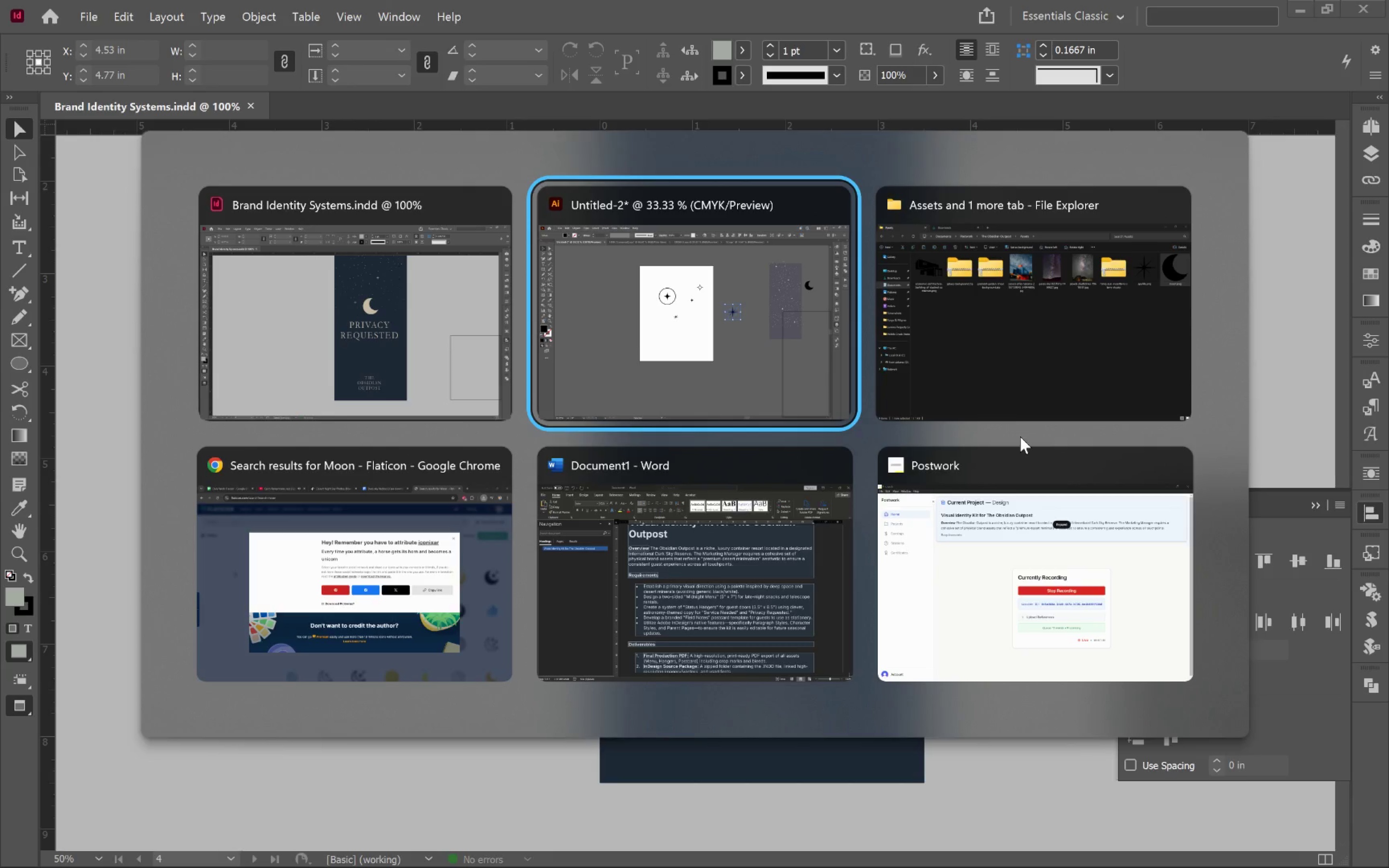 
key(Alt+Tab)
 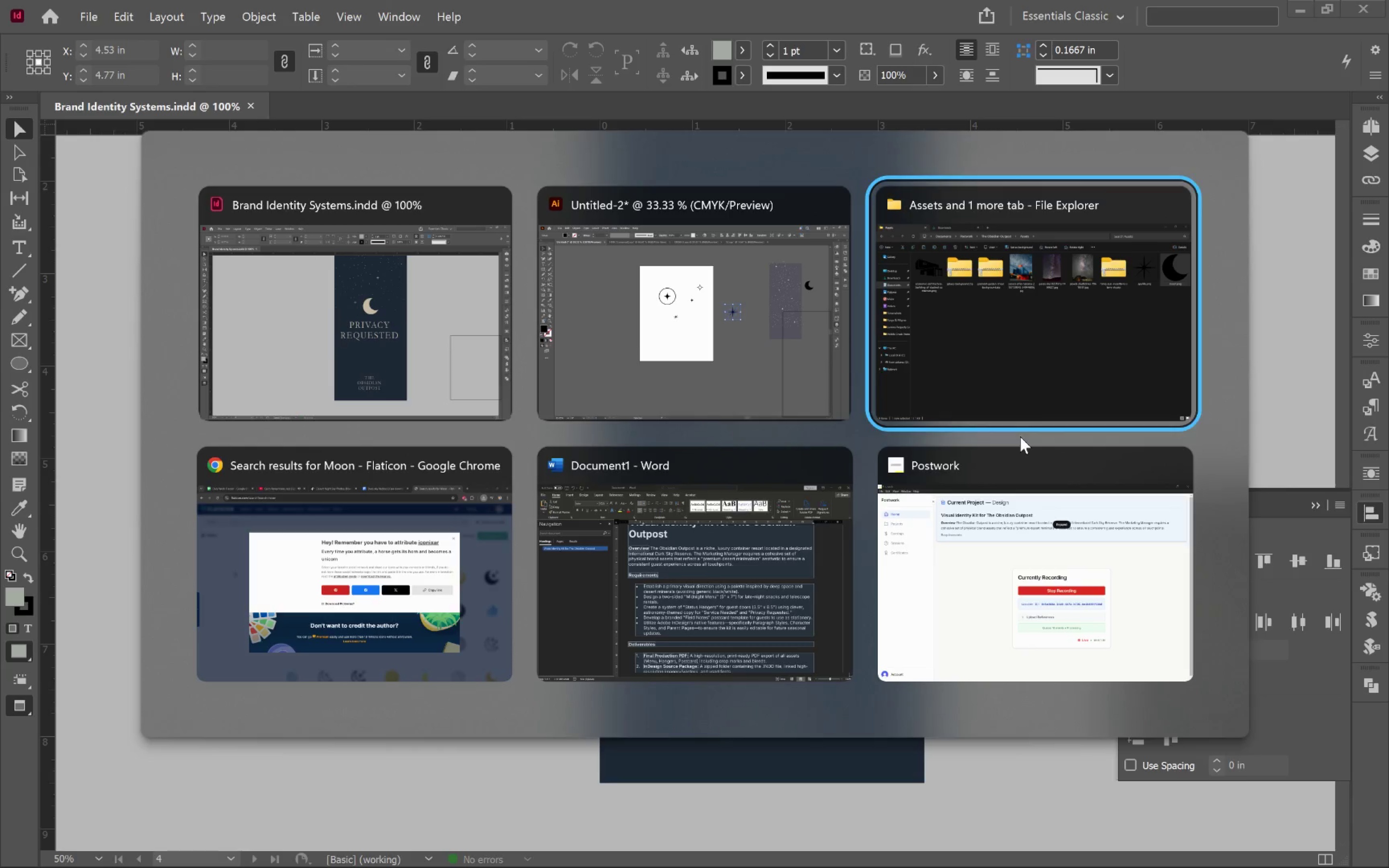 
key(Alt+Tab)
 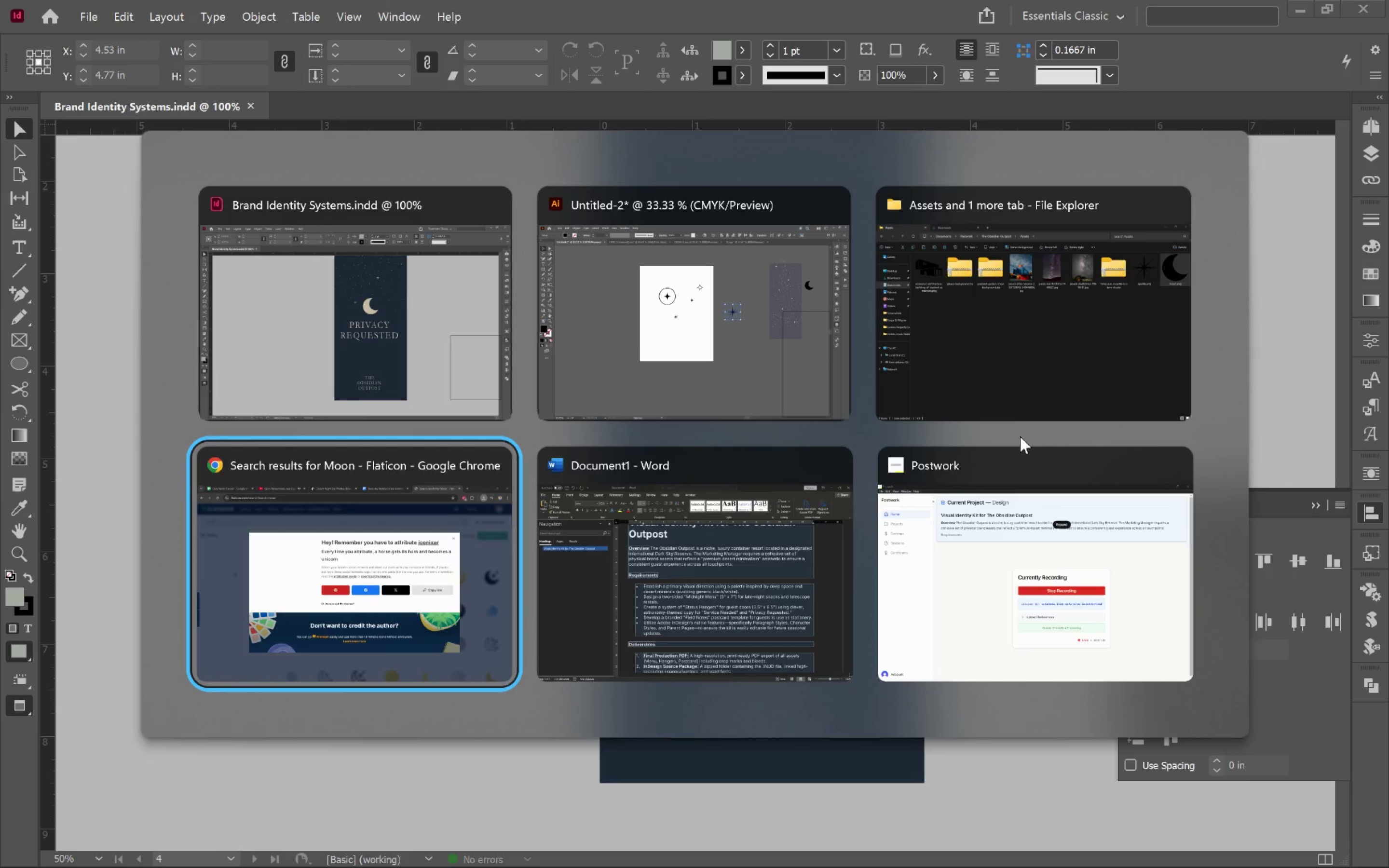 
key(Alt+Tab)
 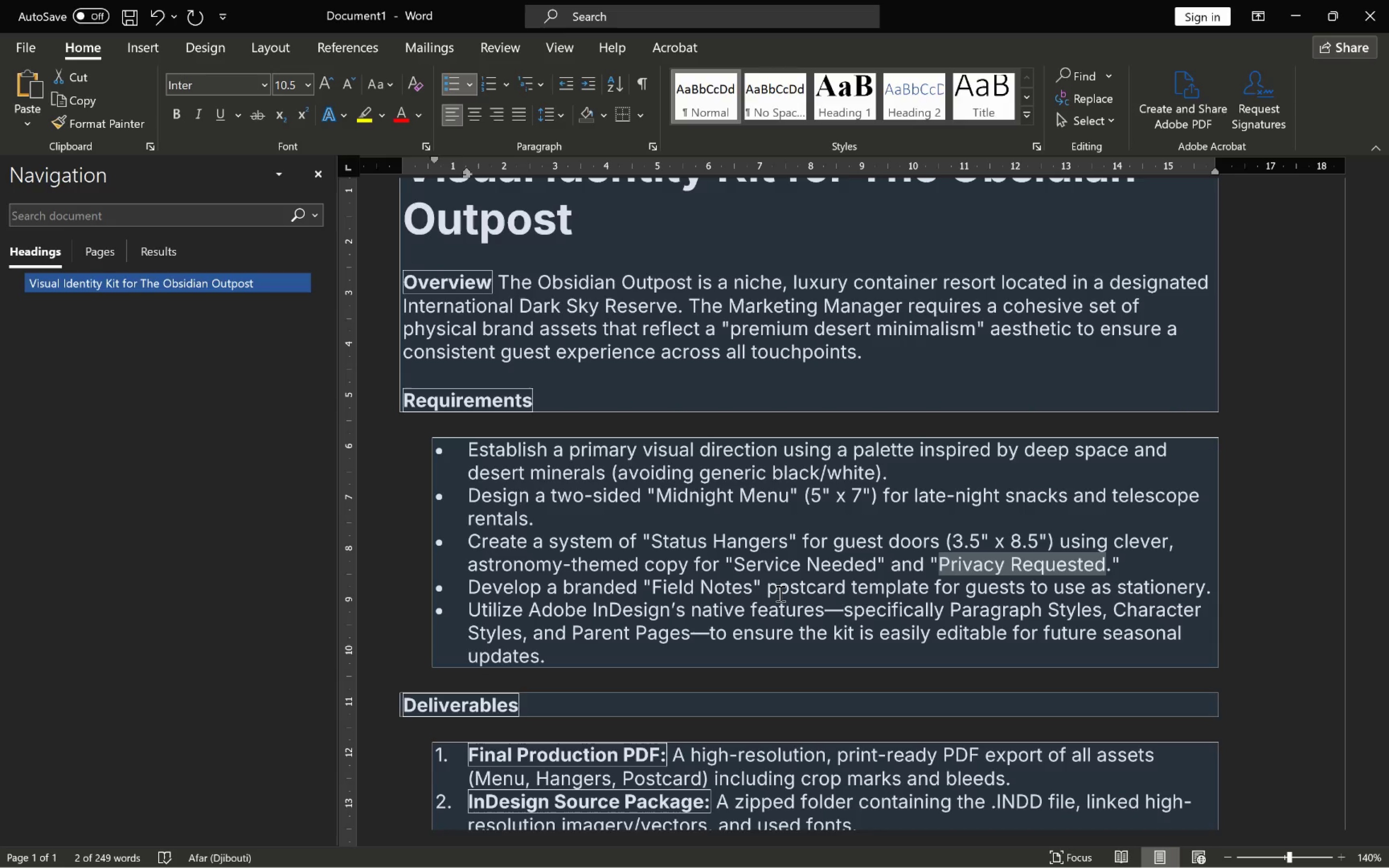 
wait(19.86)
 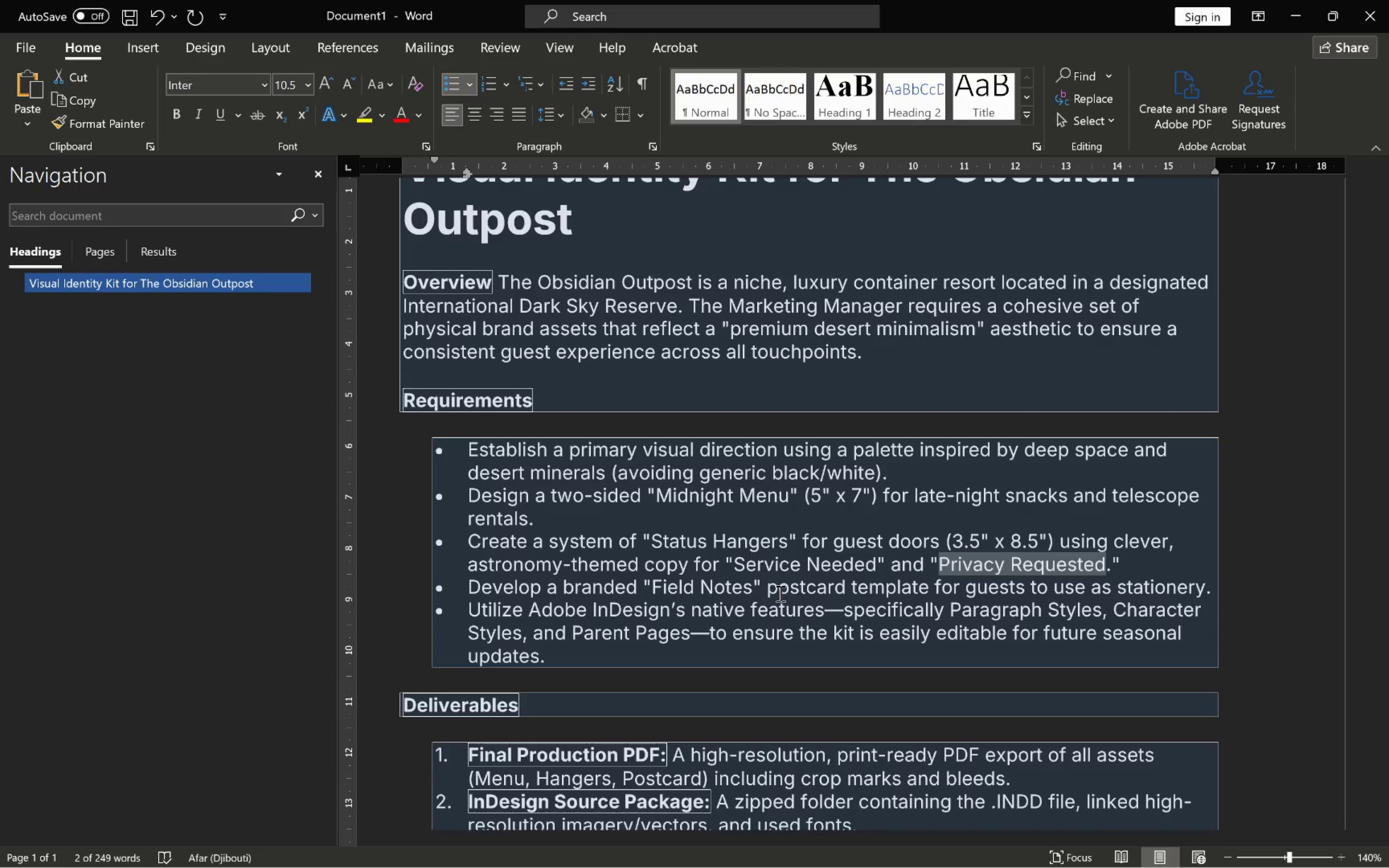 
key(Alt+Tab)
 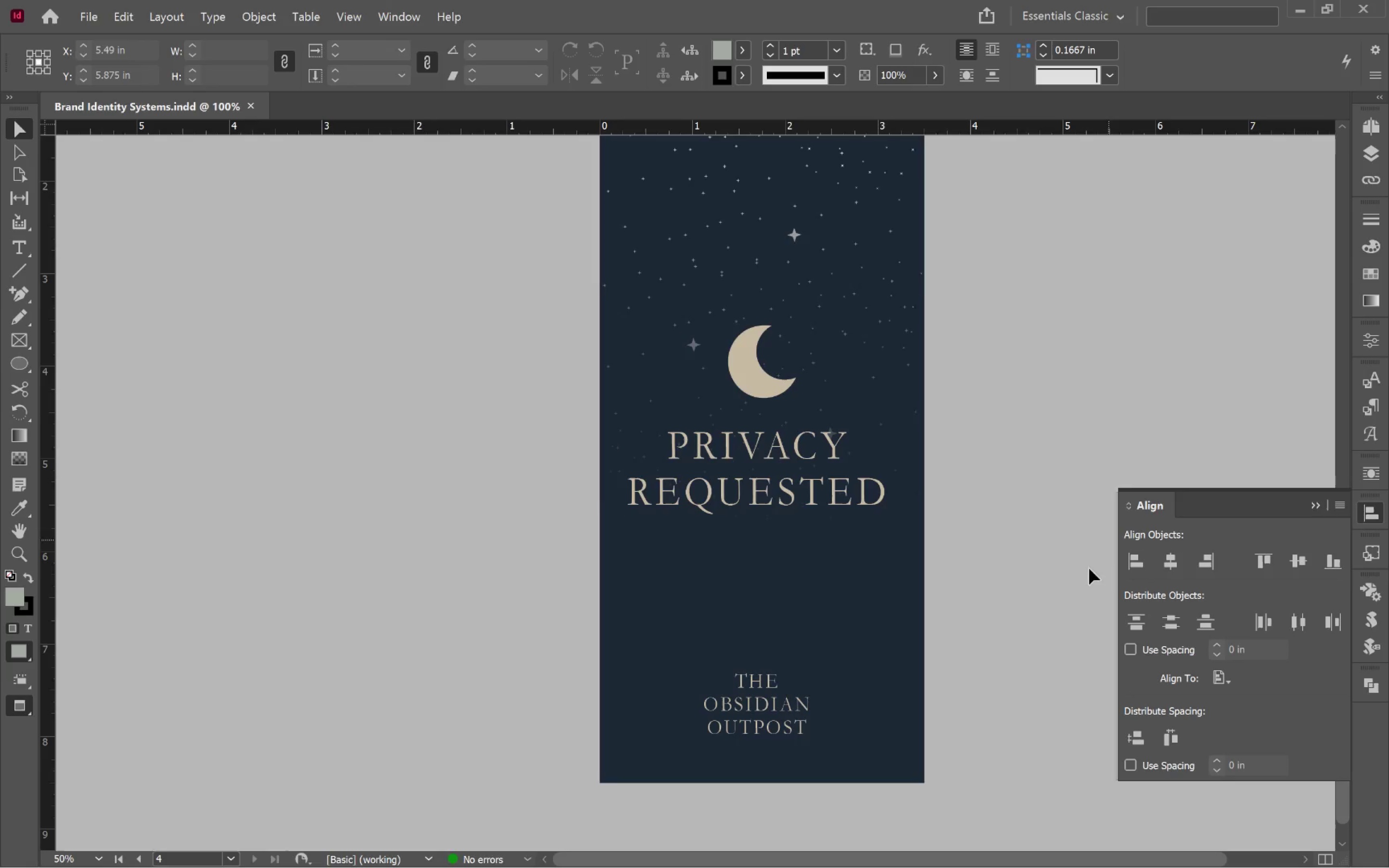 
left_click([1000, 552])
 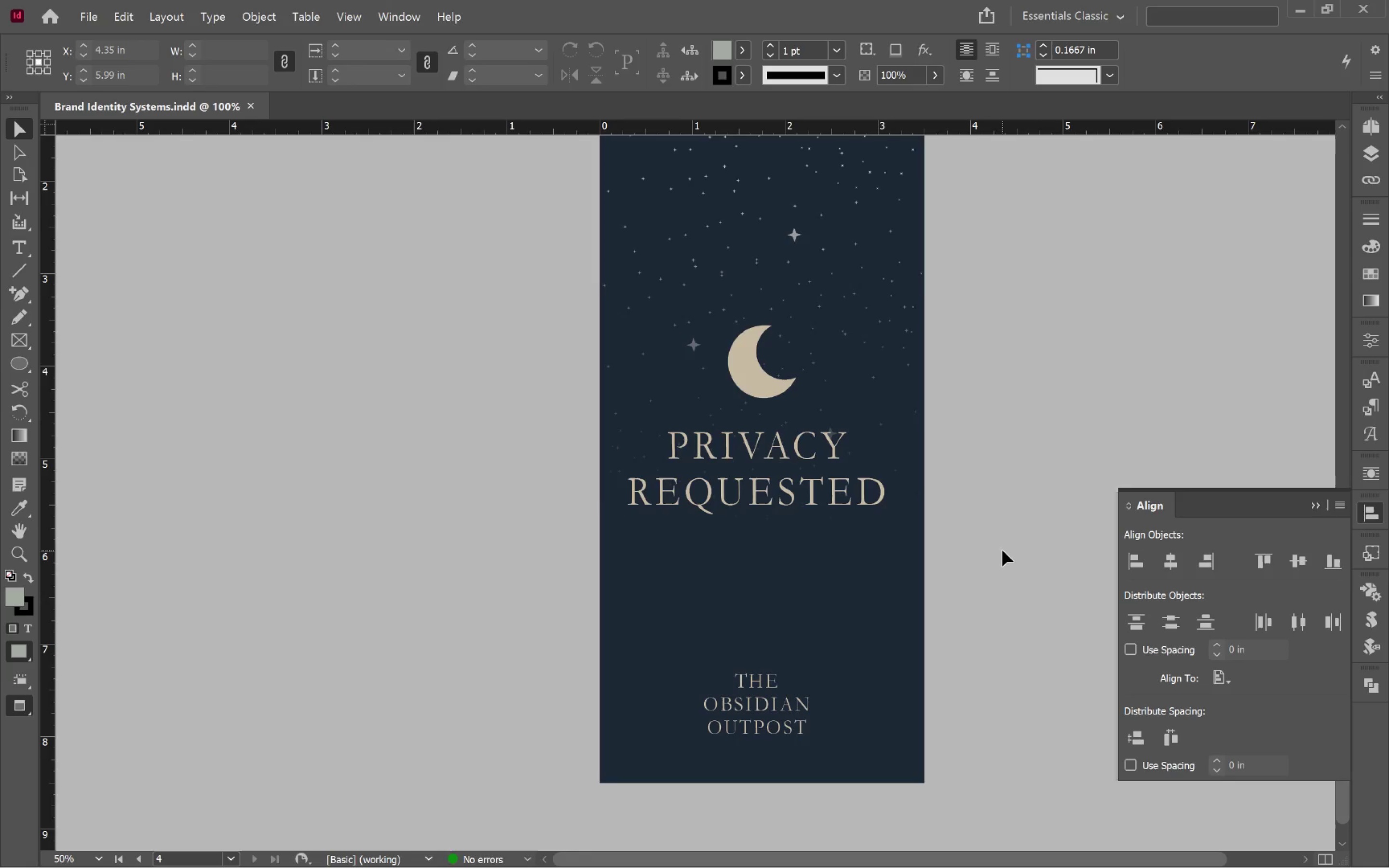 
hold_key(key=AltLeft, duration=0.47)
scroll: coordinate [1002, 550], scroll_direction: down, amount: 1.0
 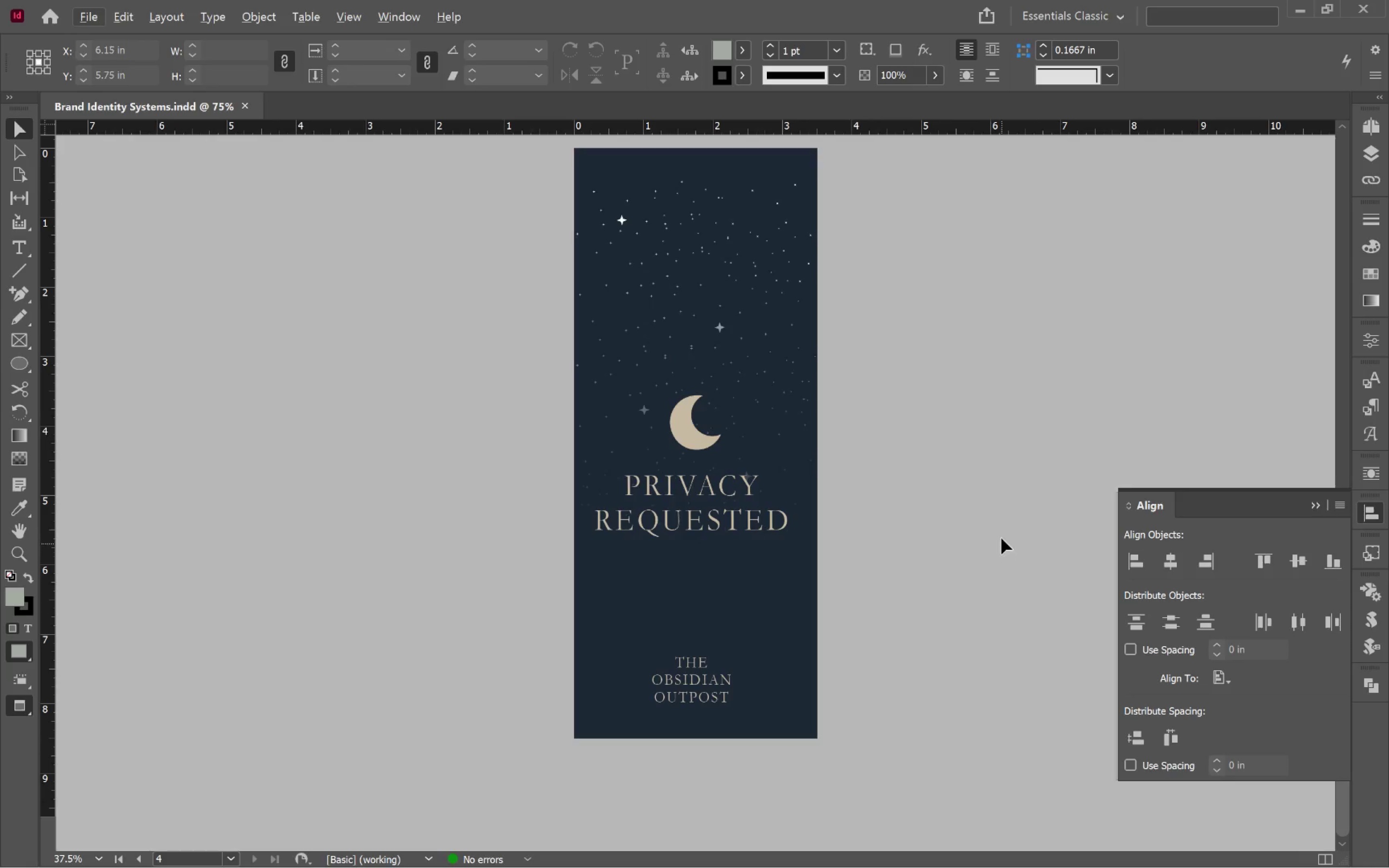 
hold_key(key=Space, duration=0.81)
 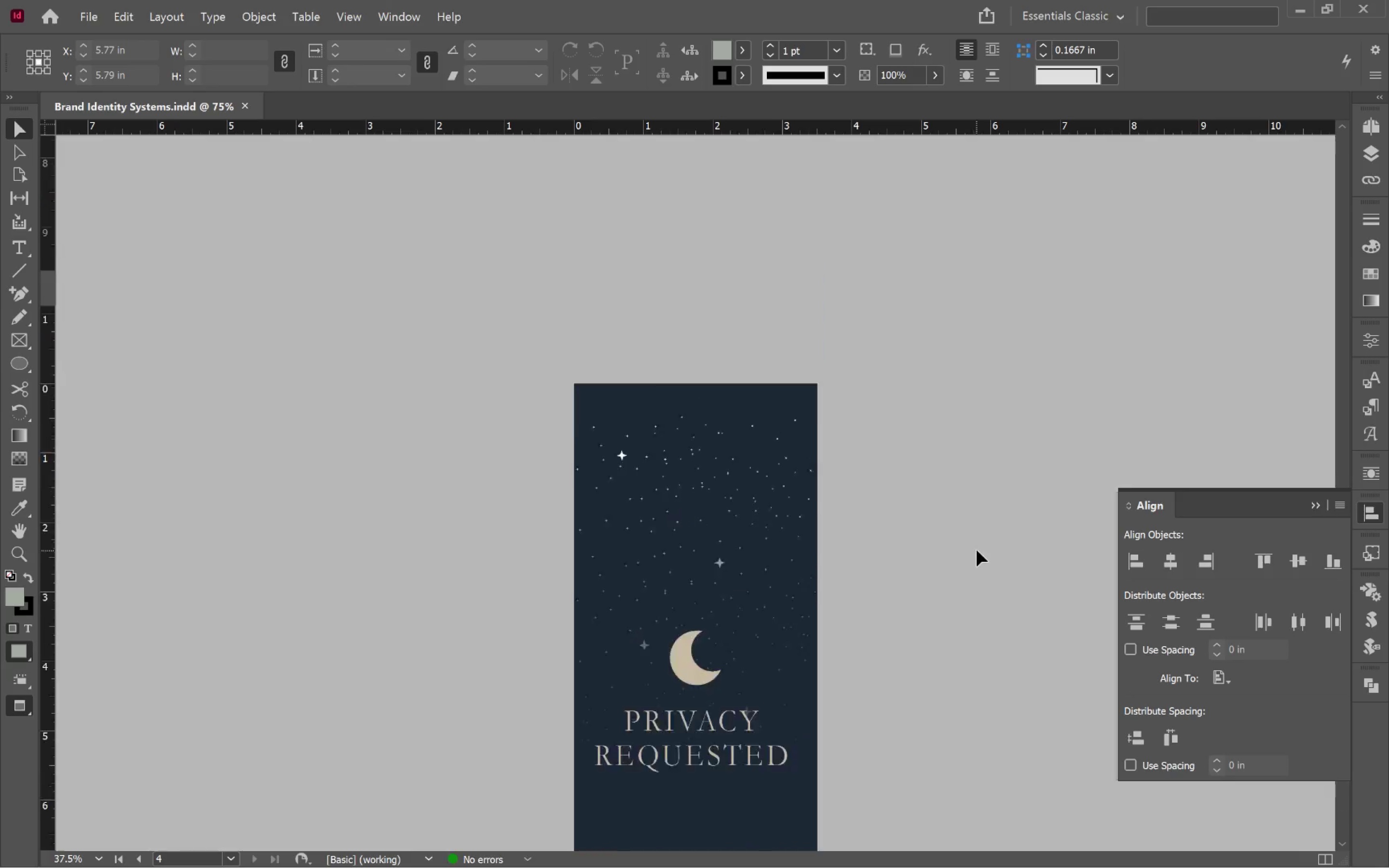 
left_click_drag(start_coordinate=[980, 534], to_coordinate=[957, 440])
 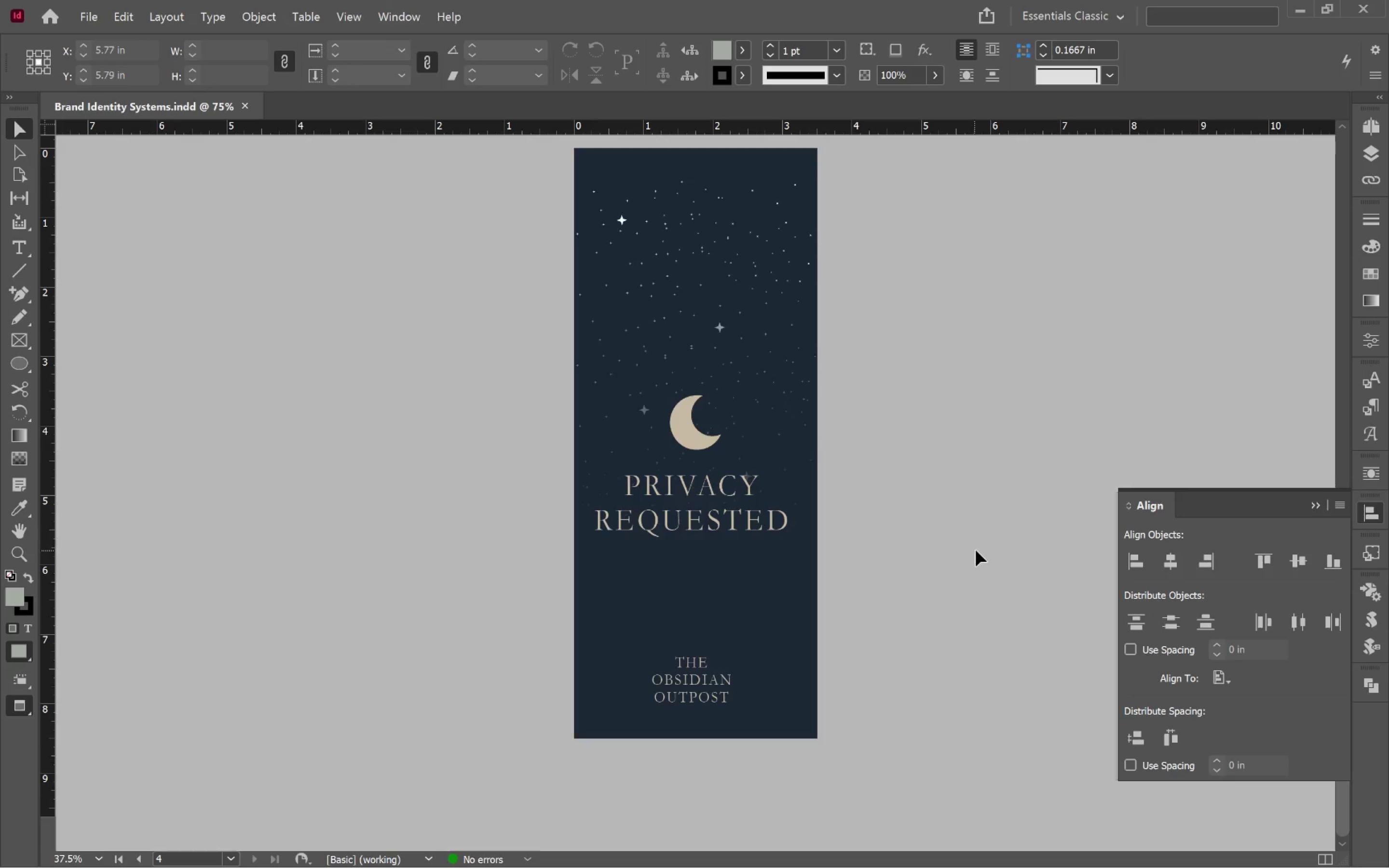 
scroll: coordinate [977, 550], scroll_direction: up, amount: 12.0
 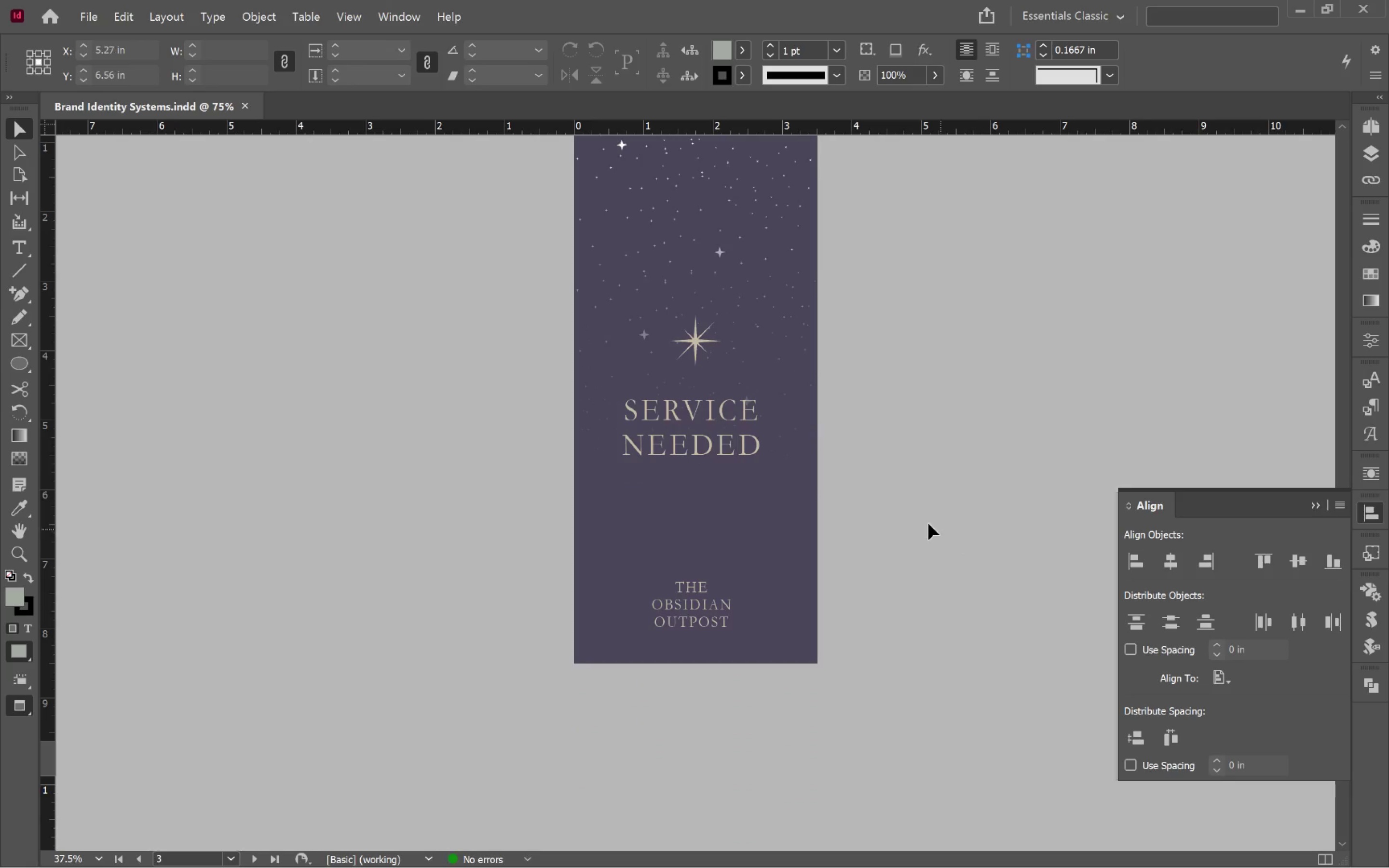 
left_click([923, 516])
 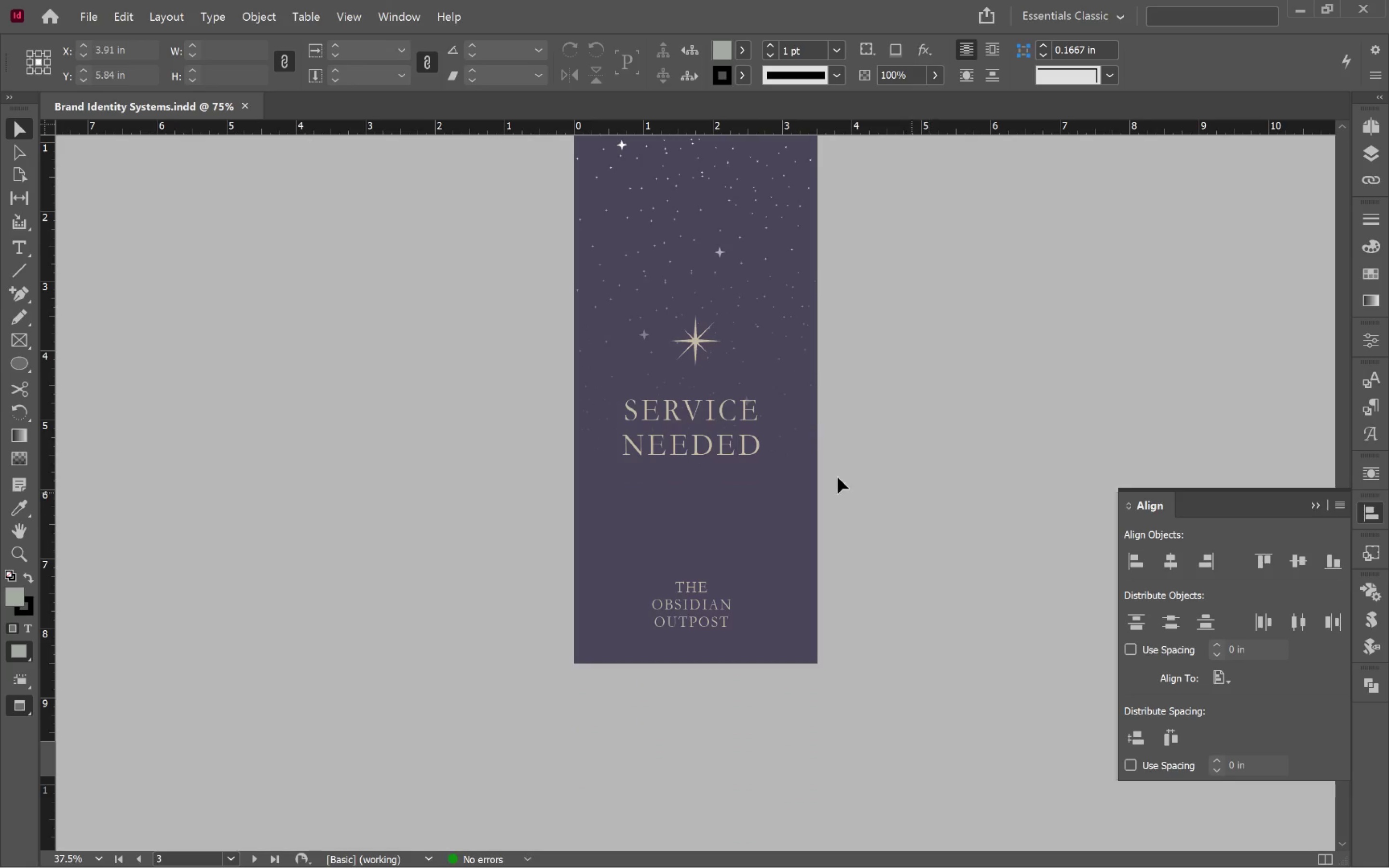 
left_click([735, 456])
 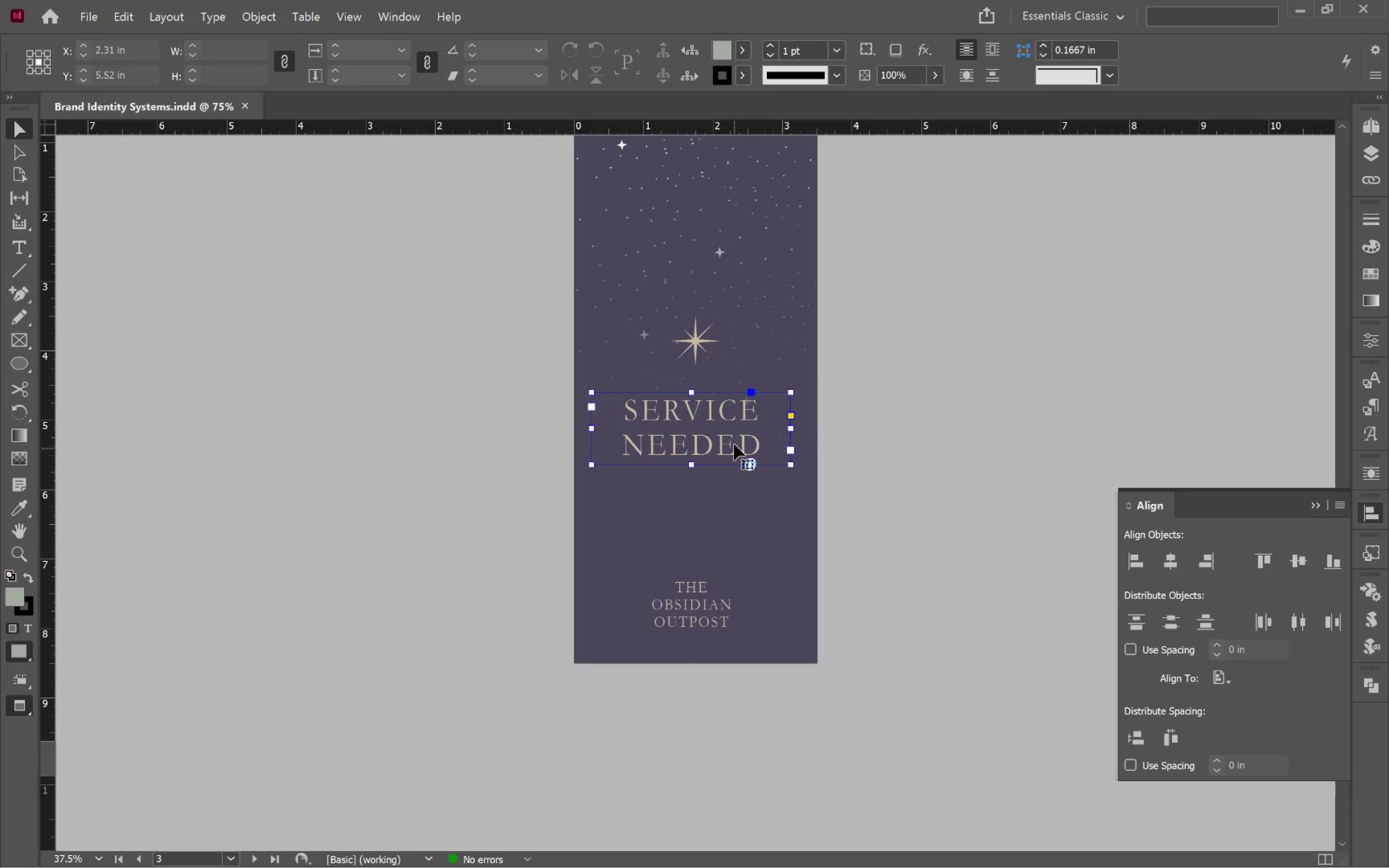 
hold_key(key=ShiftLeft, duration=0.7)
 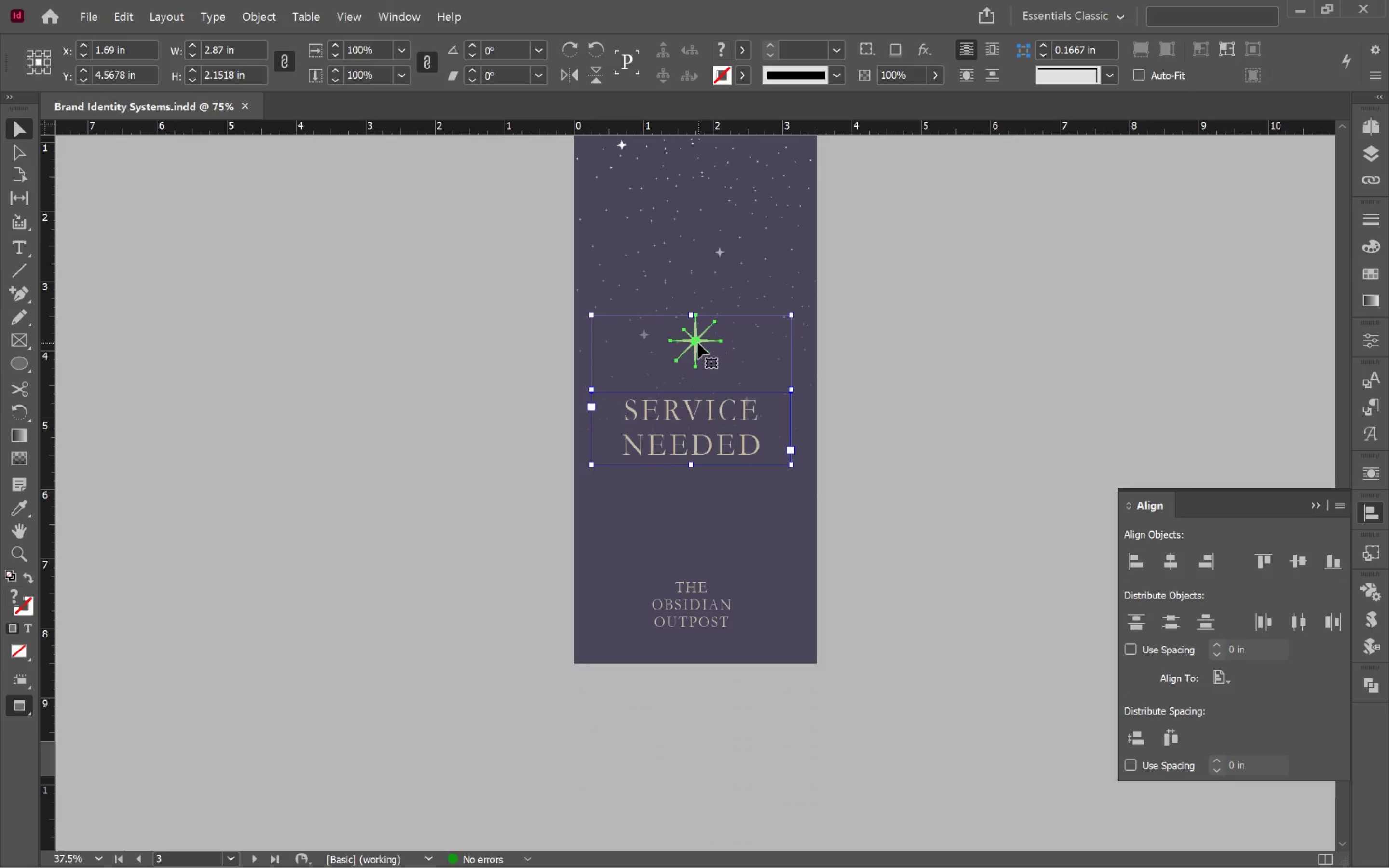 
left_click_drag(start_coordinate=[698, 342], to_coordinate=[699, 317])
 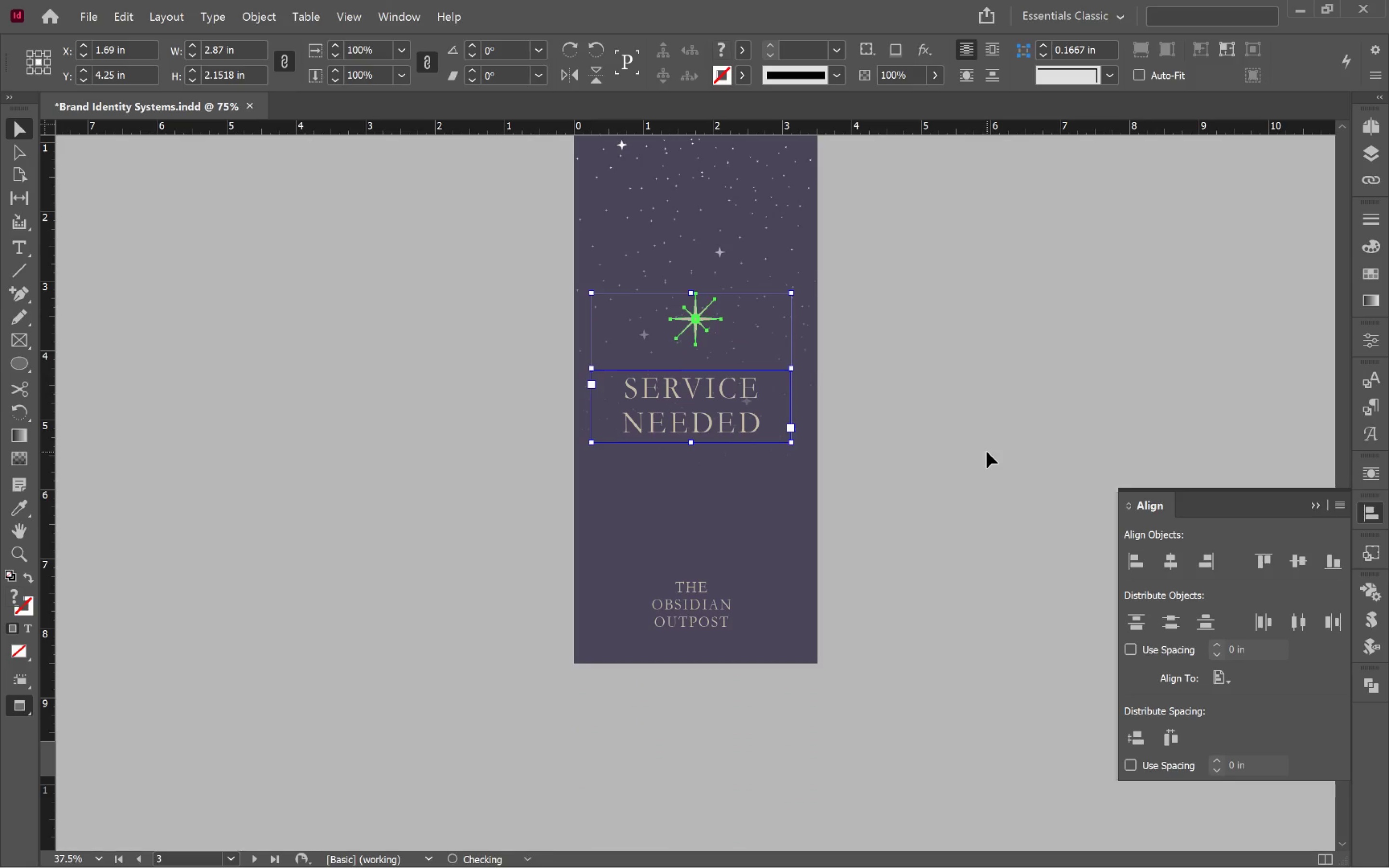 
hold_key(key=ShiftLeft, duration=1.12)
 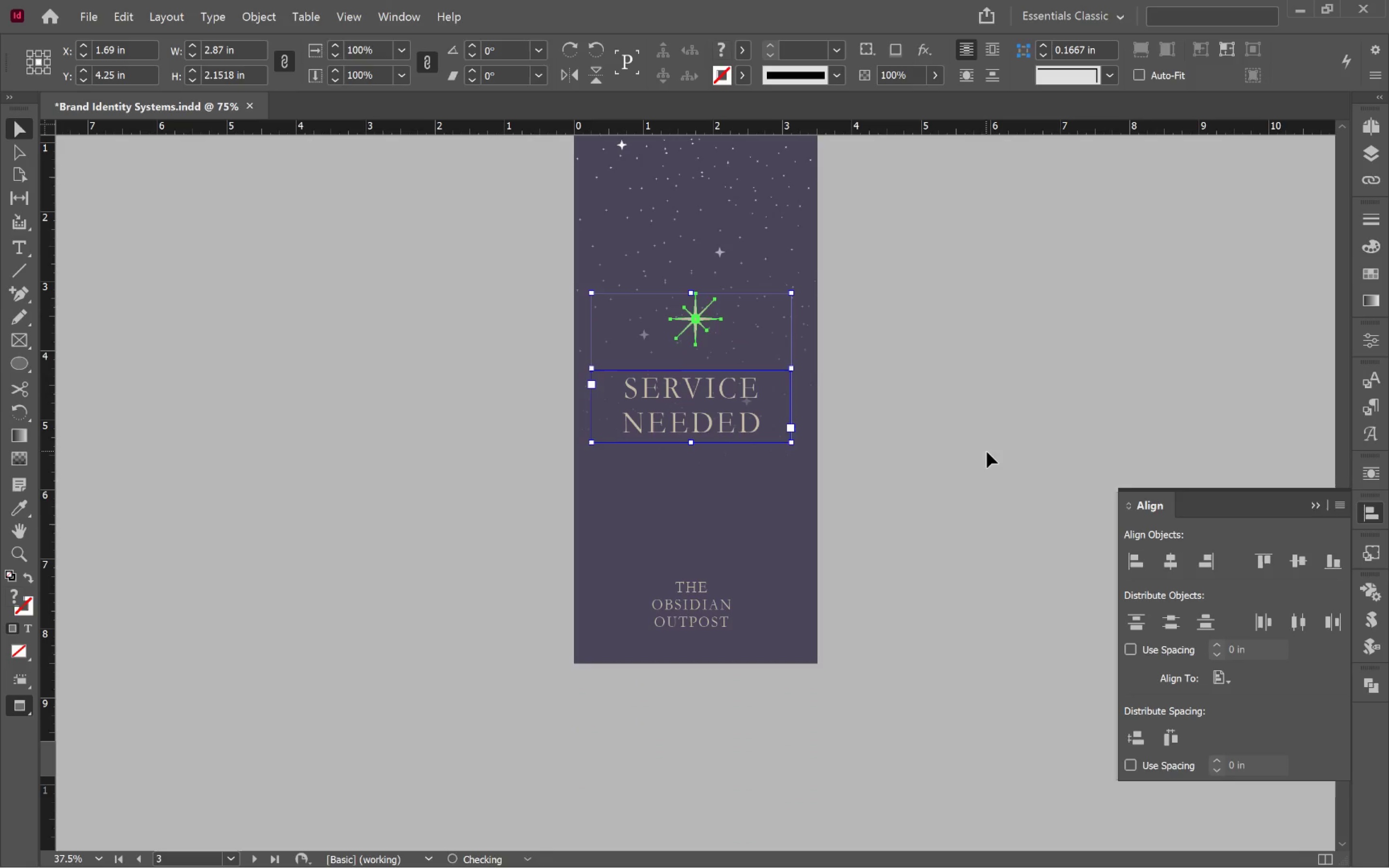 
left_click([987, 452])
 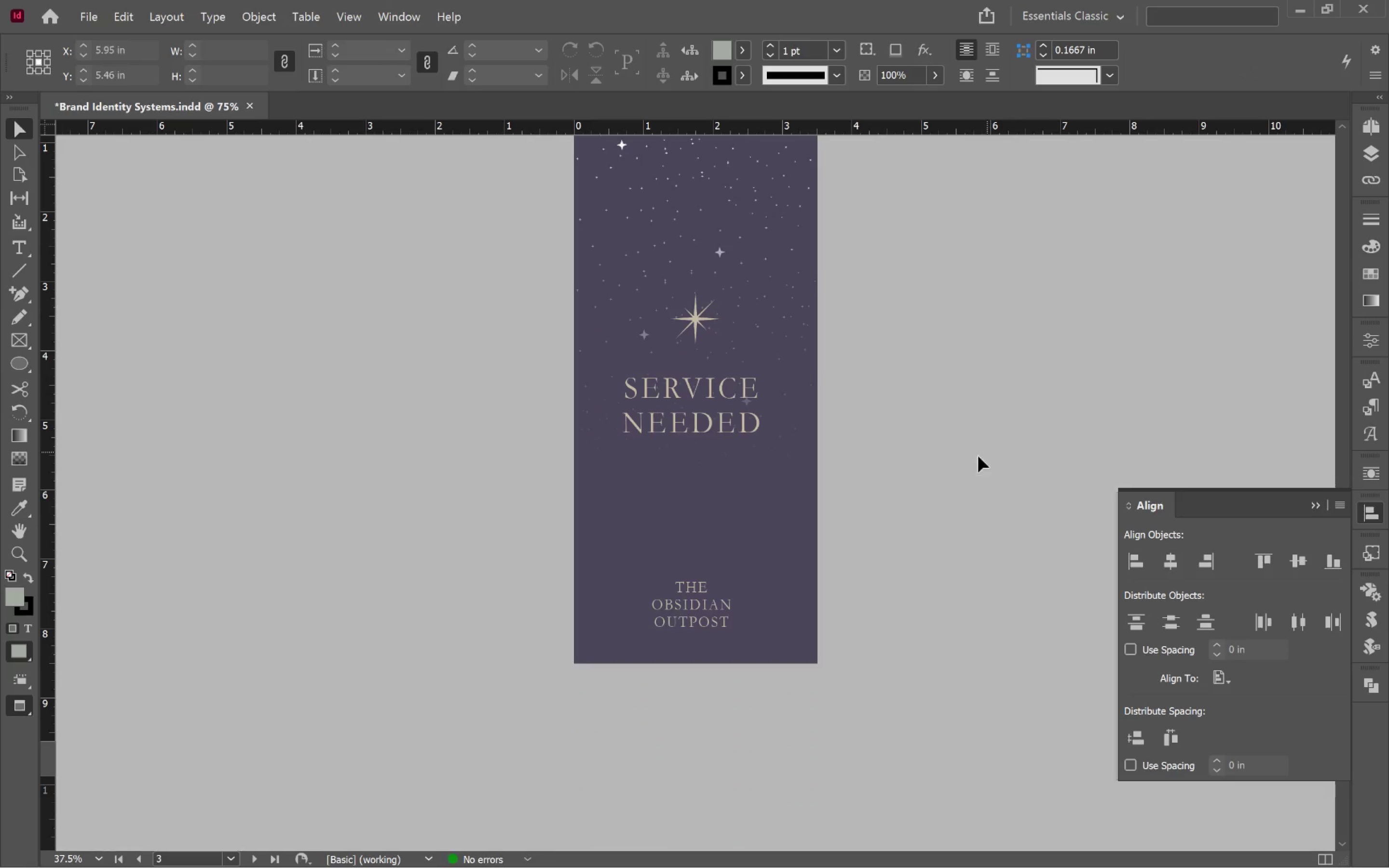 
hold_key(key=AltLeft, duration=0.38)
scroll: coordinate [954, 505], scroll_direction: down, amount: 3.0
 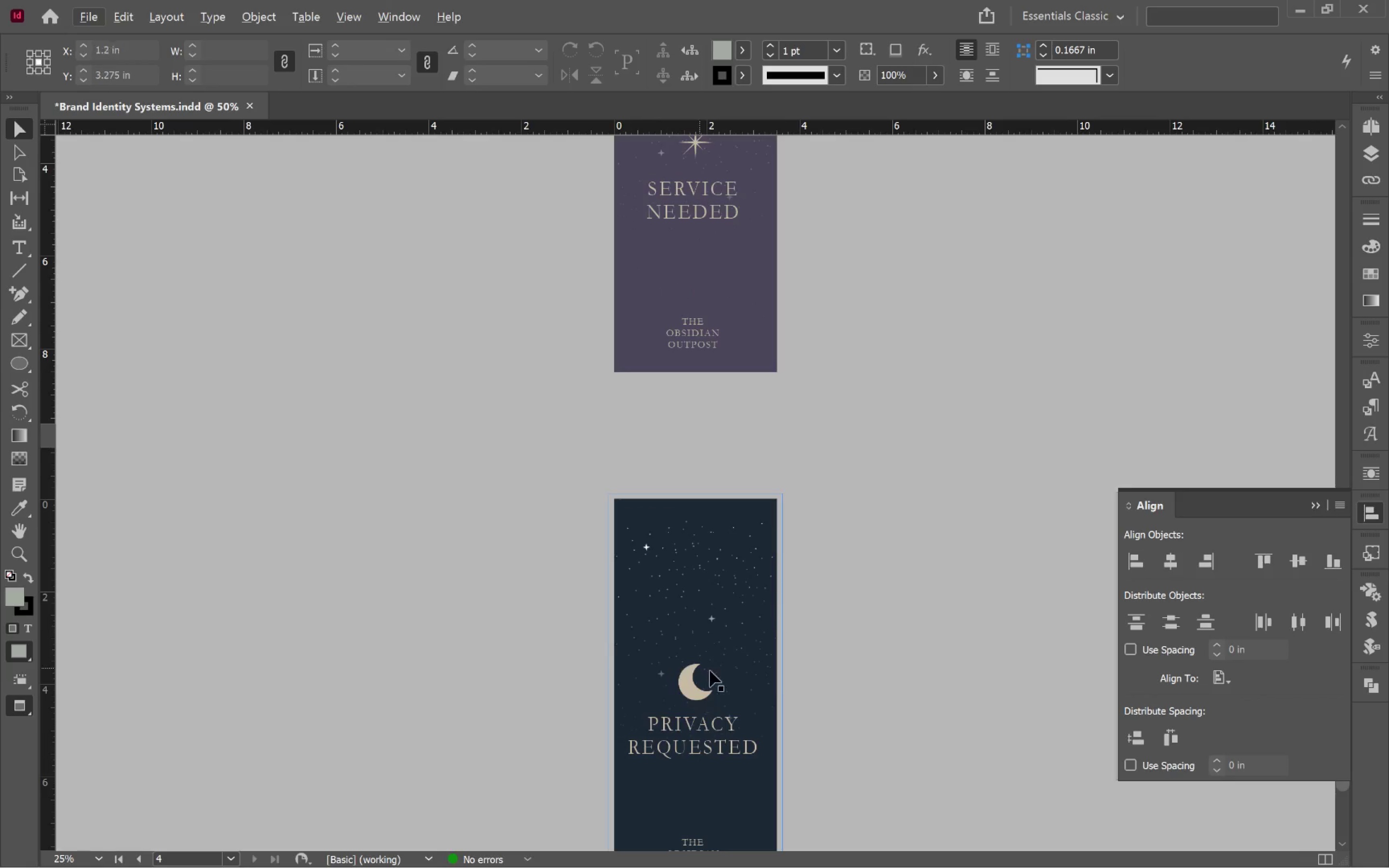 
scroll: coordinate [984, 622], scroll_direction: up, amount: 1.0
 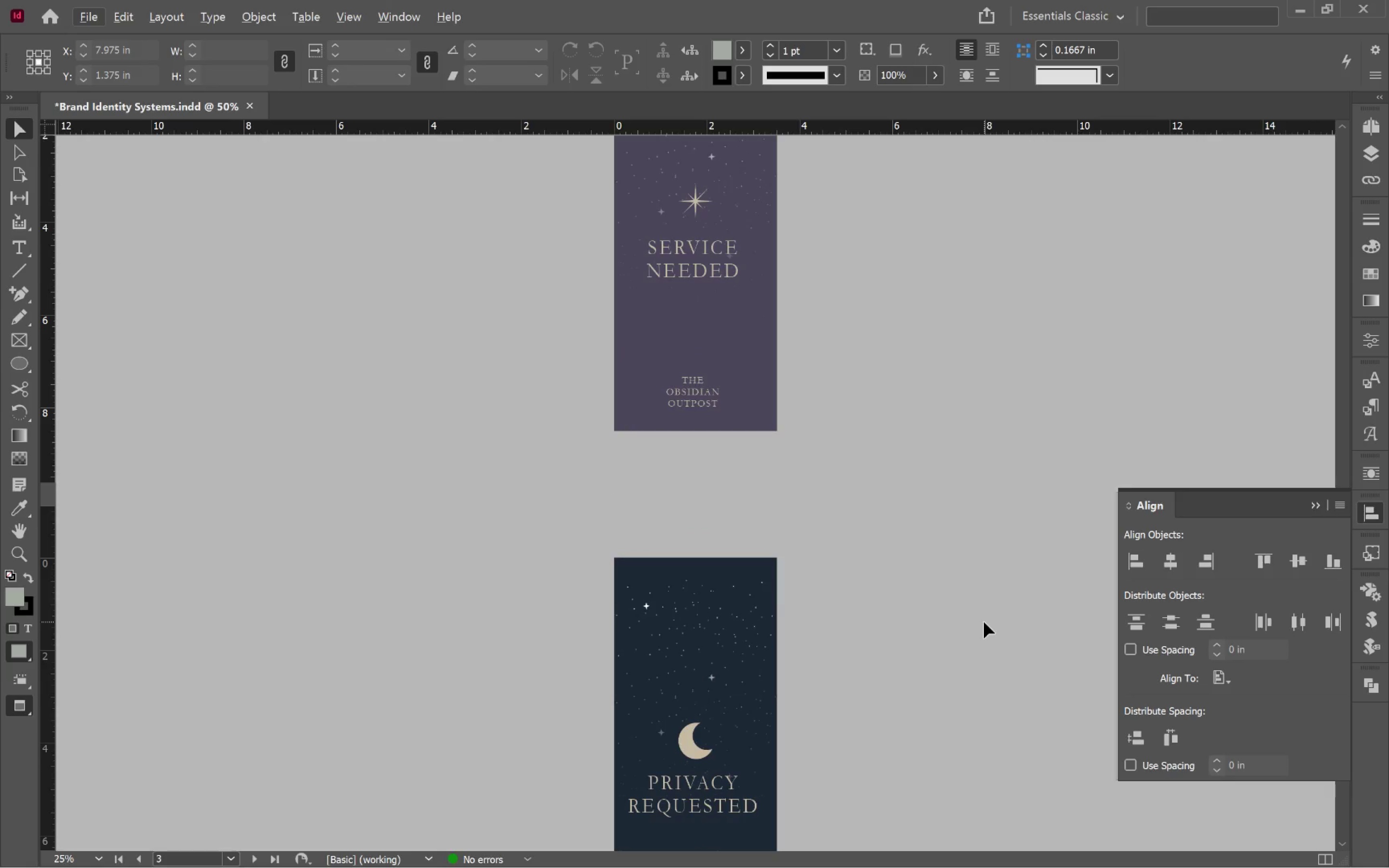 
scroll: coordinate [984, 622], scroll_direction: down, amount: 3.0
 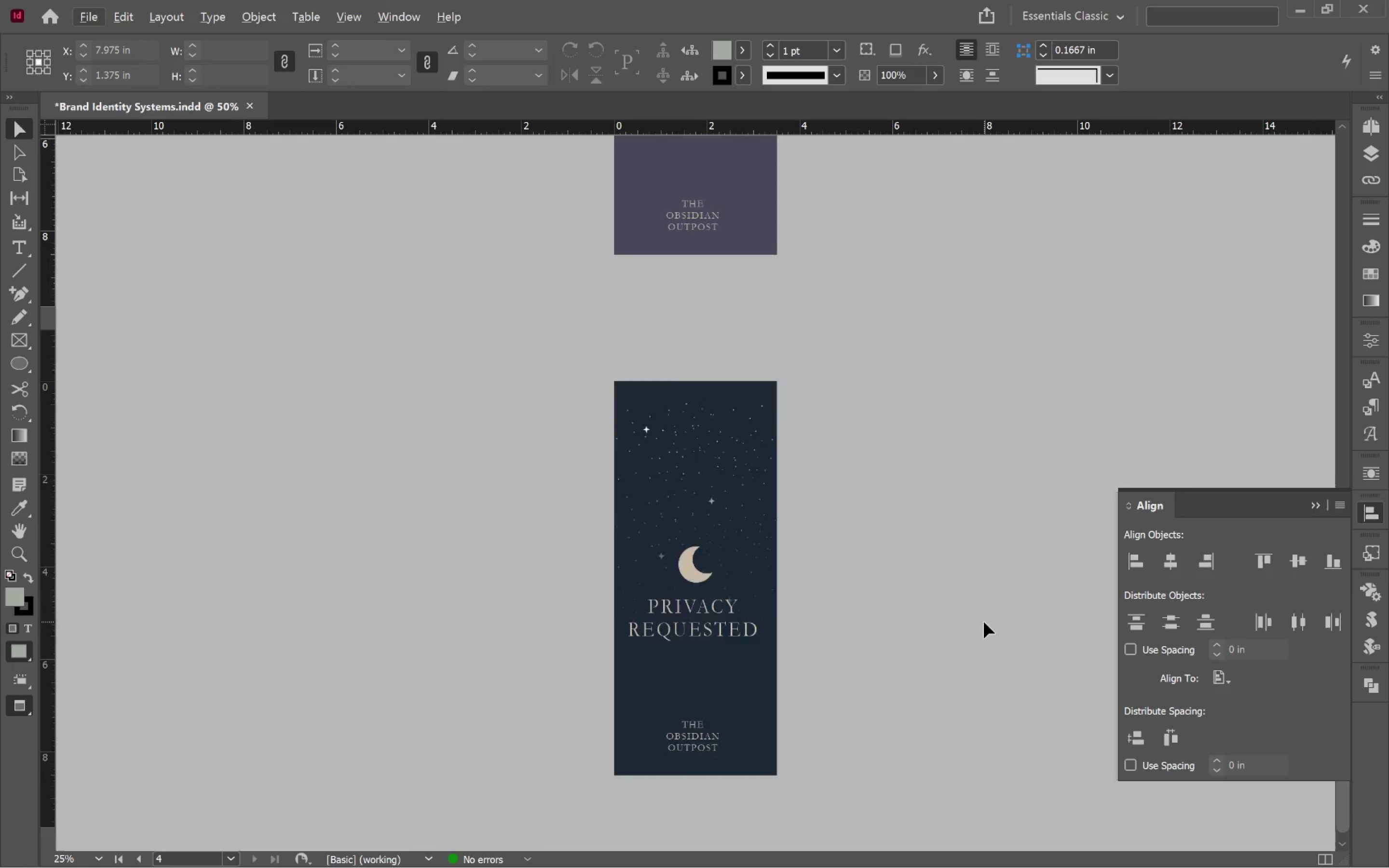 
hold_key(key=AltLeft, duration=0.69)
 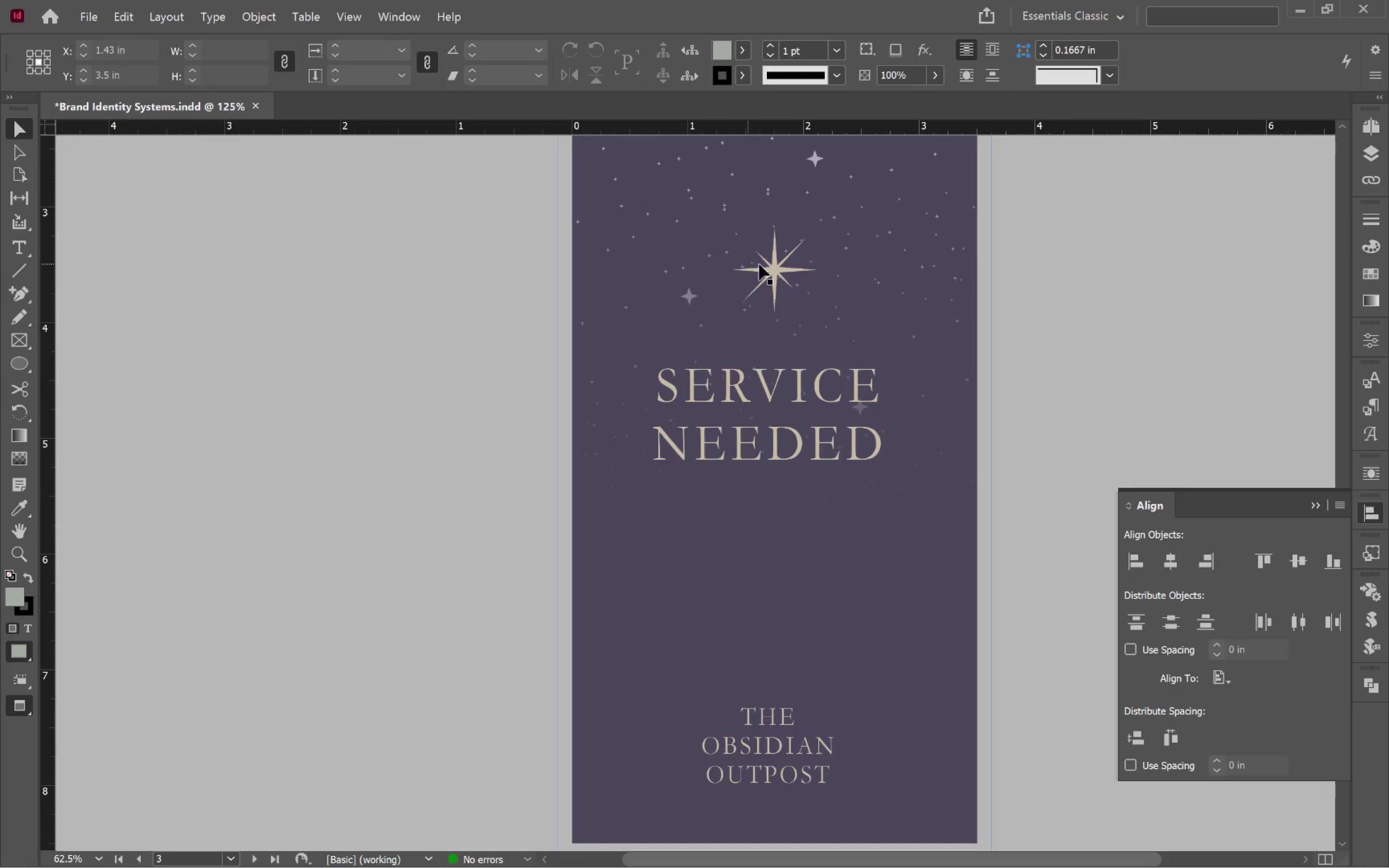 
scroll: coordinate [711, 395], scroll_direction: up, amount: 9.0
 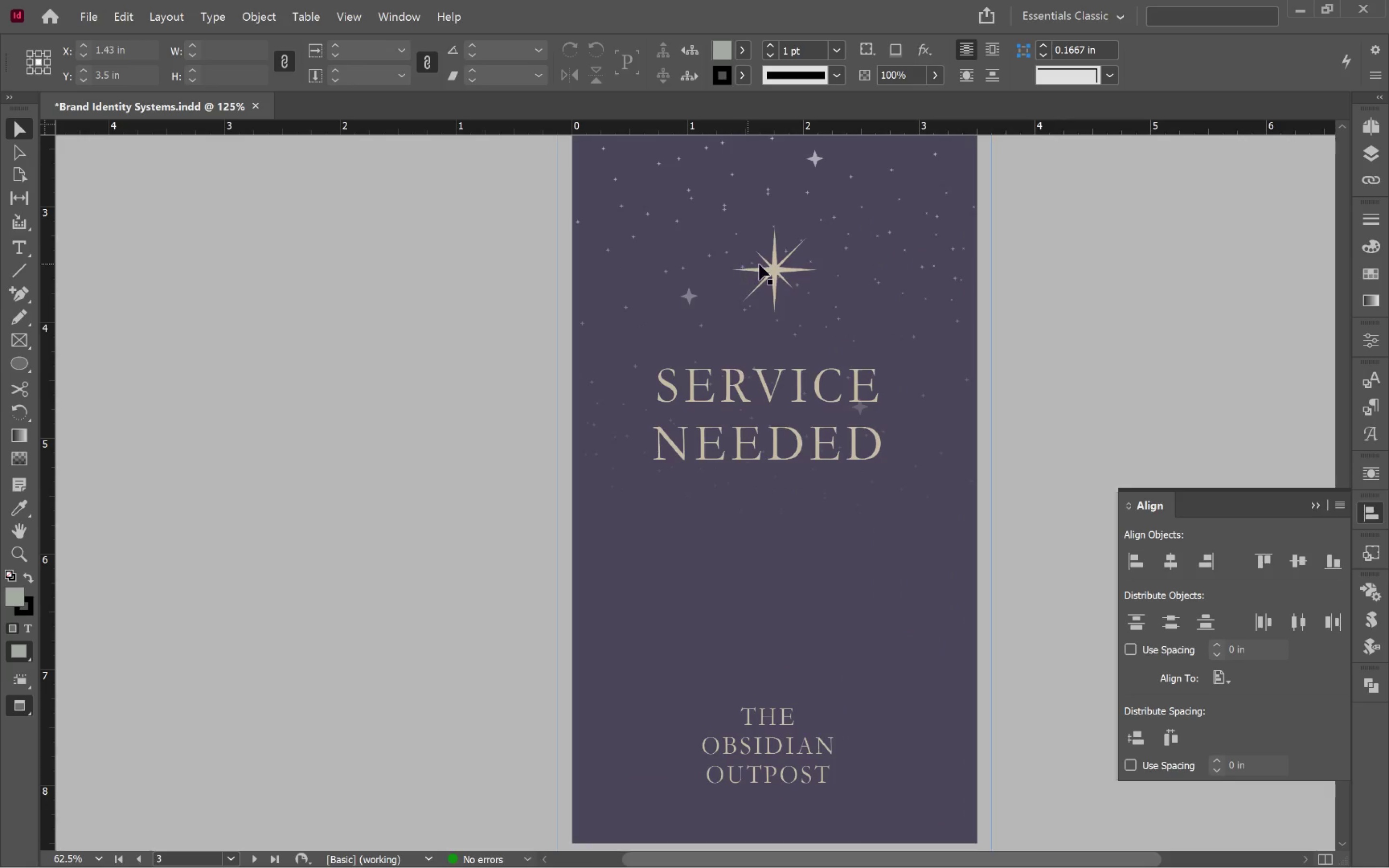 
left_click([763, 266])
 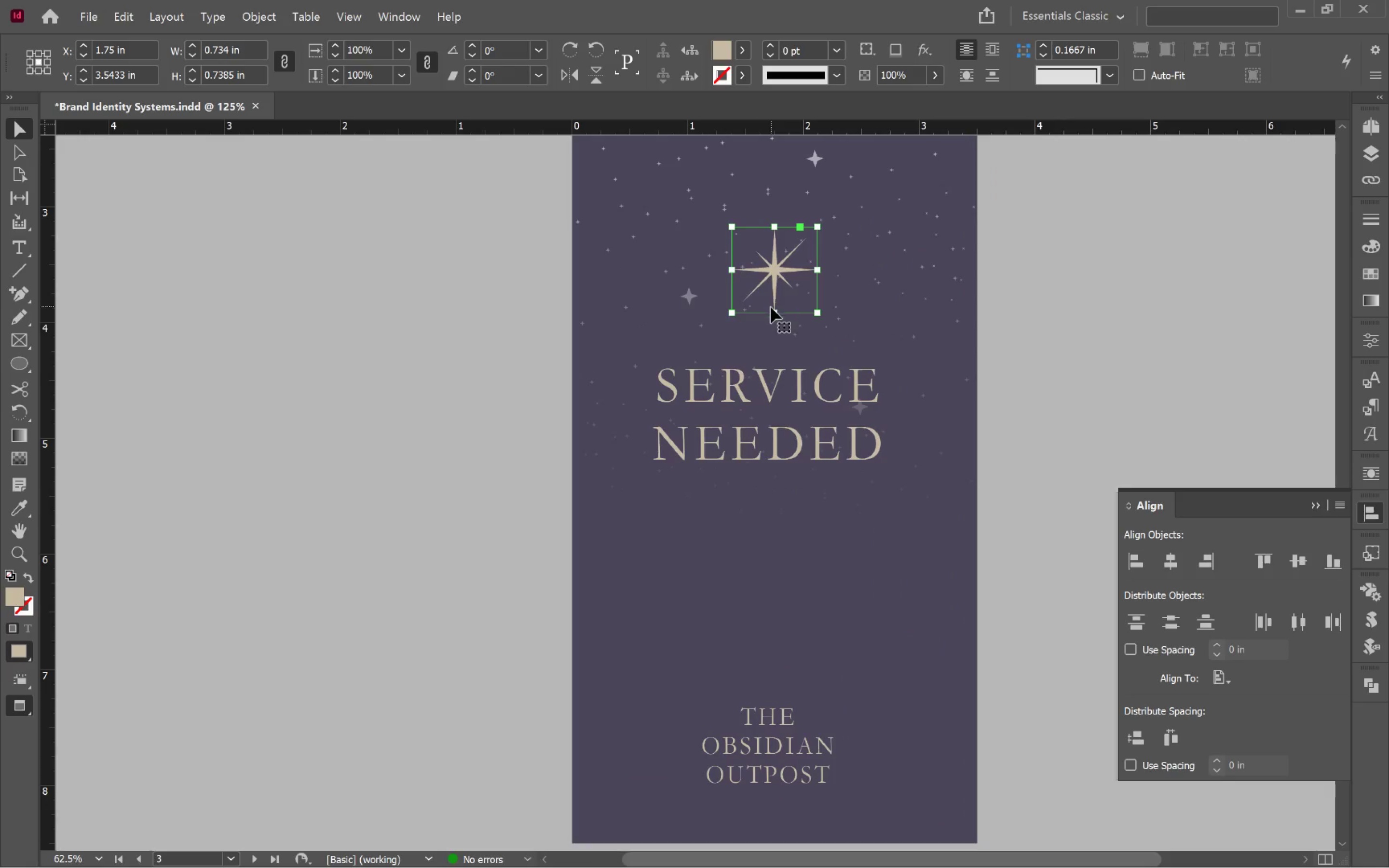 
left_click_drag(start_coordinate=[771, 313], to_coordinate=[773, 327])
 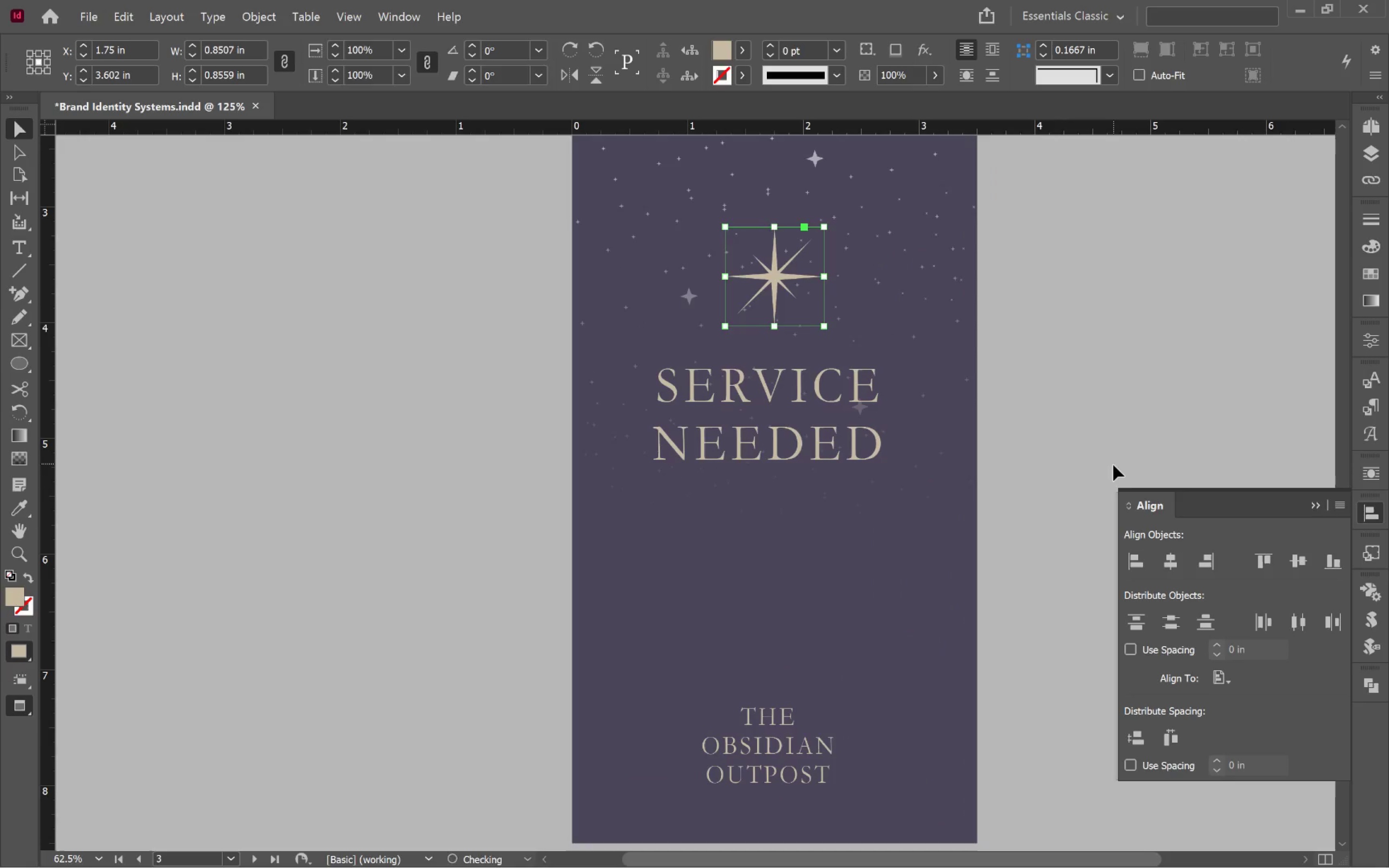 
hold_key(key=ShiftLeft, duration=0.81)
 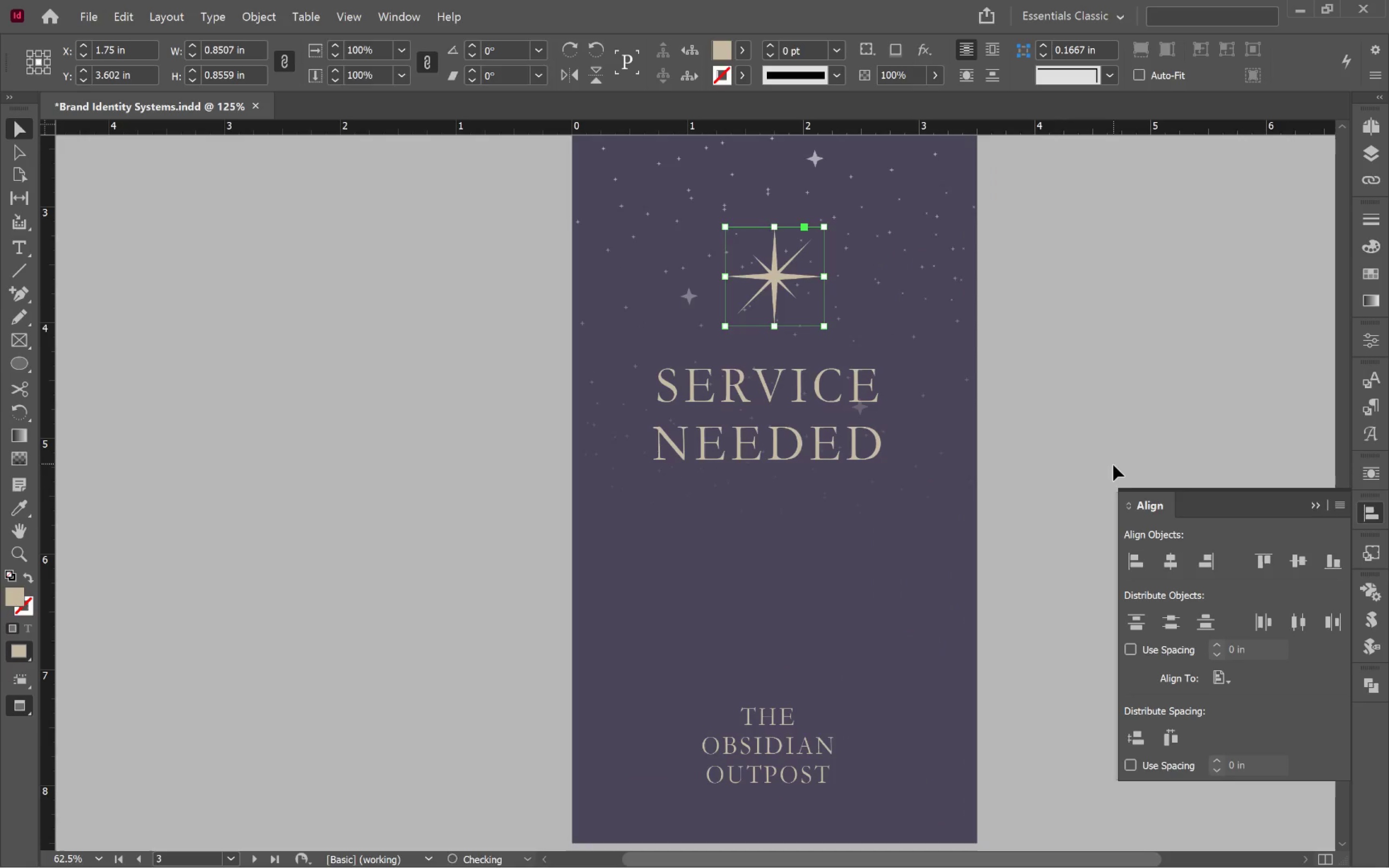 
left_click_drag(start_coordinate=[1113, 465], to_coordinate=[1113, 469])
 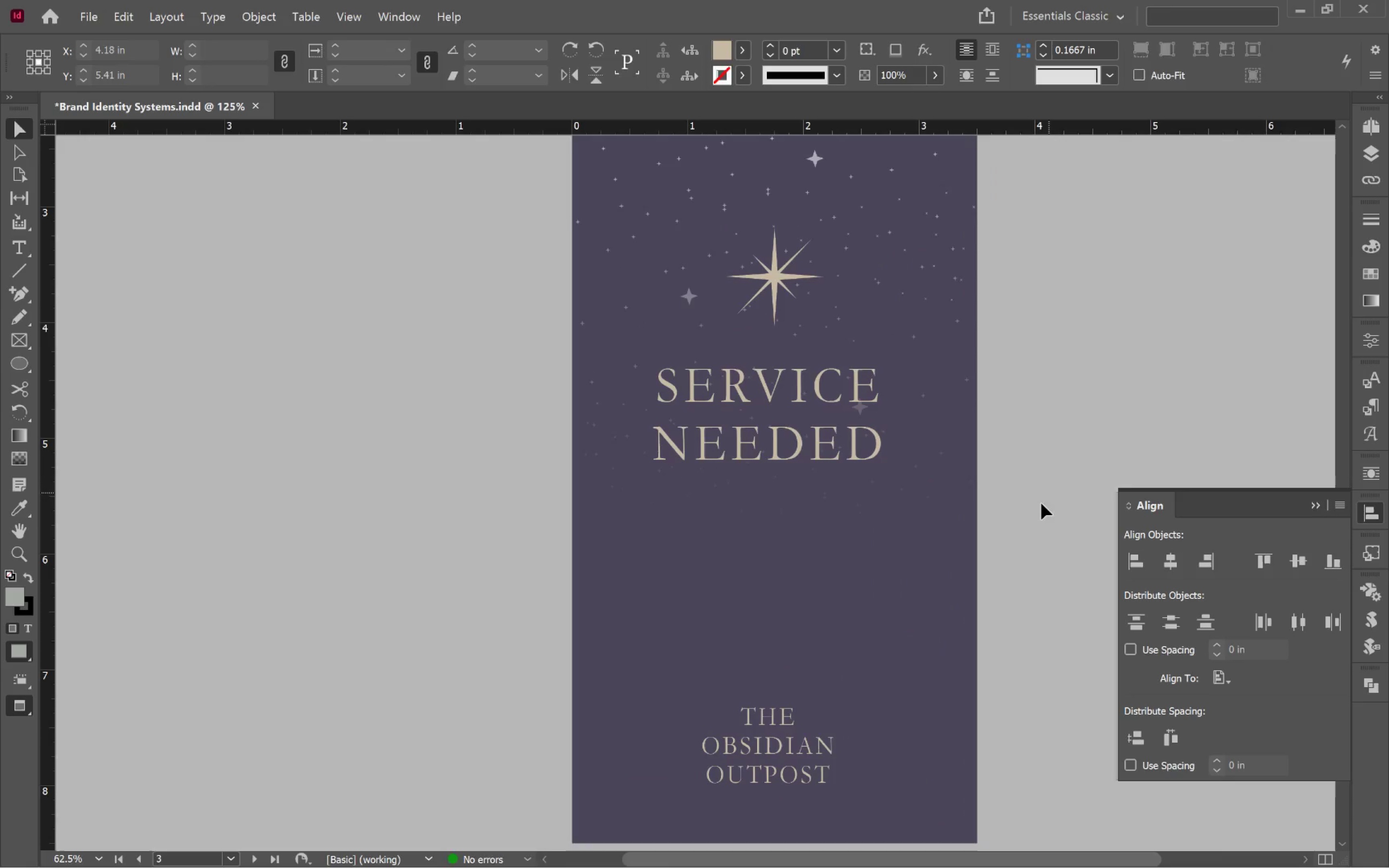 
hold_key(key=AltLeft, duration=0.47)
scroll: coordinate [855, 555], scroll_direction: down, amount: 9.0
 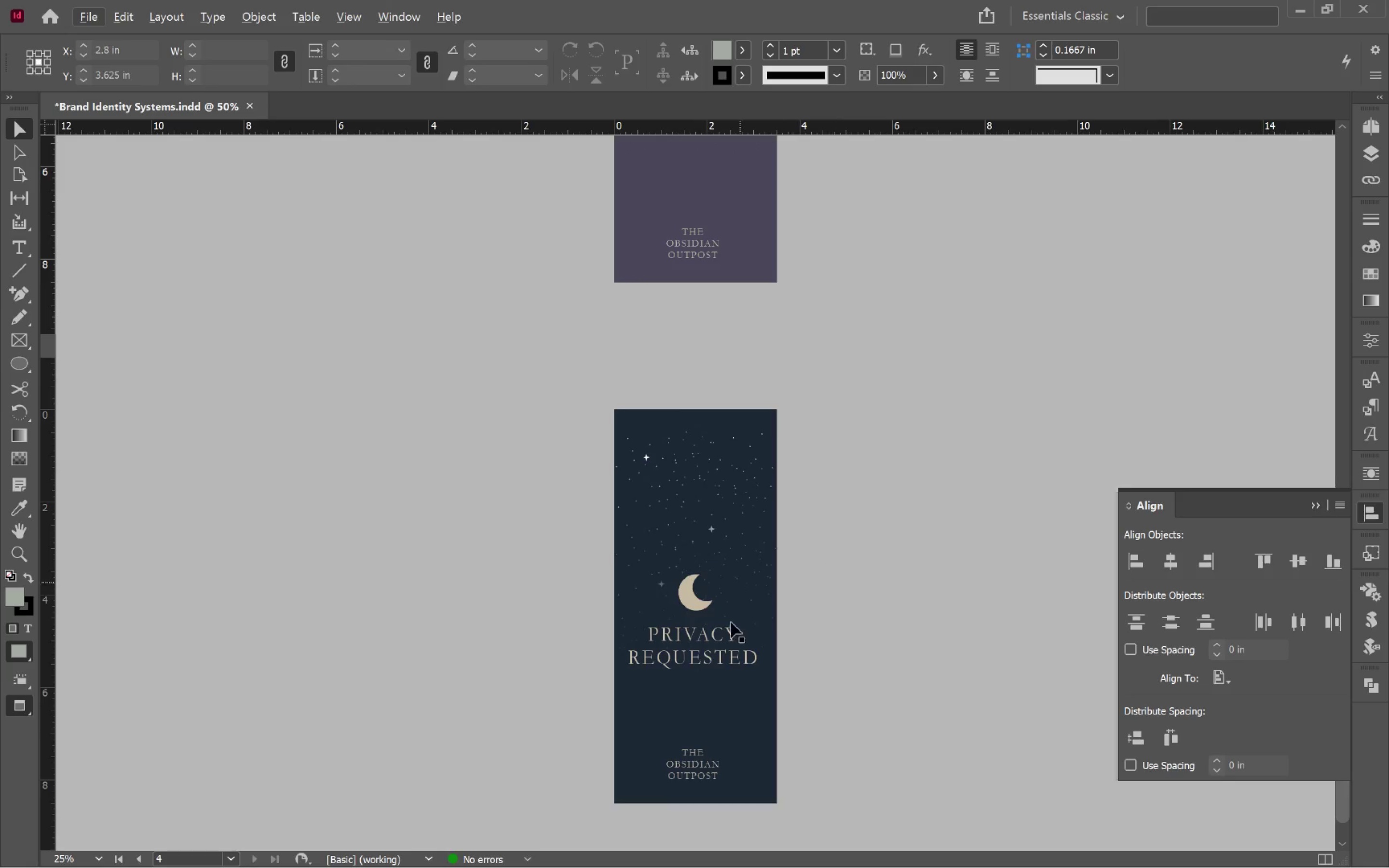 
left_click([725, 647])
 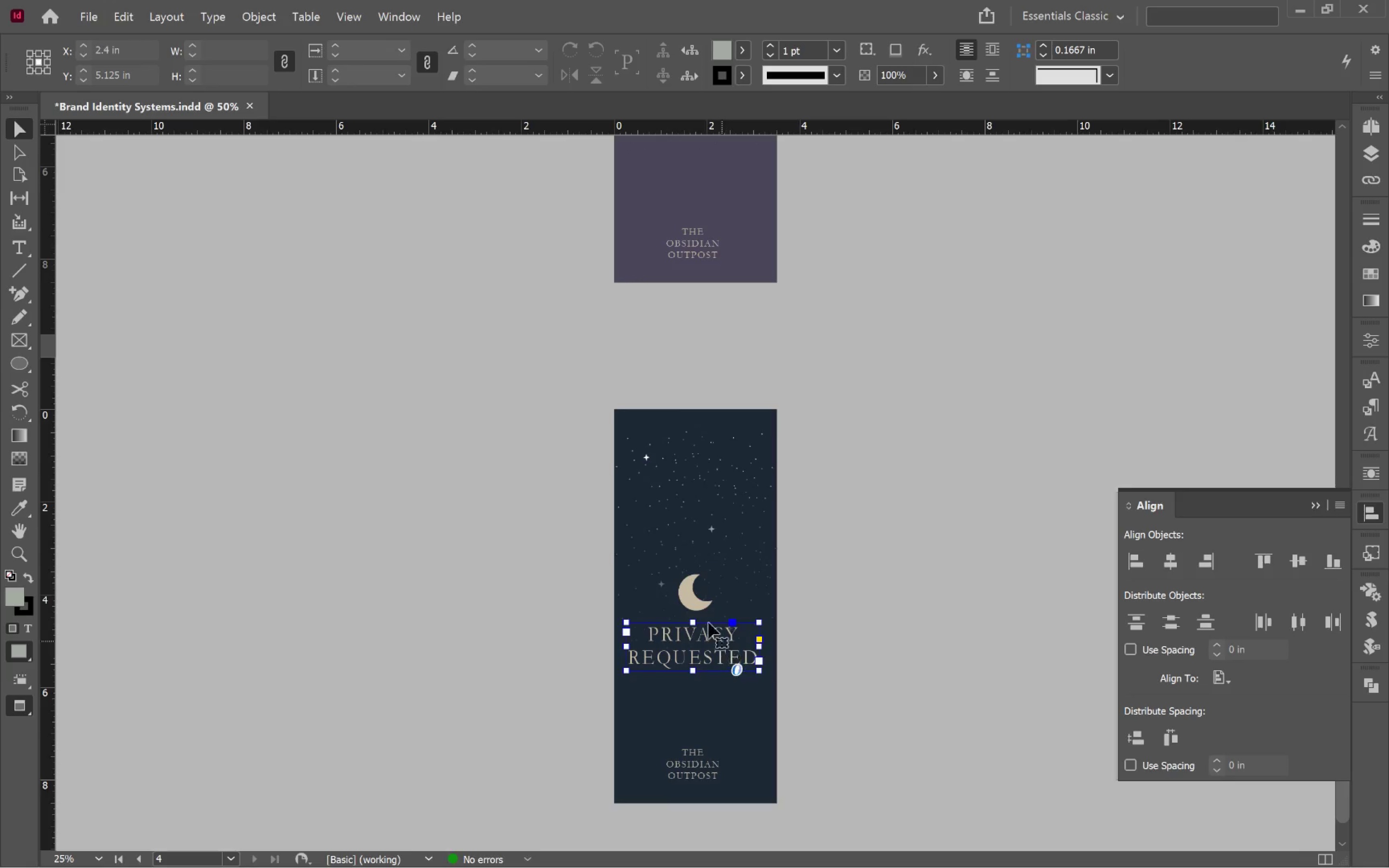 
hold_key(key=ShiftLeft, duration=0.59)
left_click([698, 610])
 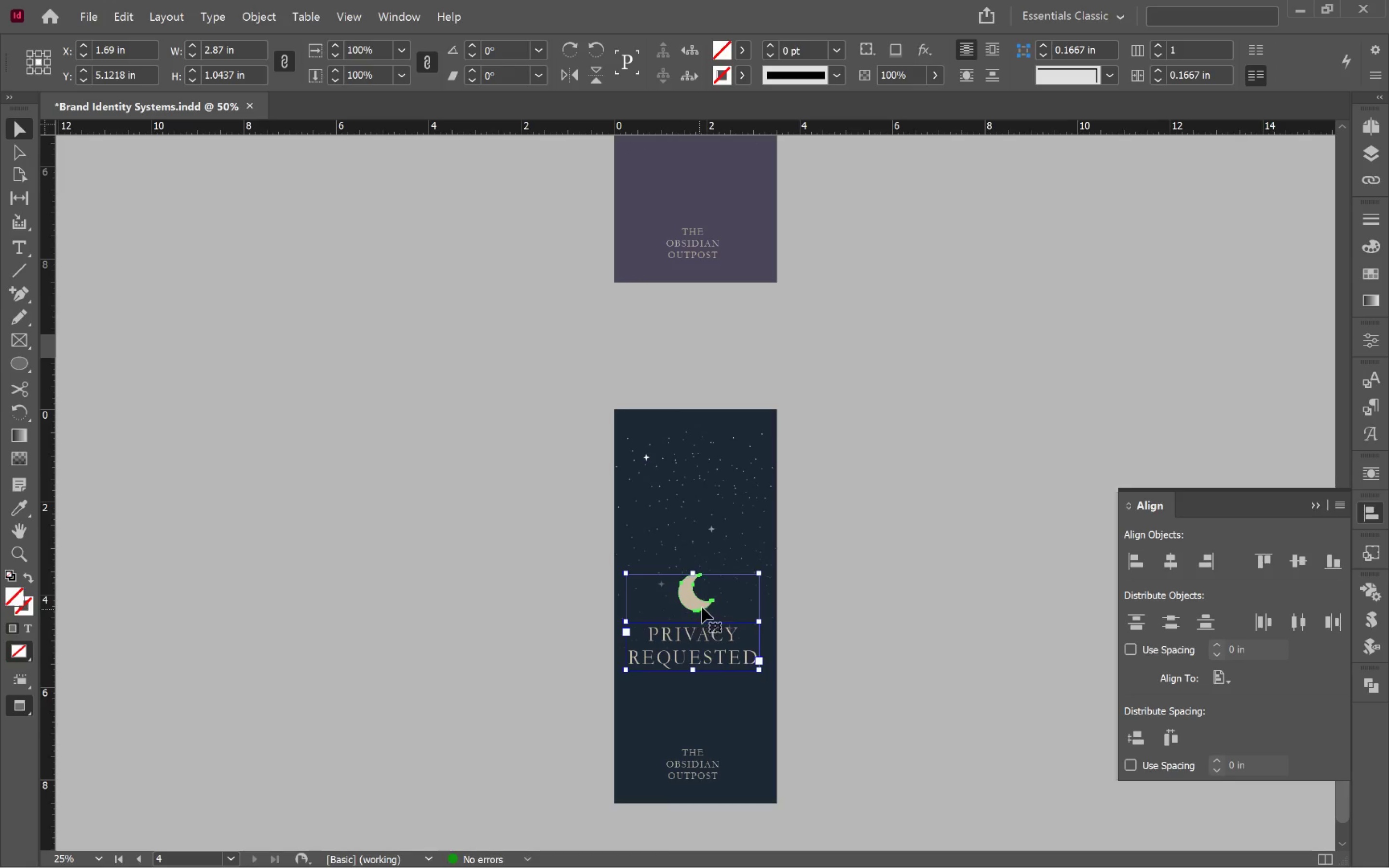 
hold_key(key=AltLeft, duration=0.48)
scroll: coordinate [706, 604], scroll_direction: up, amount: 3.0
 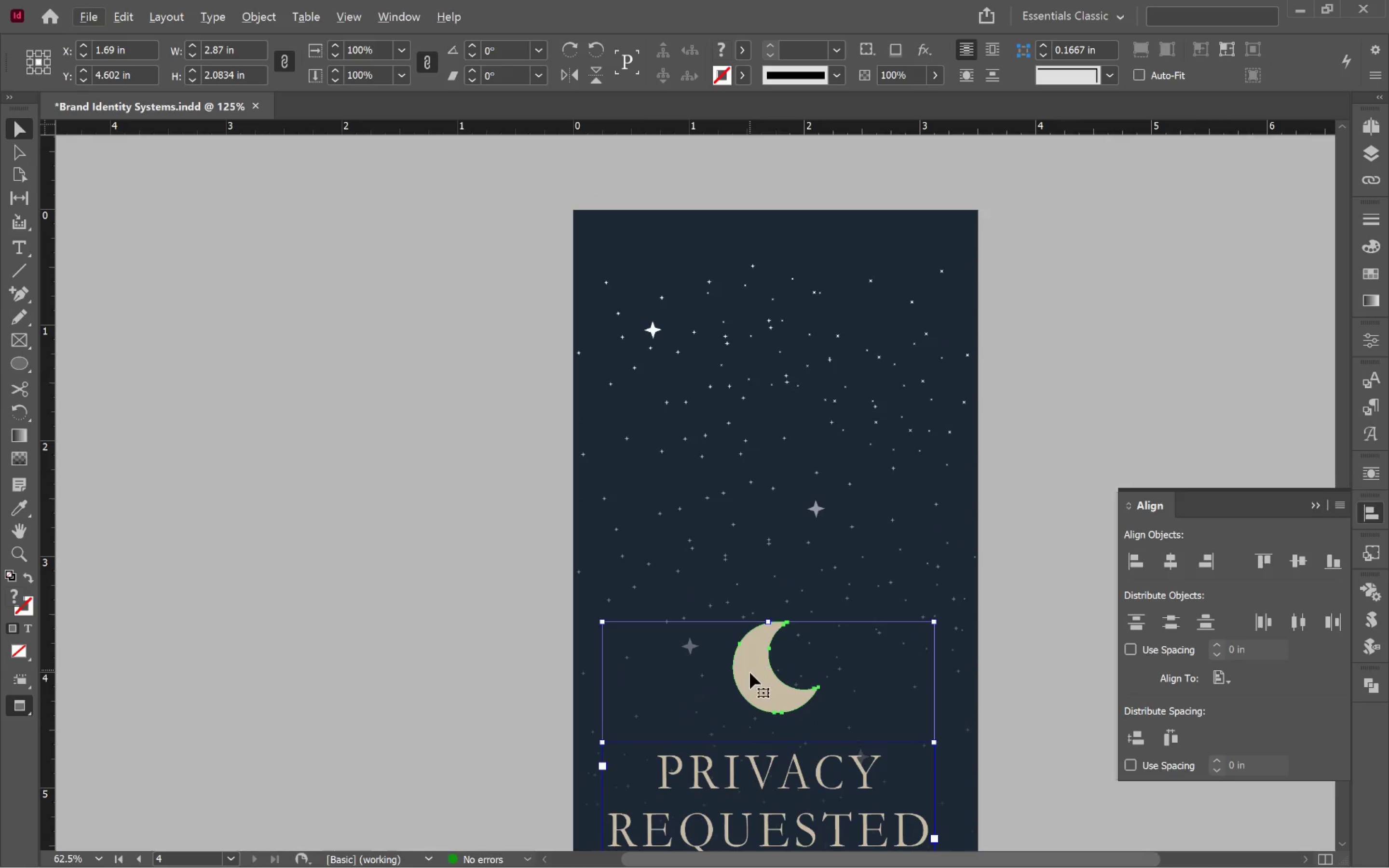 
left_click_drag(start_coordinate=[750, 673], to_coordinate=[744, 652])
 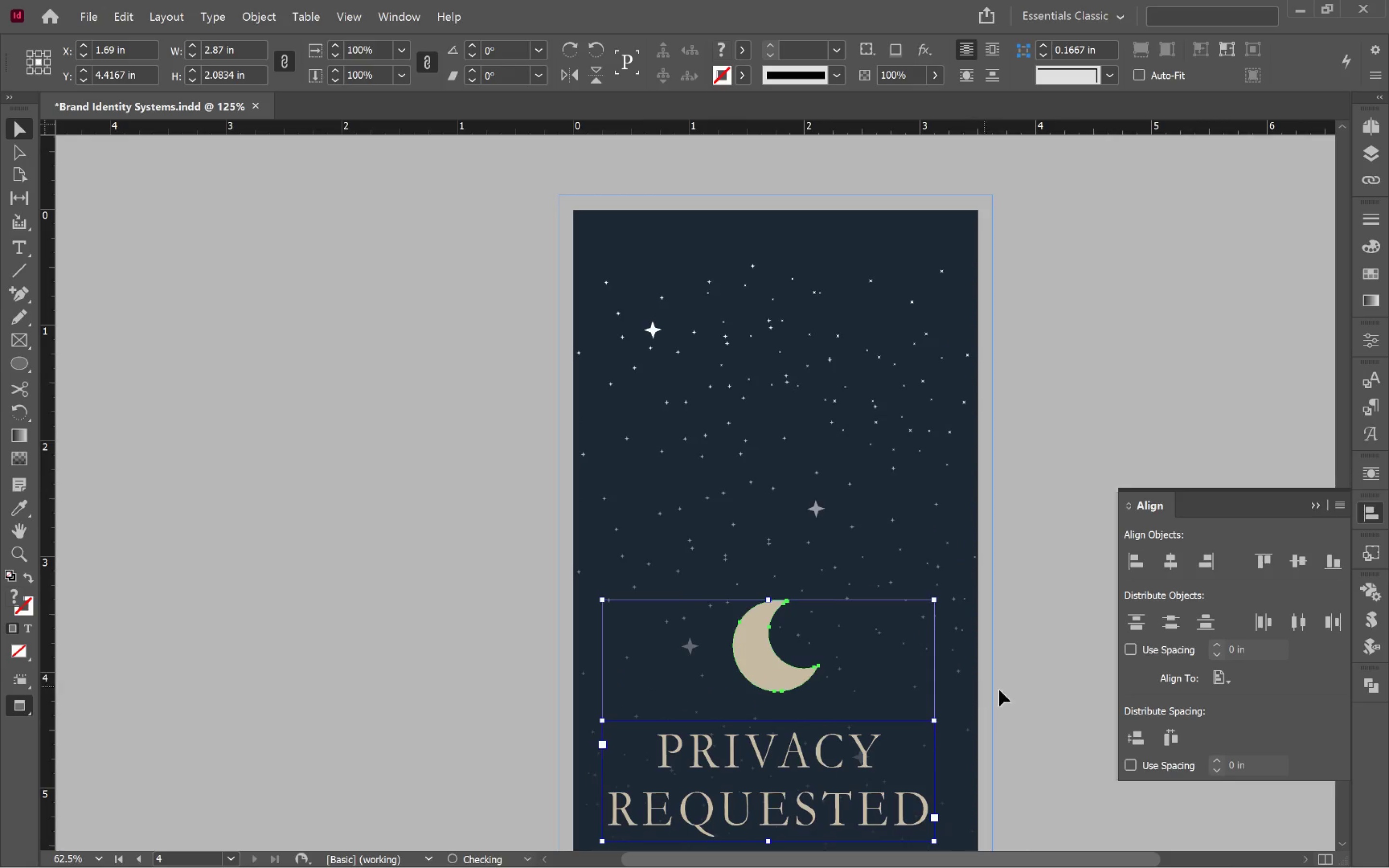 
hold_key(key=ShiftLeft, duration=2.7)
 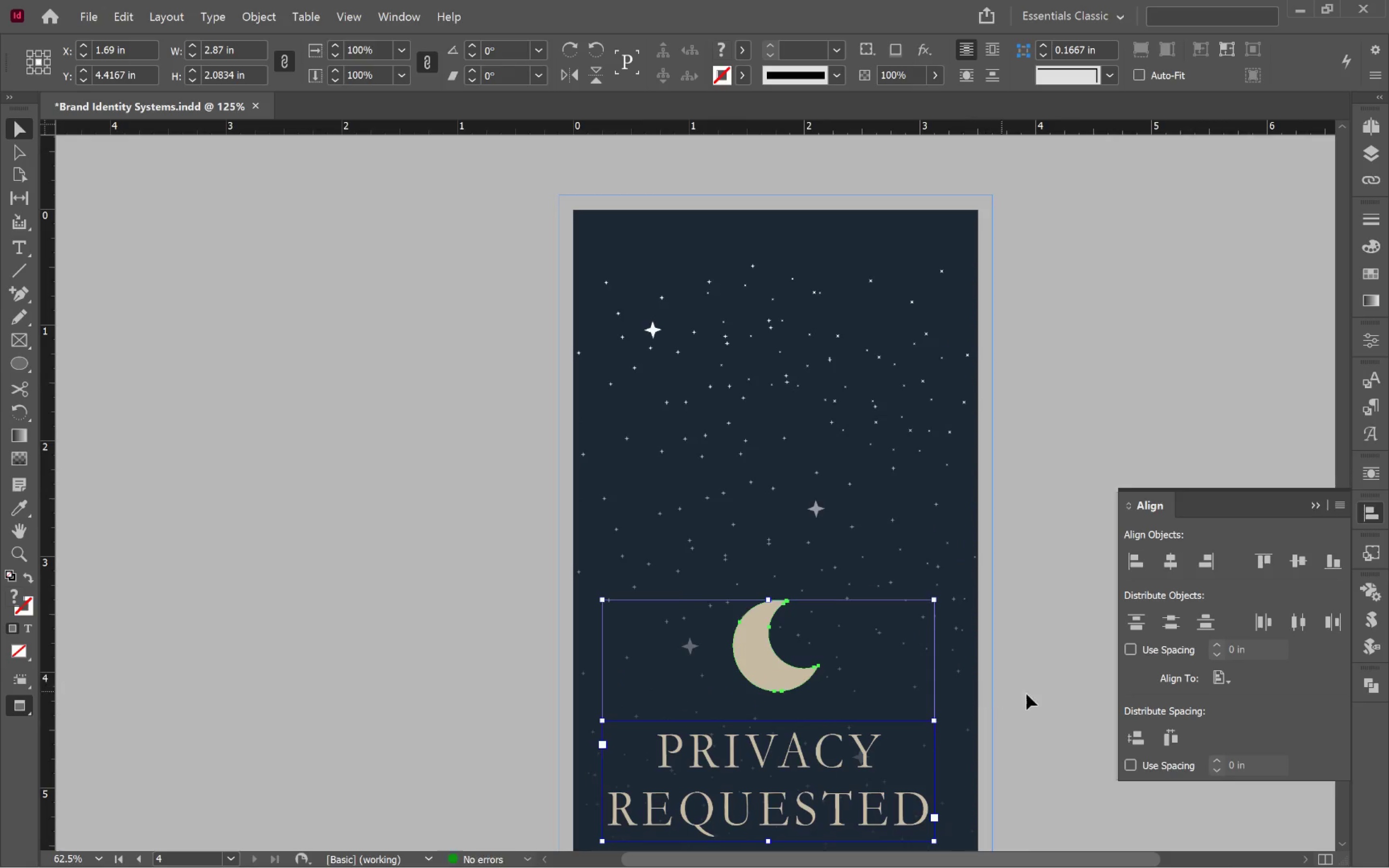 
left_click([1038, 689])
 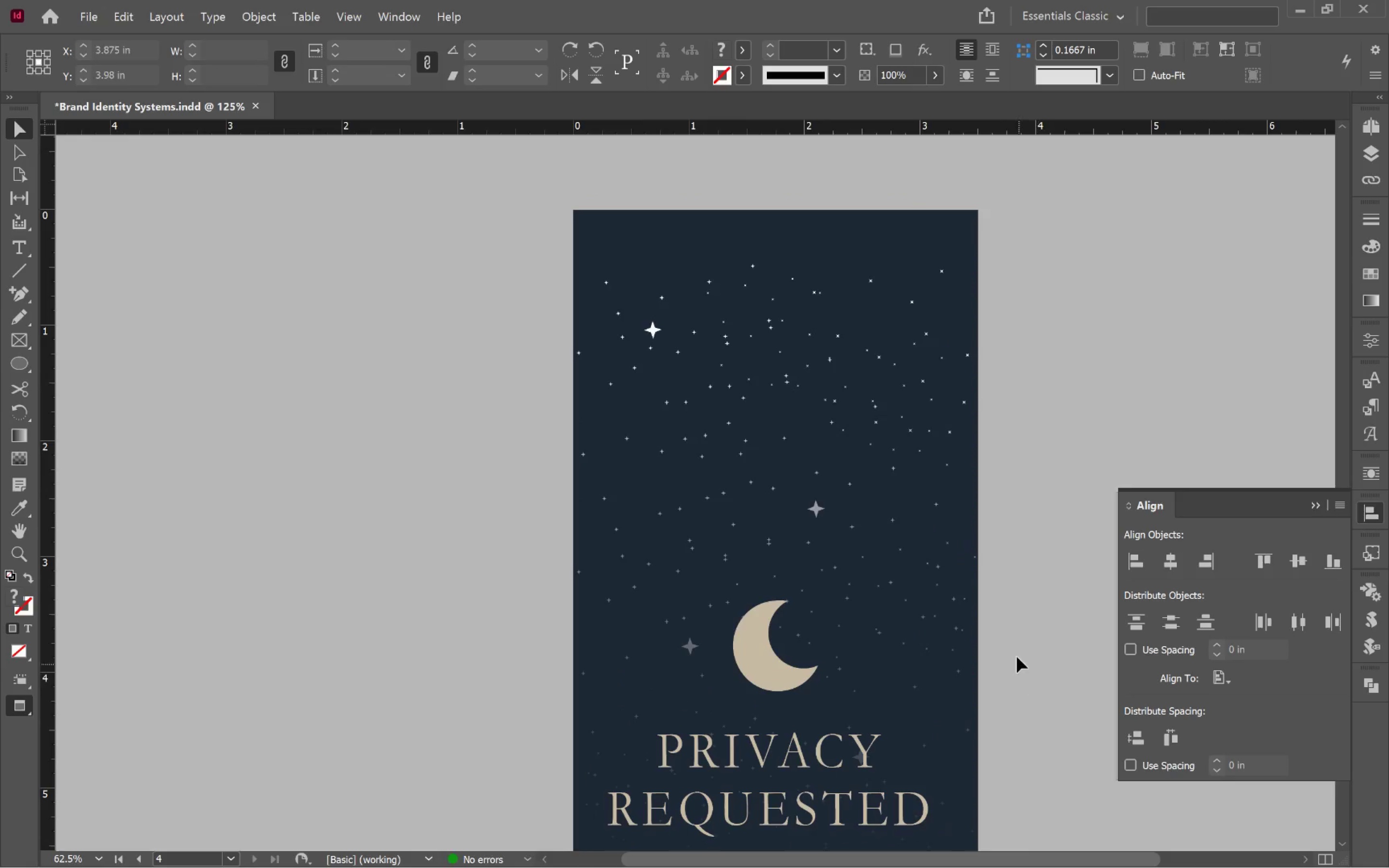 
hold_key(key=AltLeft, duration=0.7)
scroll: coordinate [1021, 636], scroll_direction: down, amount: 2.0
 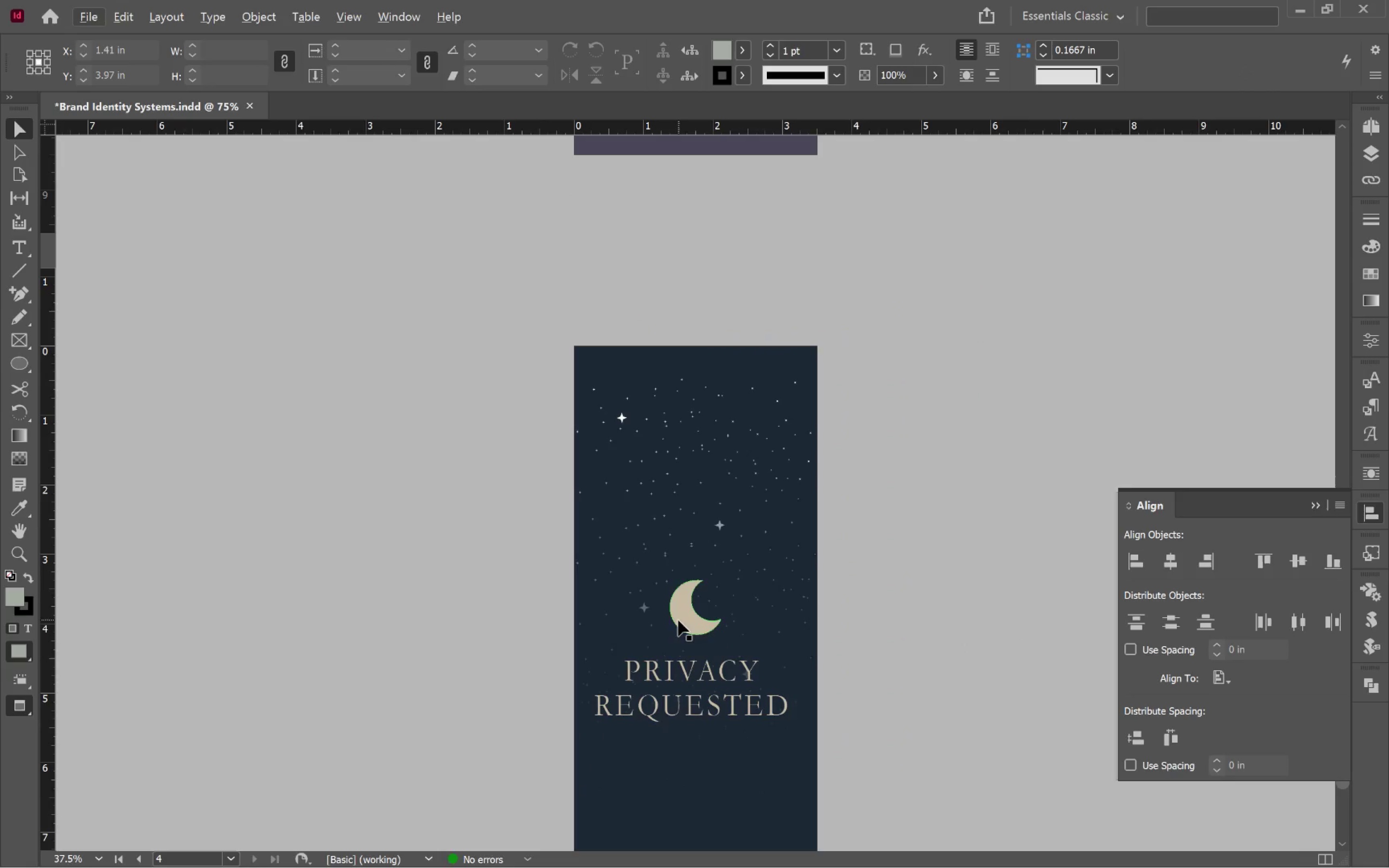 
hold_key(key=AltLeft, duration=0.53)
scroll: coordinate [703, 621], scroll_direction: up, amount: 5.0
 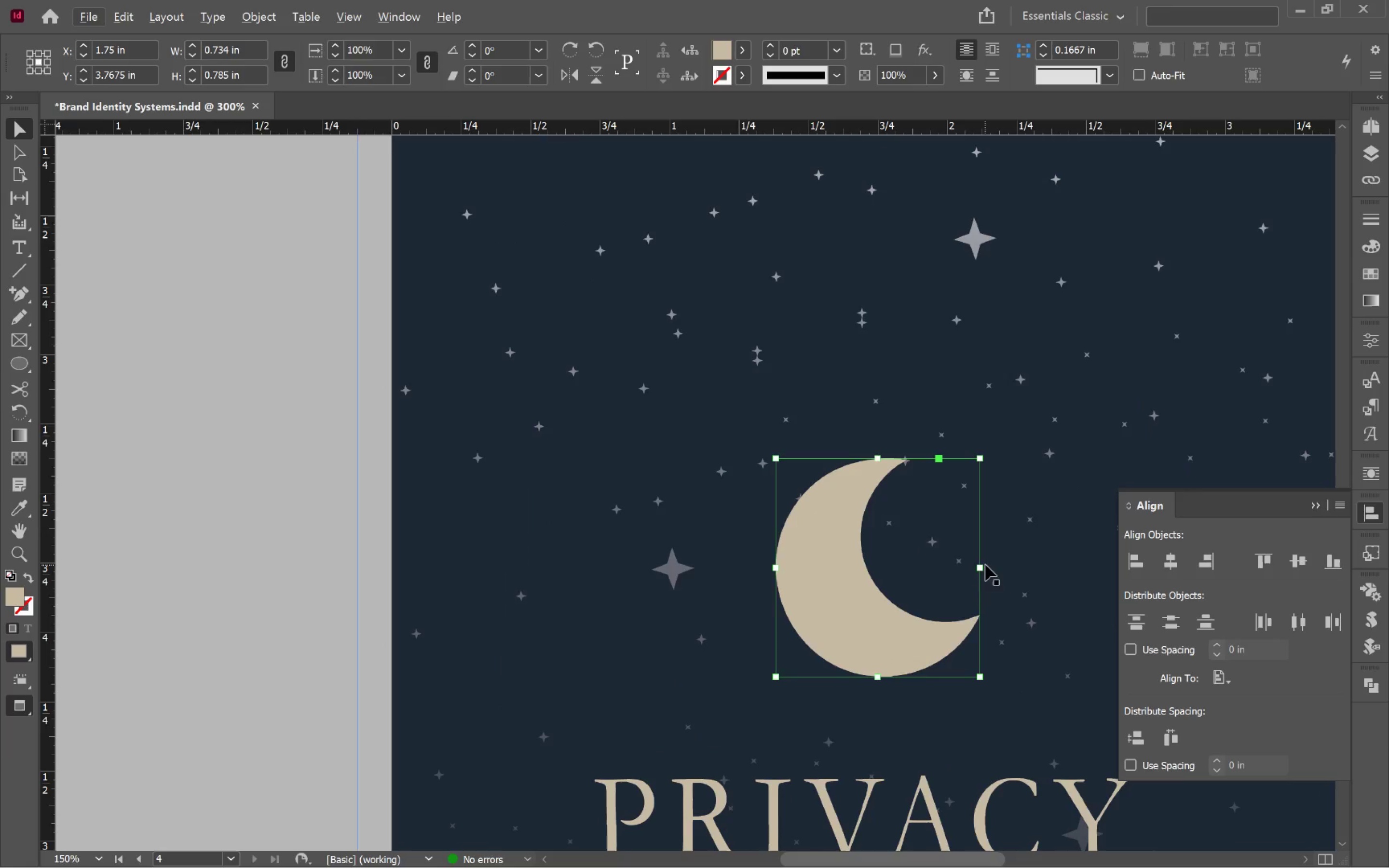 
left_click_drag(start_coordinate=[982, 565], to_coordinate=[964, 569])
 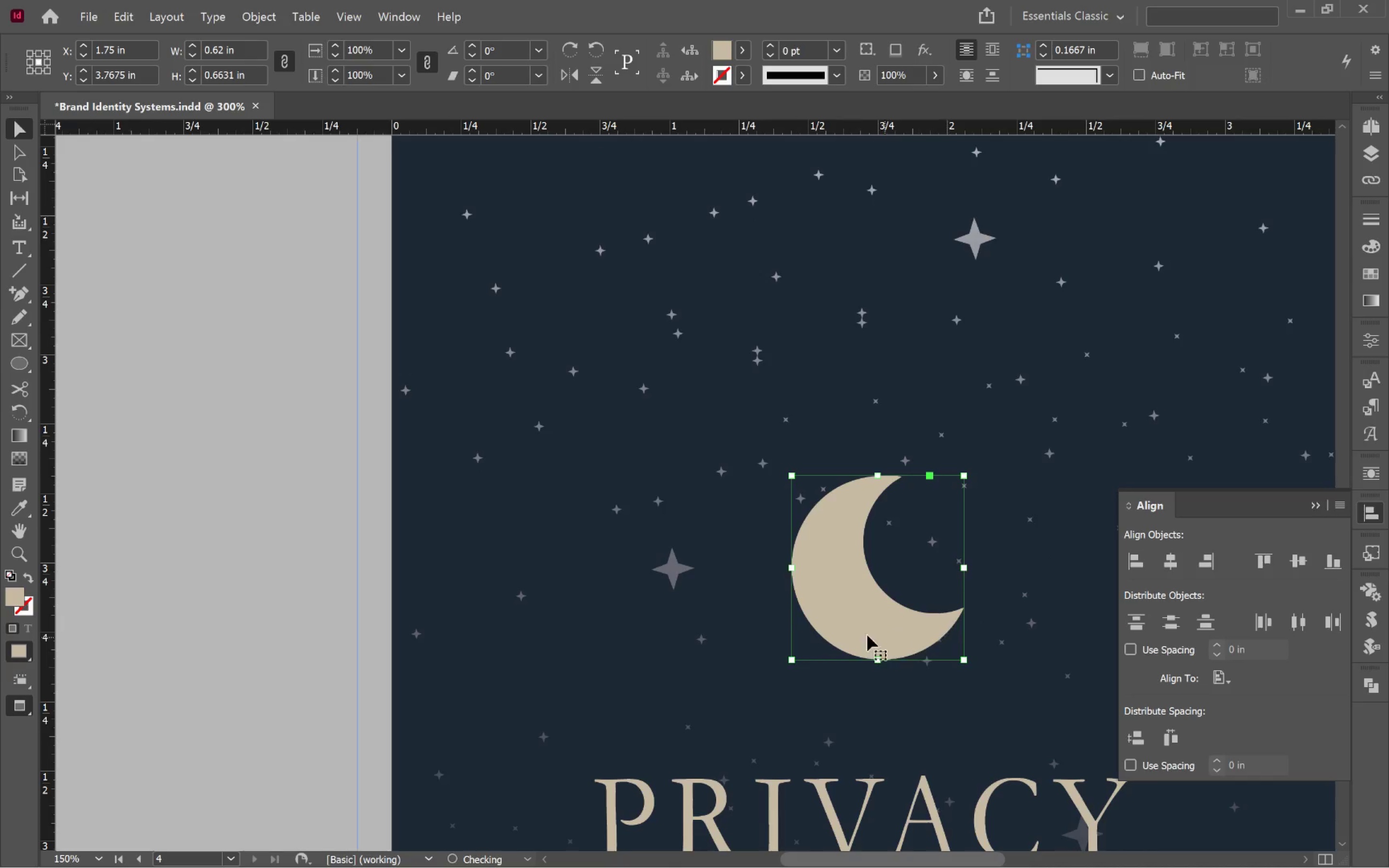 
hold_key(key=ShiftLeft, duration=1.19)
 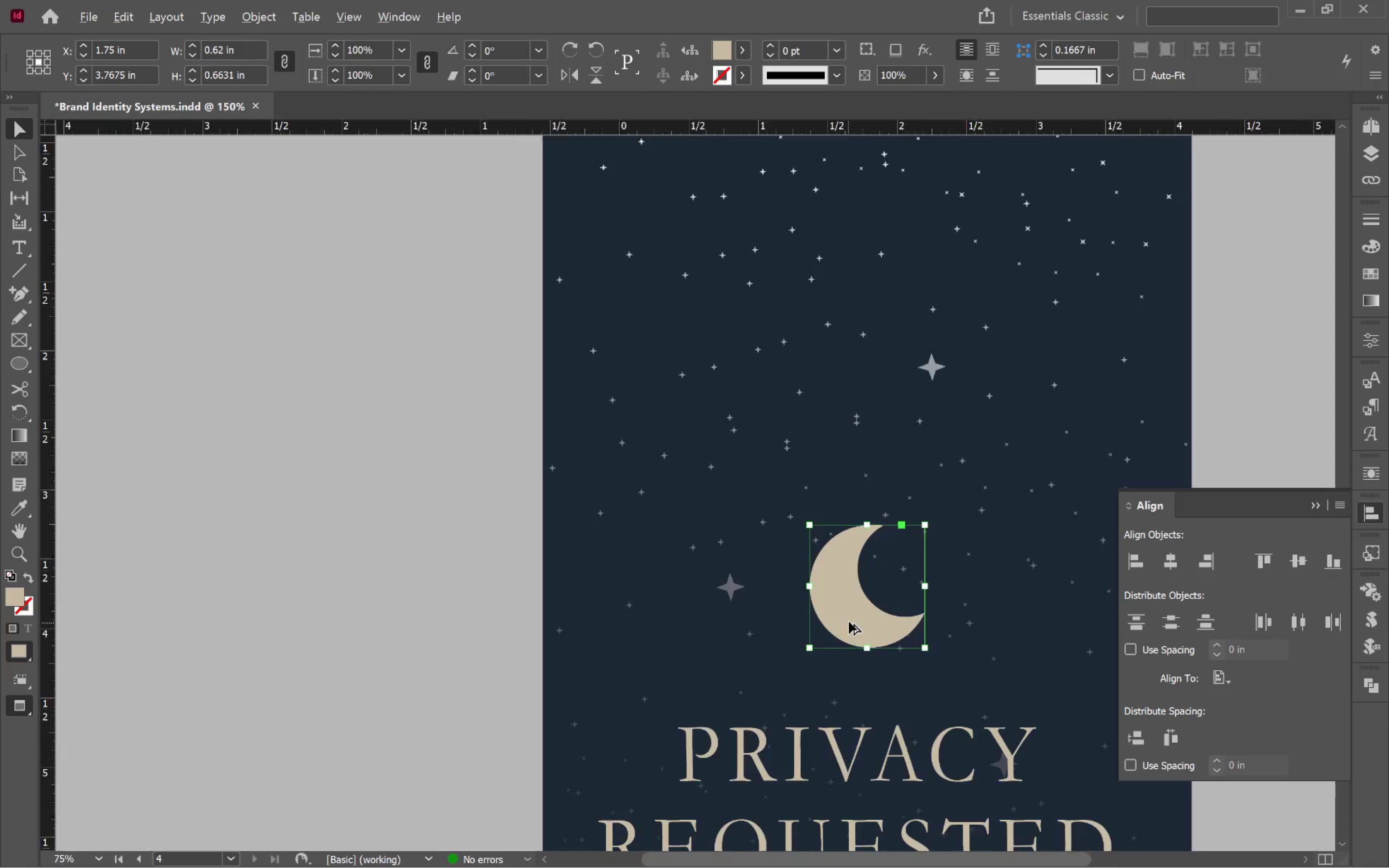 
hold_key(key=AltLeft, duration=1.14)
 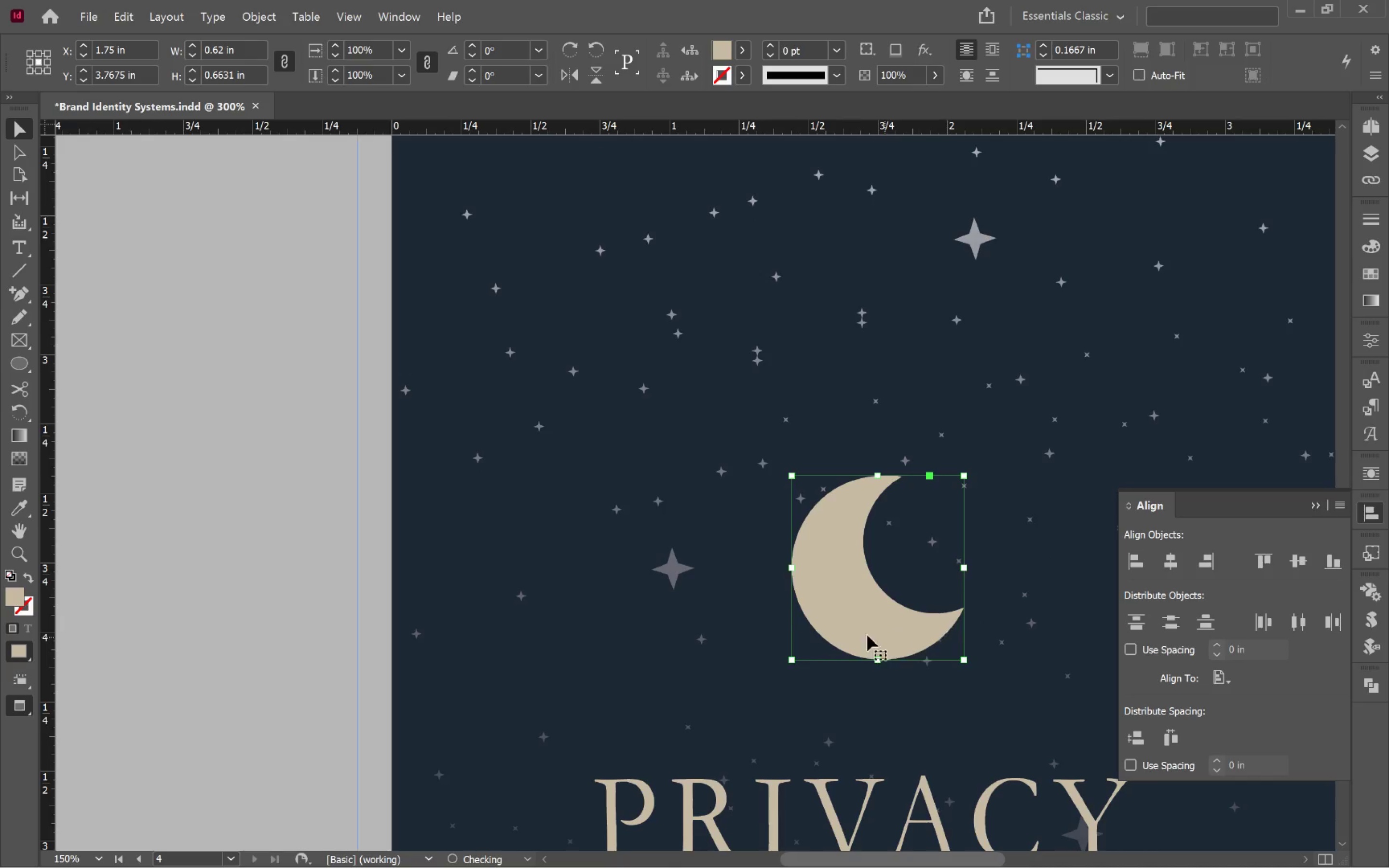 
hold_key(key=AltLeft, duration=0.61)
 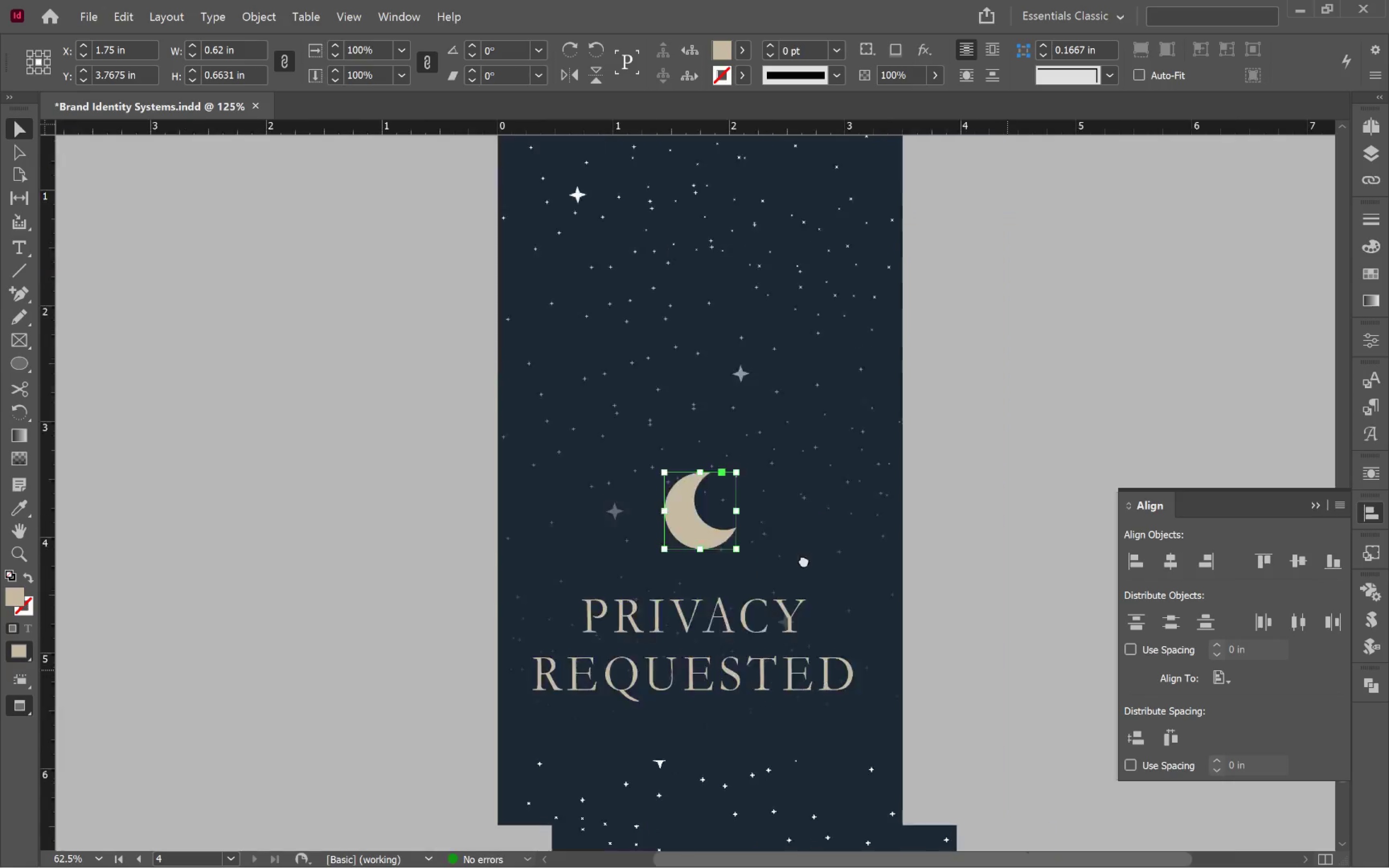 
hold_key(key=Space, duration=0.62)
 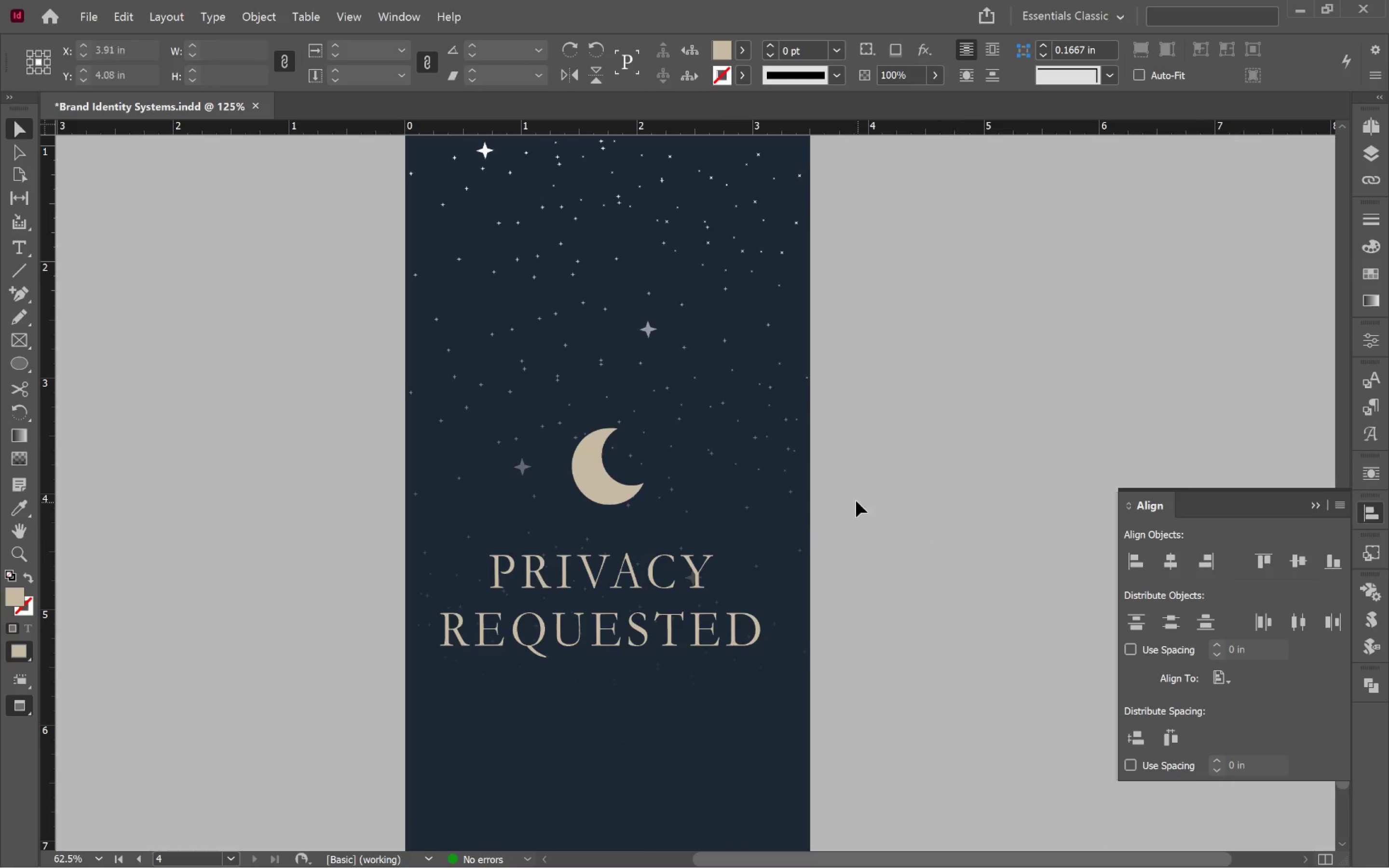 
scroll: coordinate [850, 620], scroll_direction: down, amount: 3.0
 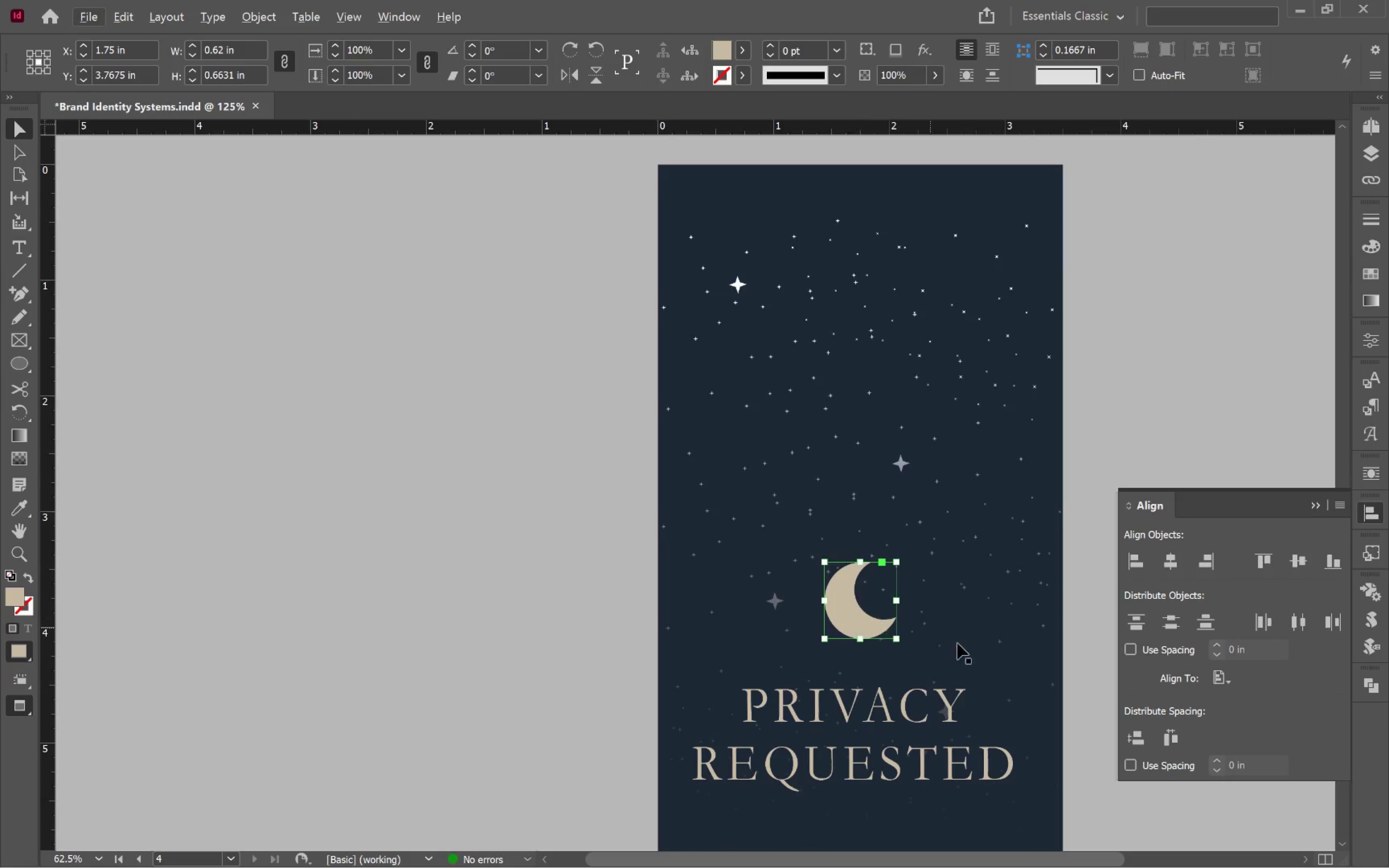 
left_click_drag(start_coordinate=[1002, 668], to_coordinate=[749, 534])
 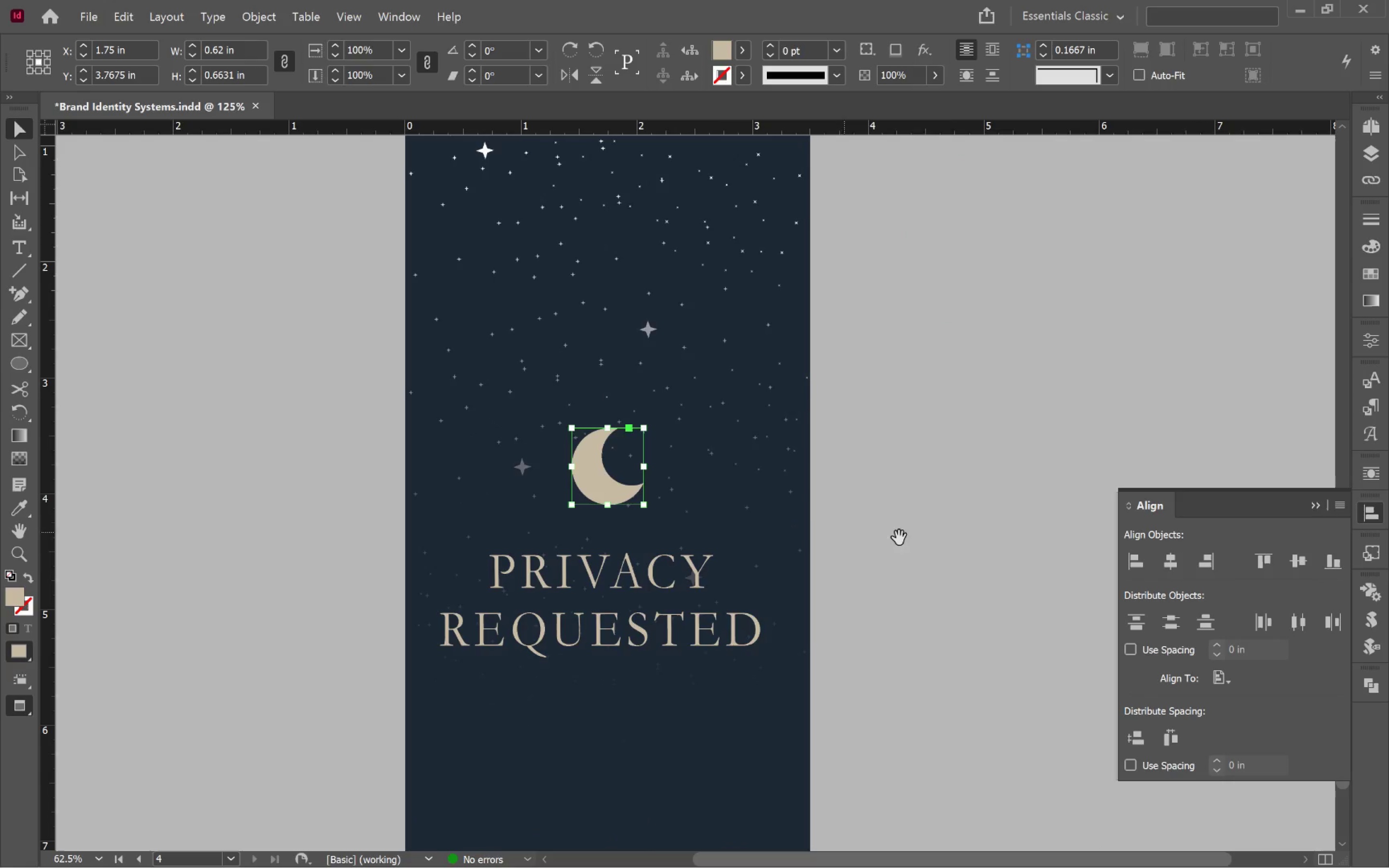 
hold_key(key=Space, duration=16.23)
 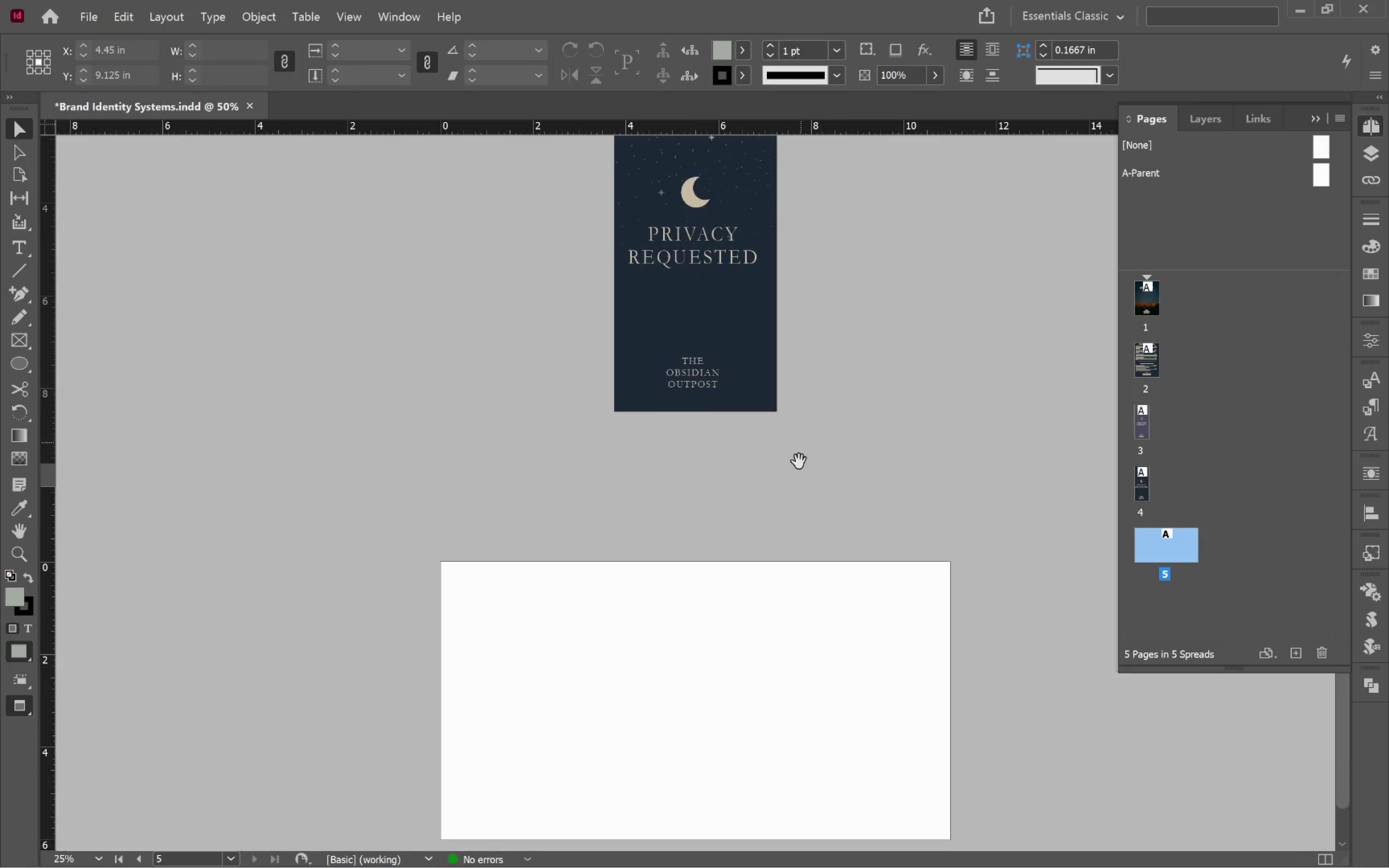 
key(Control+S)
 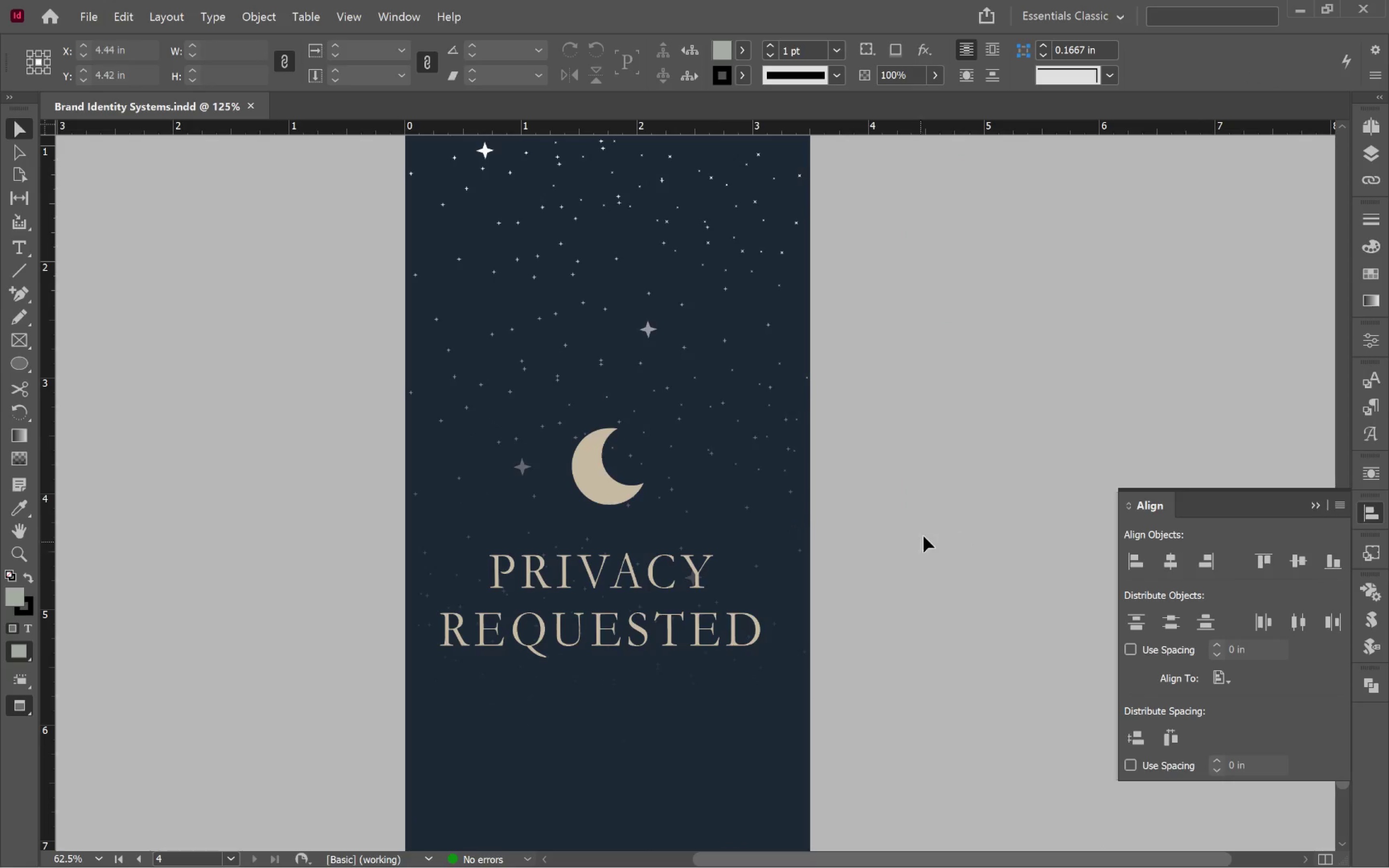 
scroll: coordinate [934, 514], scroll_direction: down, amount: 14.0
 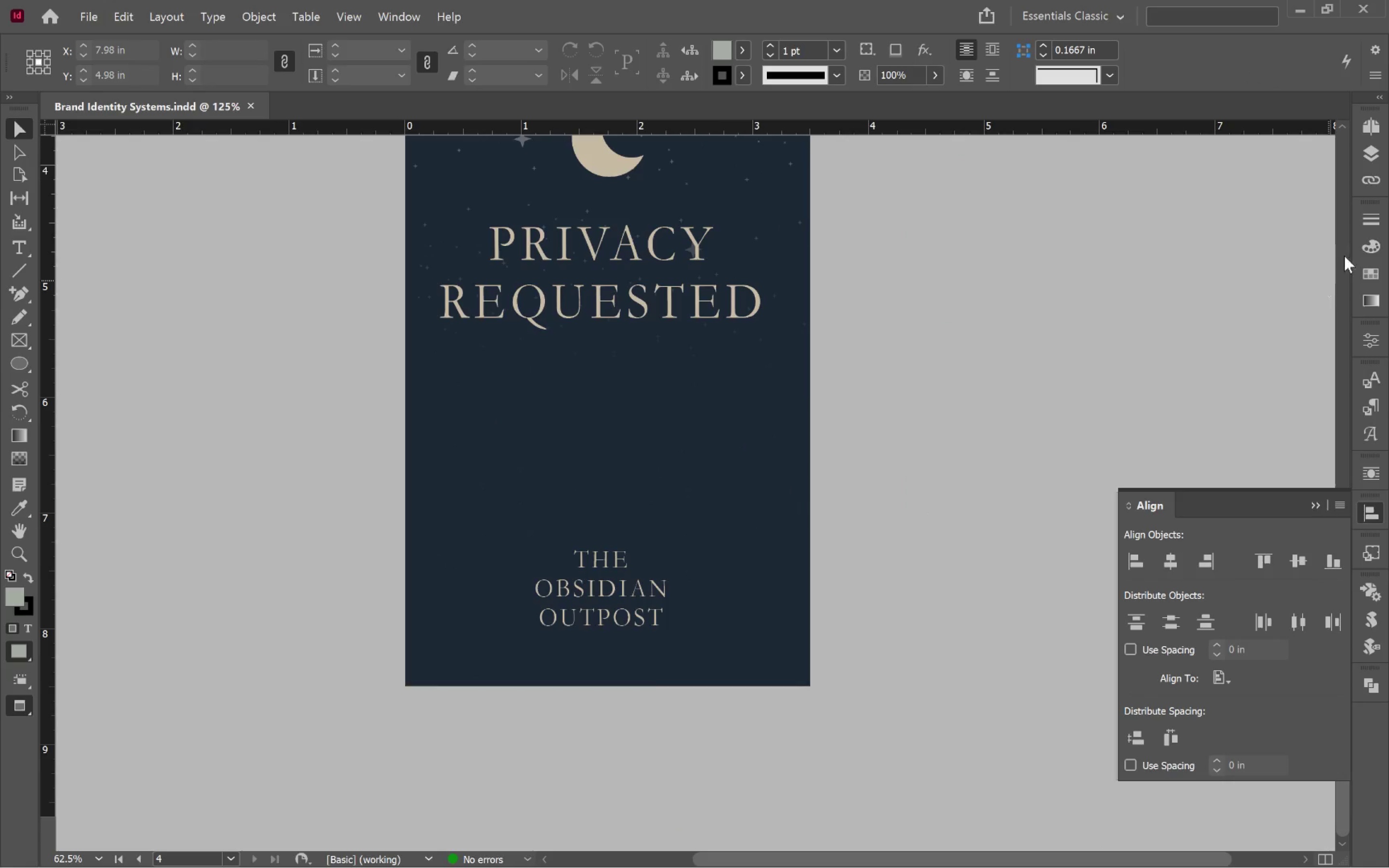 
left_click([1377, 129])
 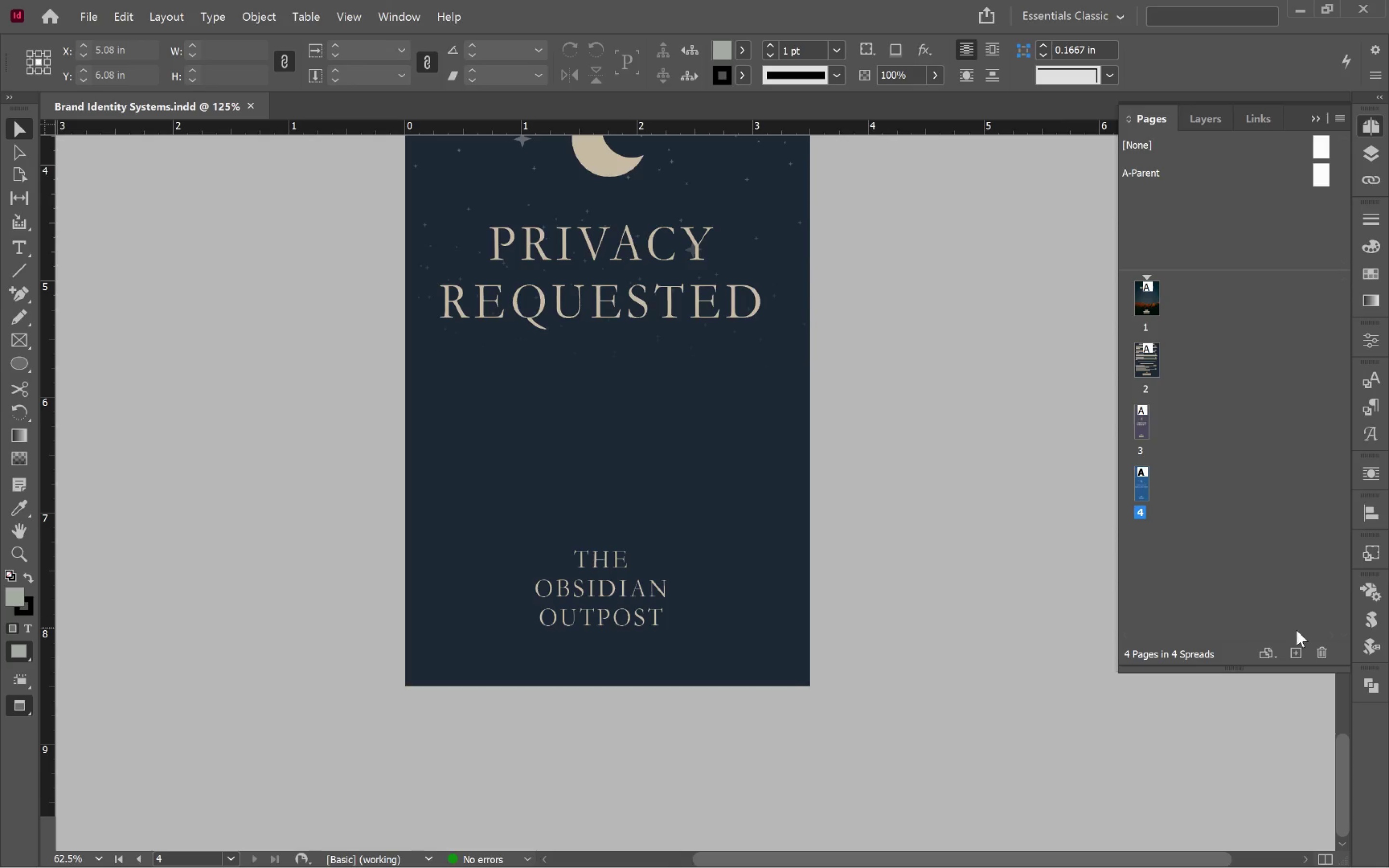 
left_click([1295, 651])
 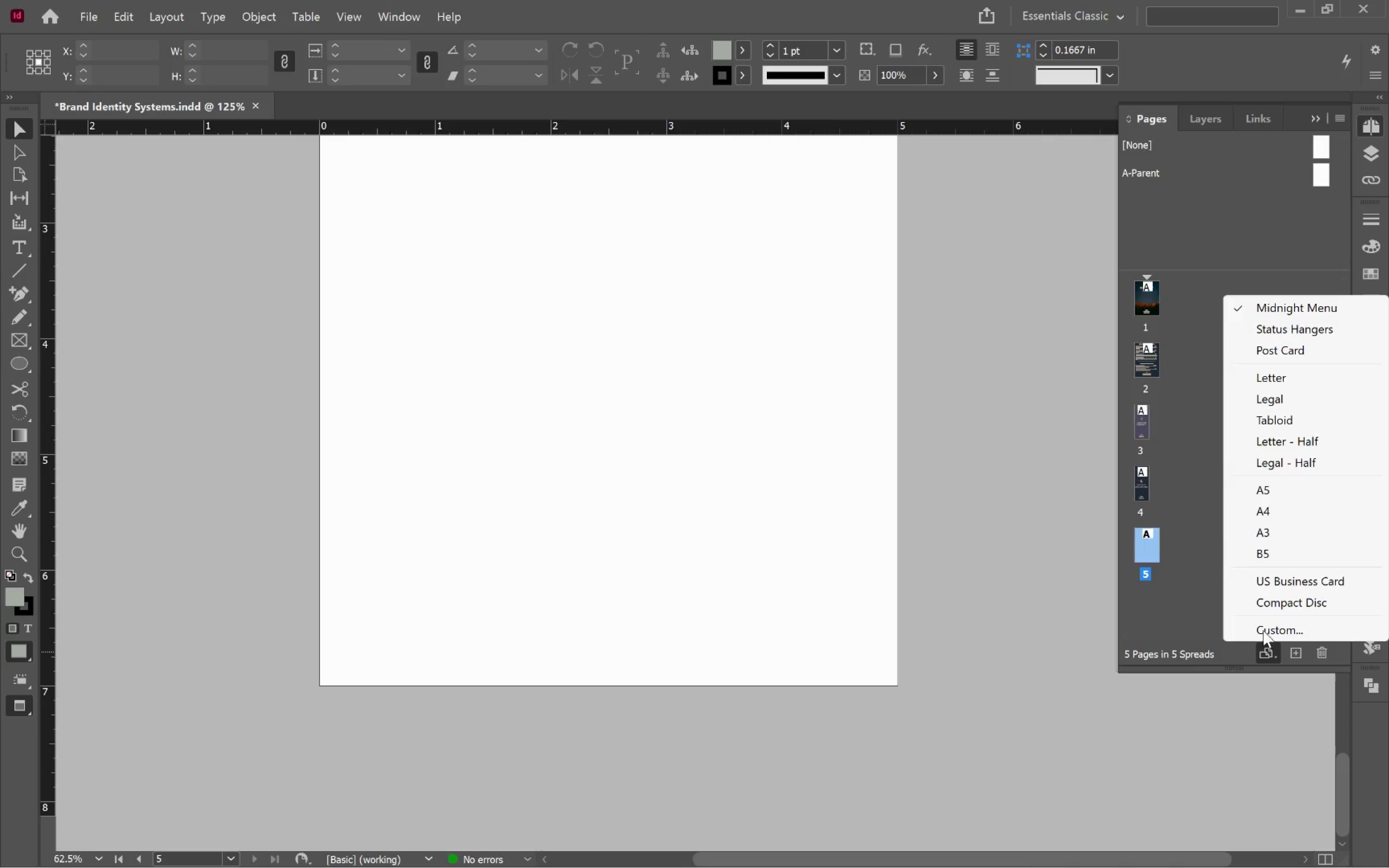 
left_click([1323, 344])
 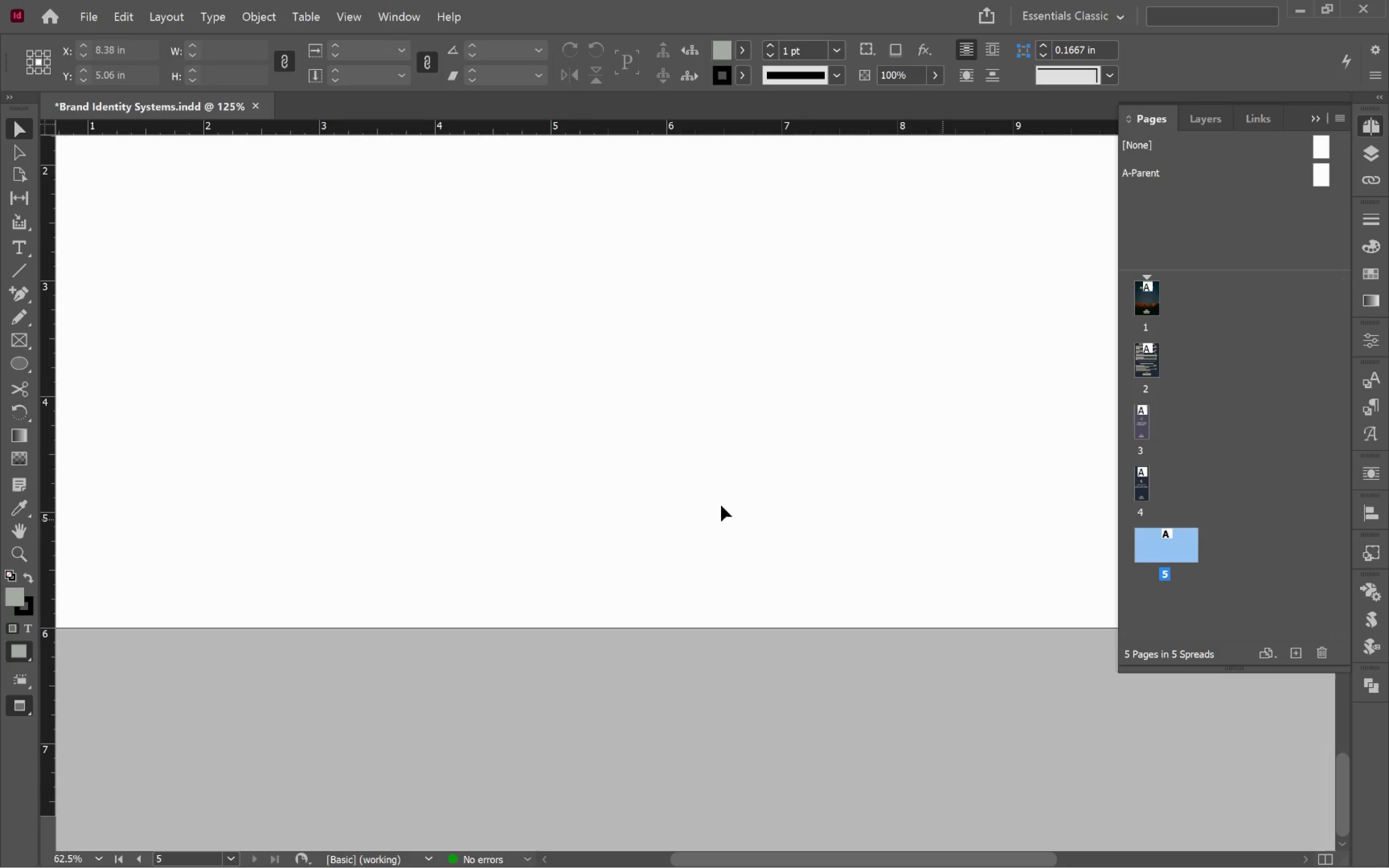 
left_click([578, 437])
 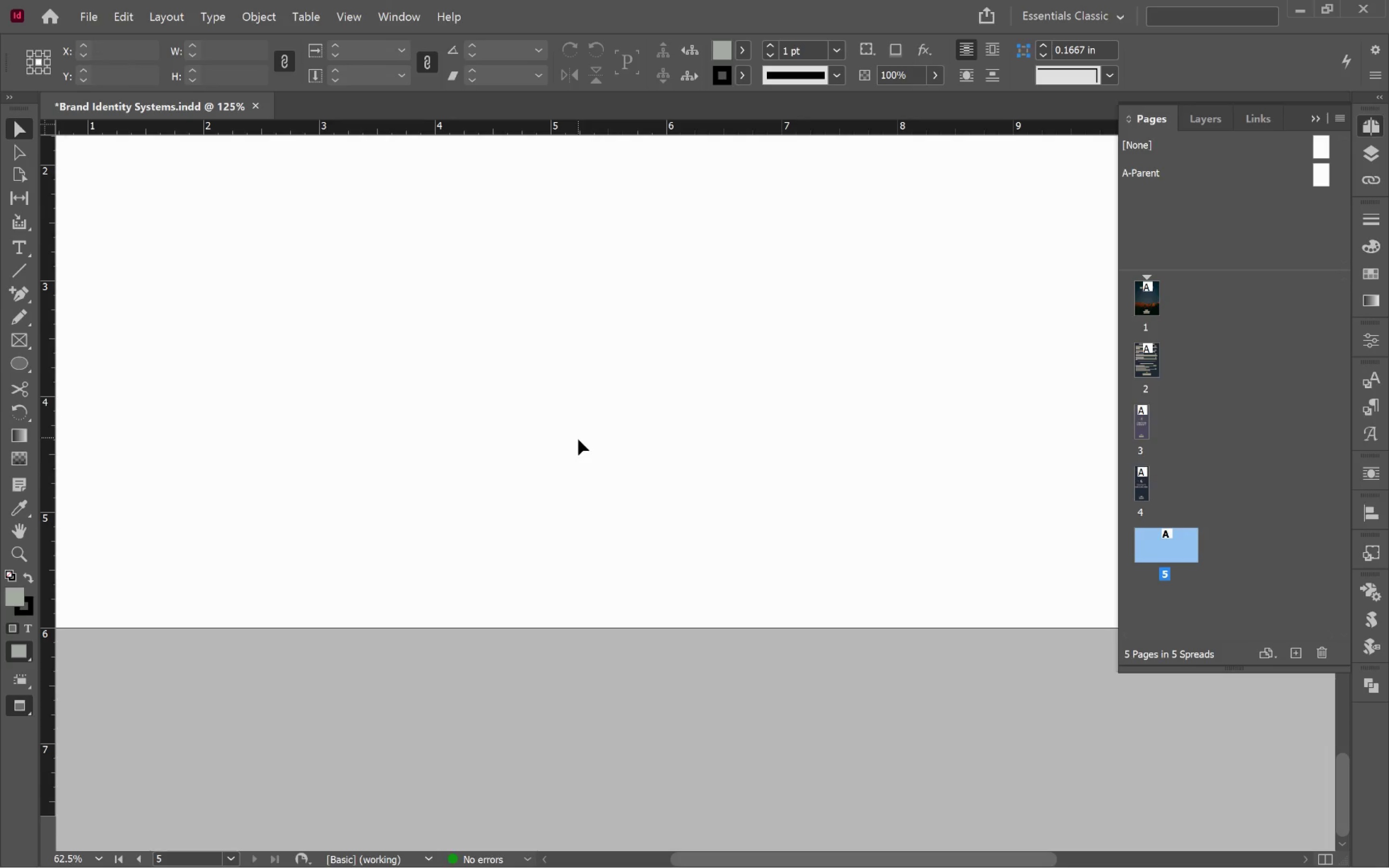 
hold_key(key=AltLeft, duration=1.17)
scroll: coordinate [654, 500], scroll_direction: down, amount: 3.0
 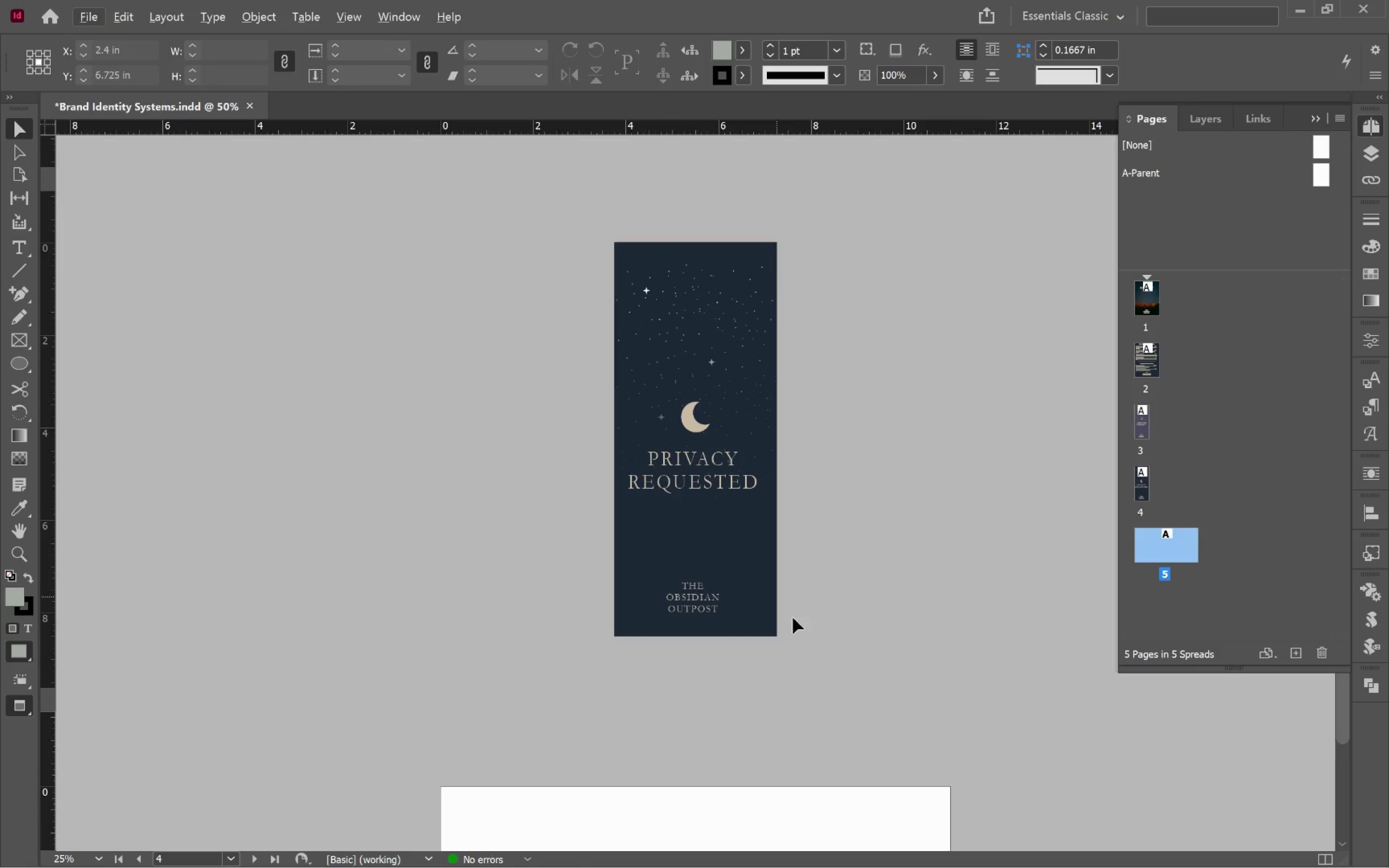 
hold_key(key=Space, duration=1.16)
 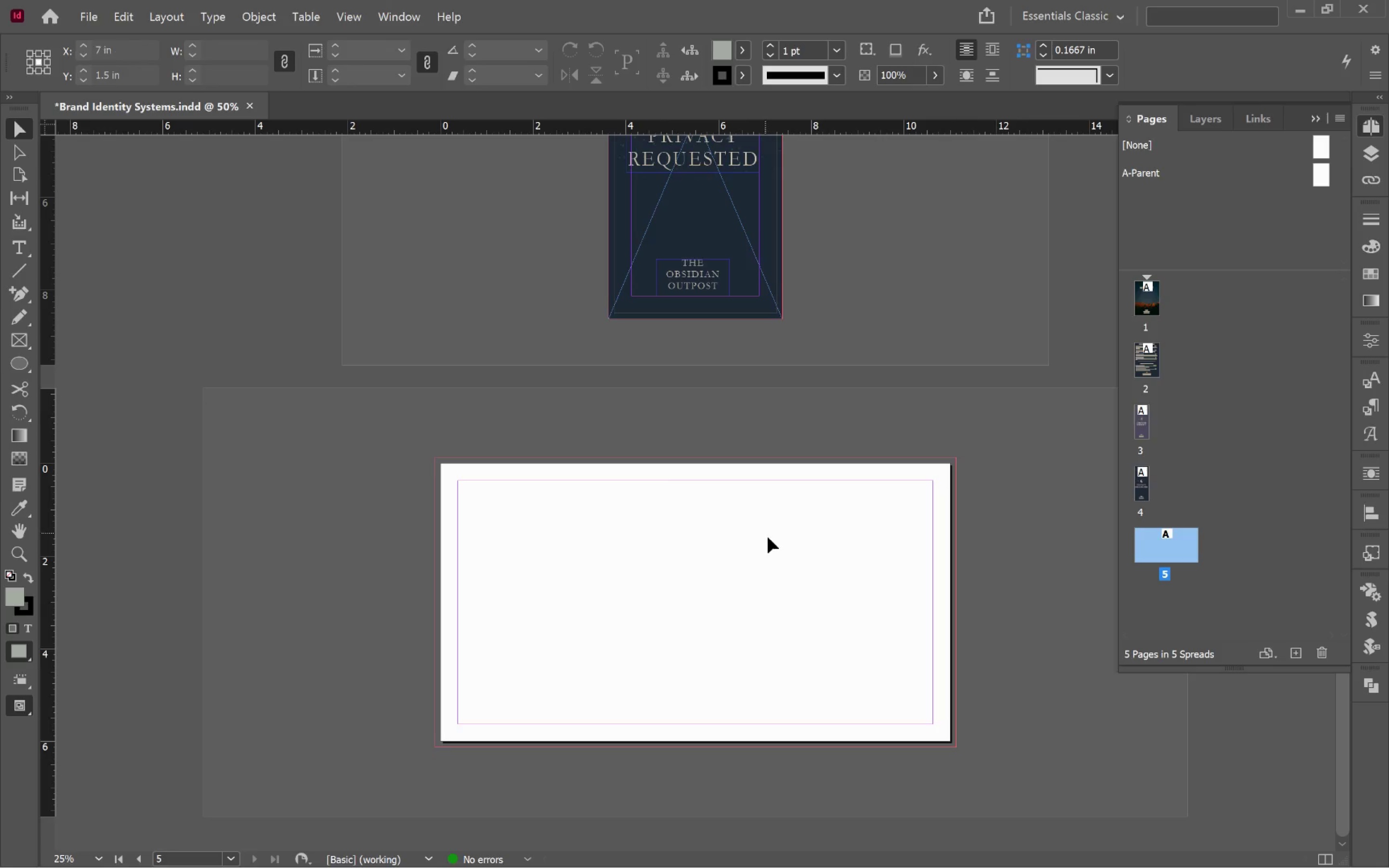 
left_click_drag(start_coordinate=[821, 667], to_coordinate=[801, 442])
 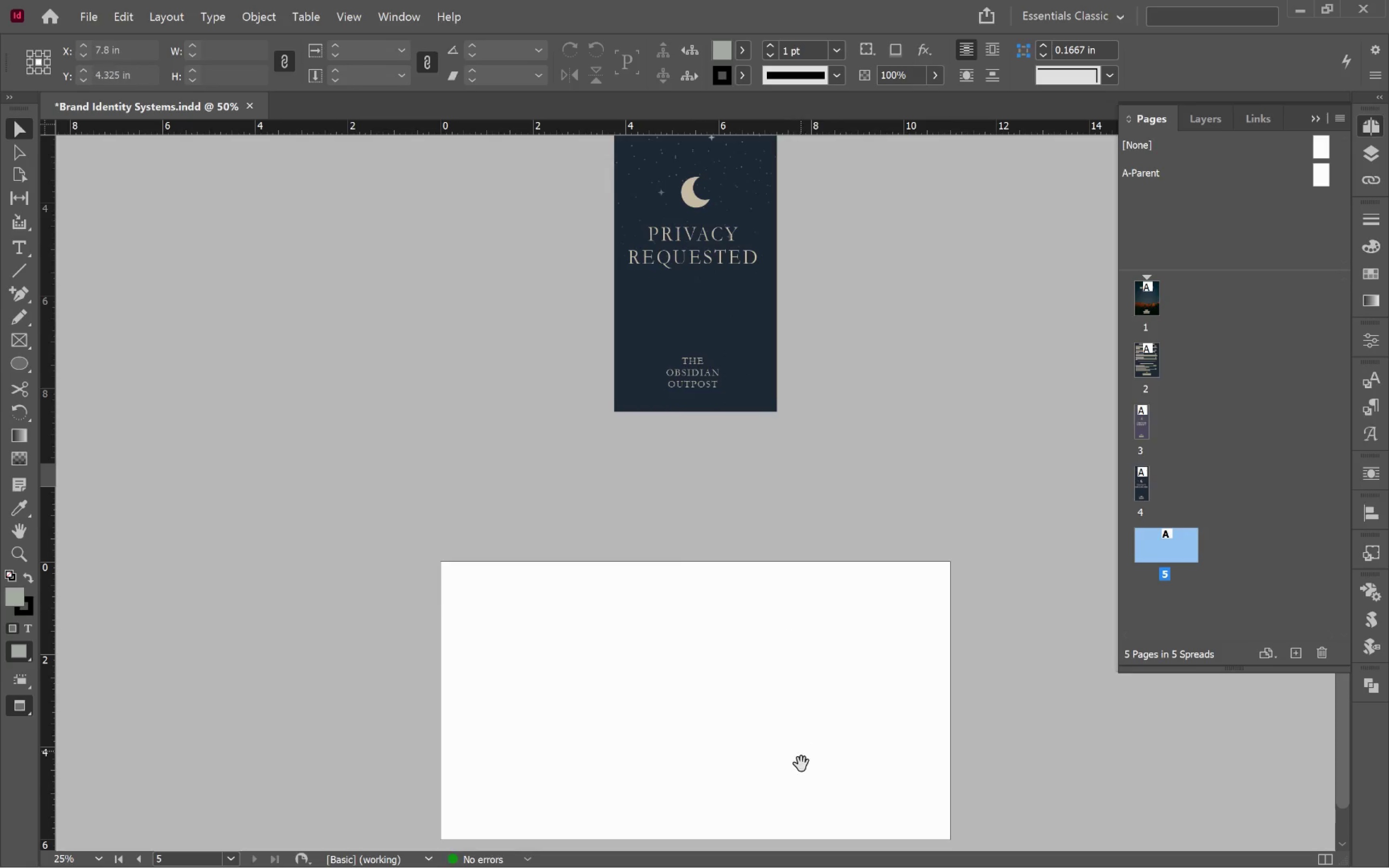 
left_click_drag(start_coordinate=[800, 762], to_coordinate=[764, 533])
 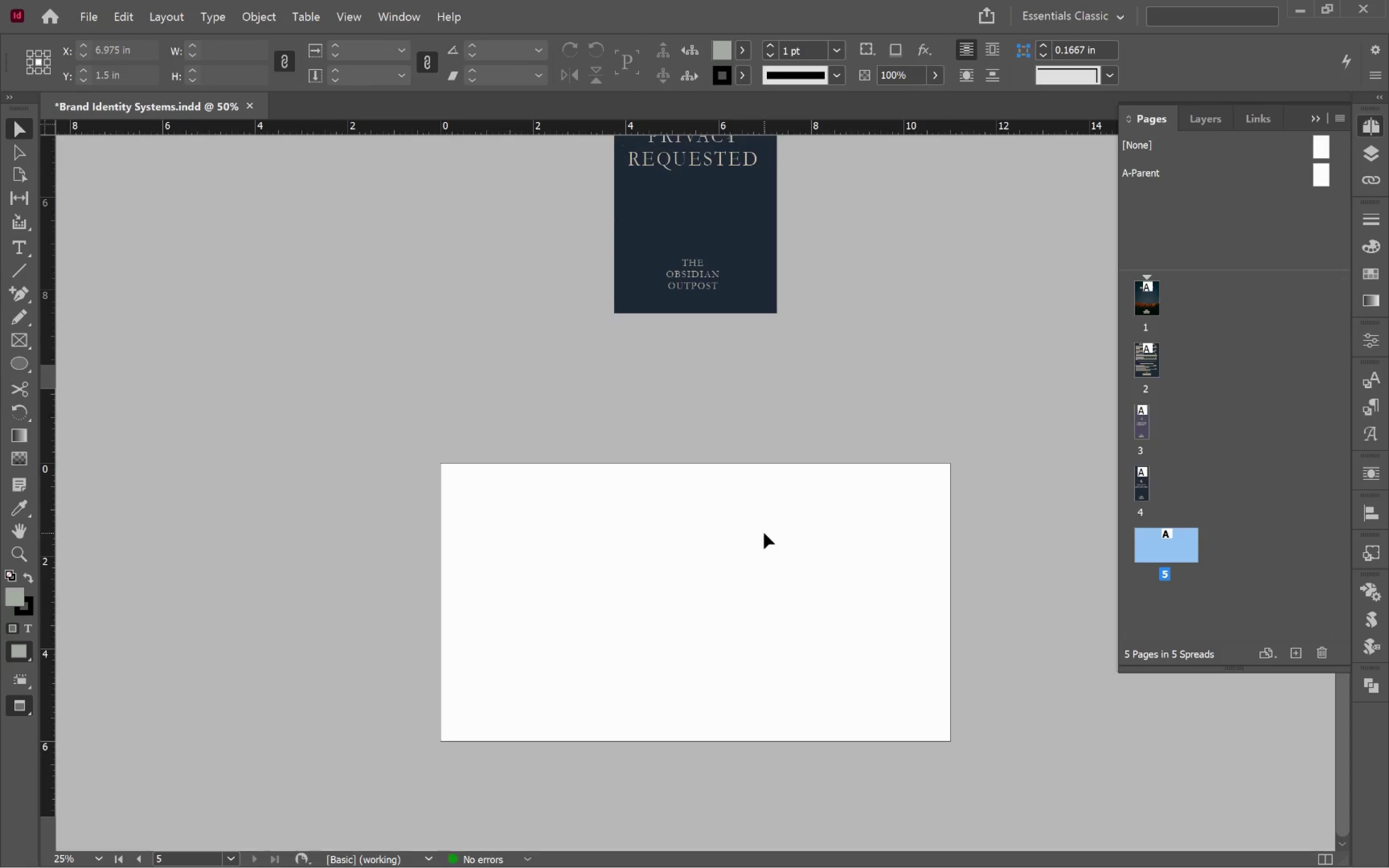 
key(W)
 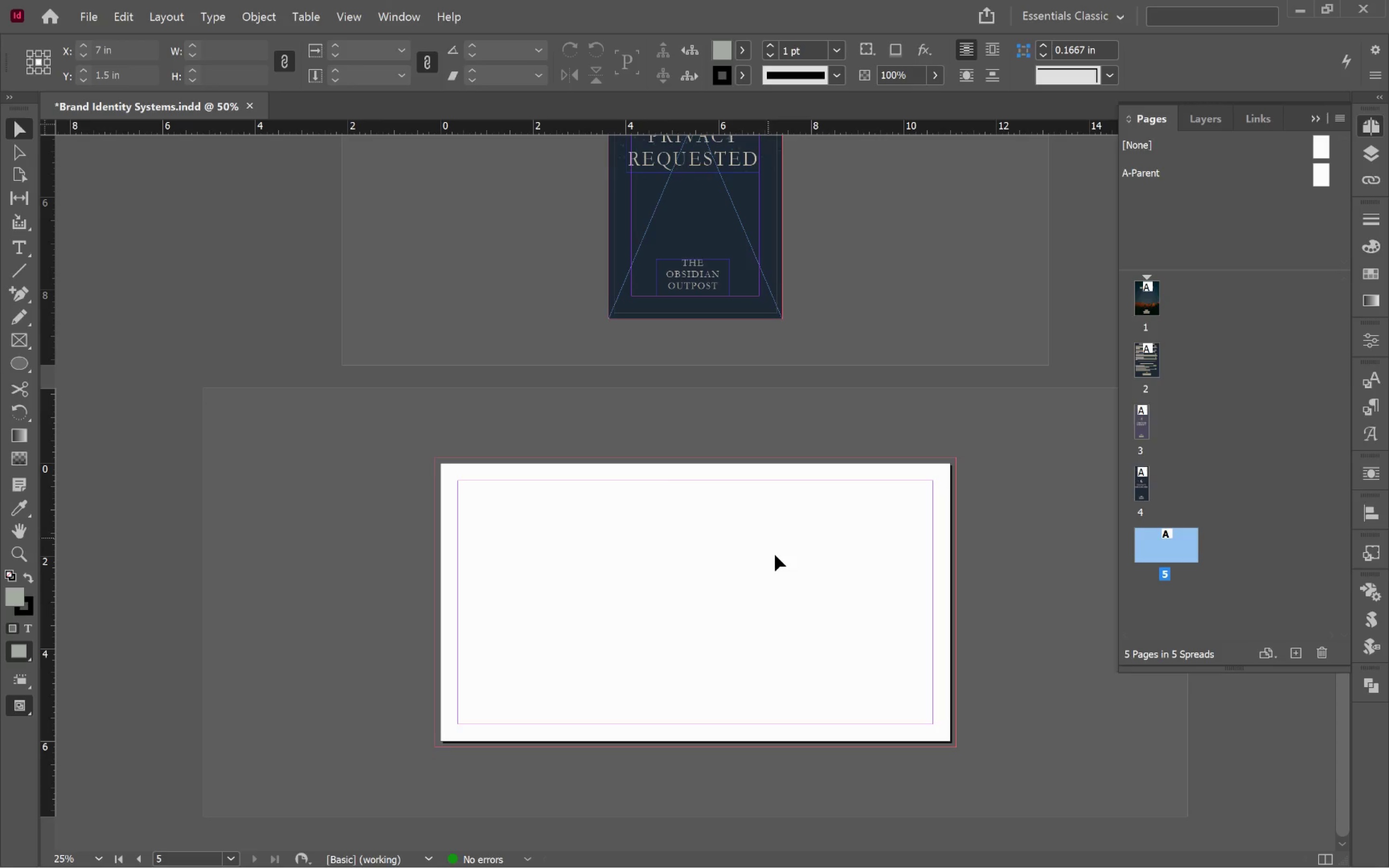 
left_click([775, 561])
 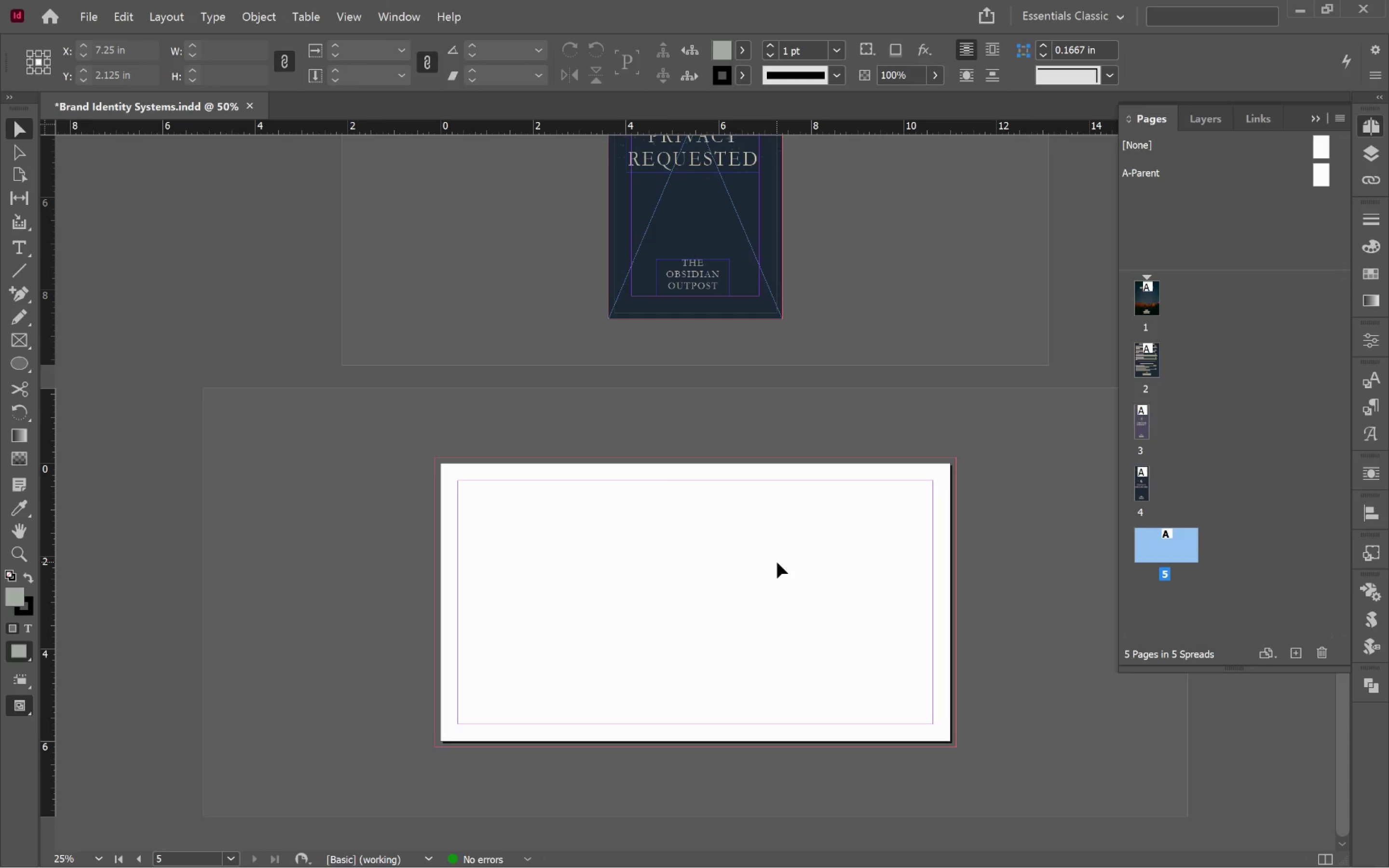 
wait(9.3)
 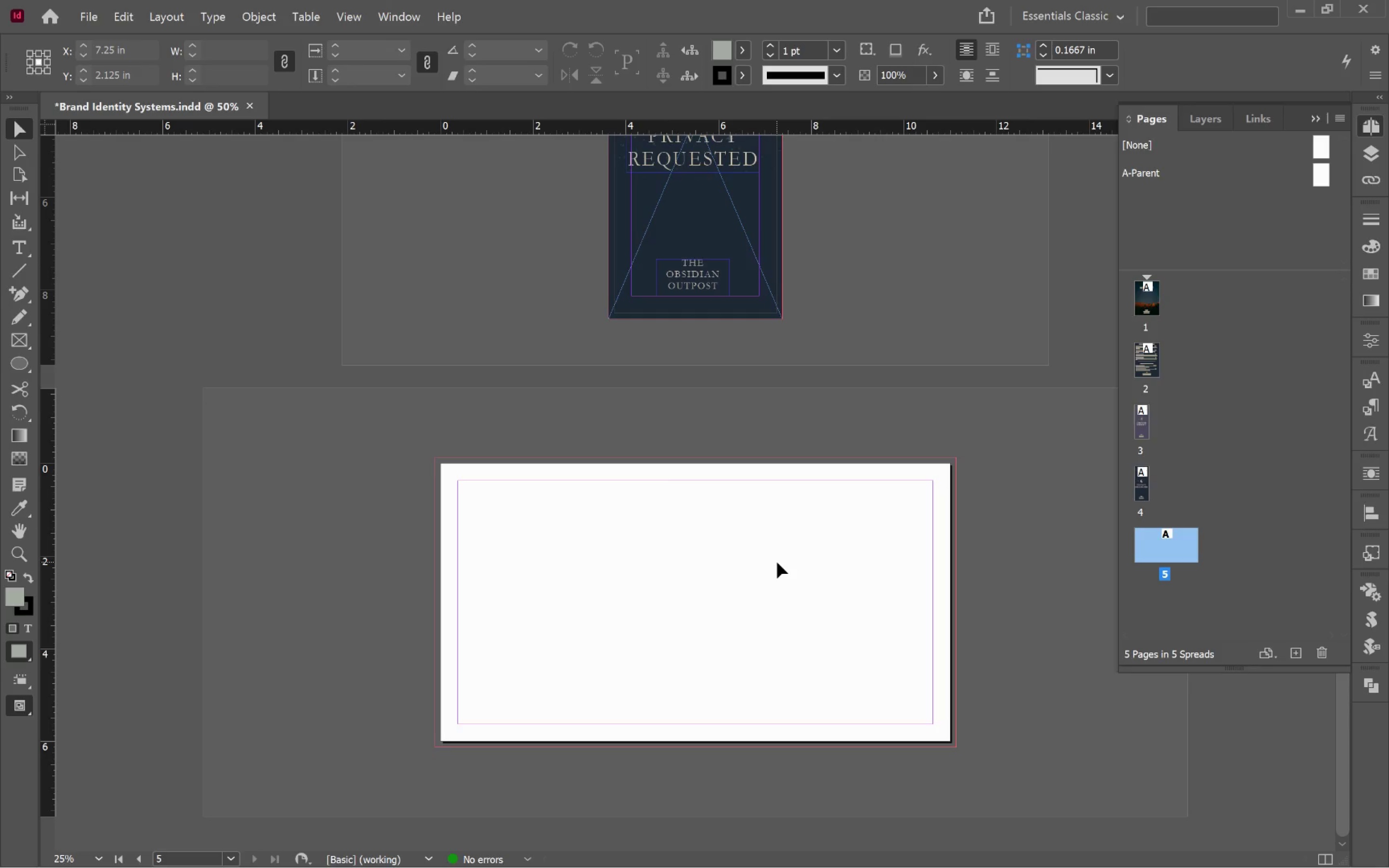 
hold_key(key=AltLeft, duration=0.56)
scroll: coordinate [797, 583], scroll_direction: up, amount: 1.0
 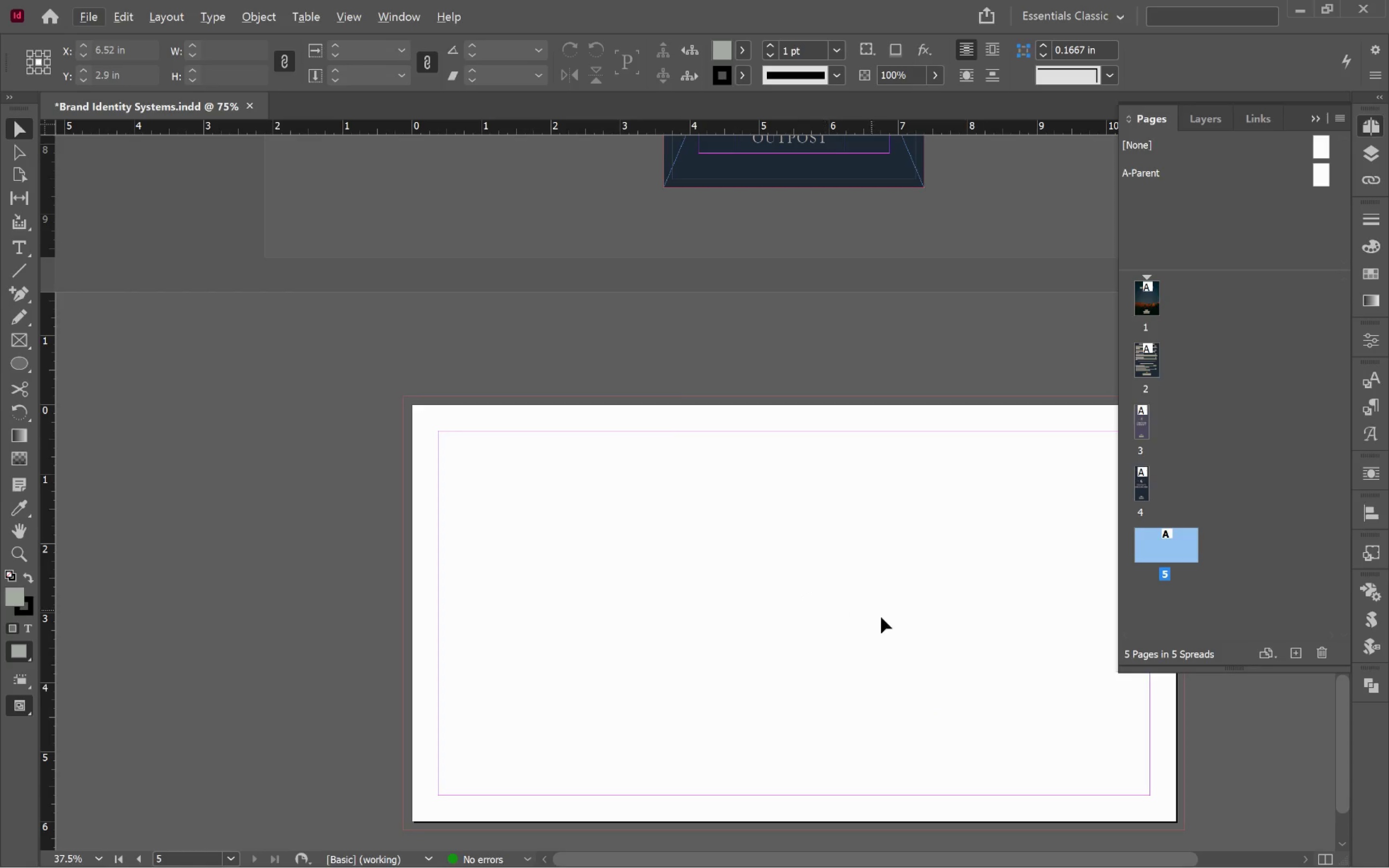 
hold_key(key=Space, duration=0.98)
 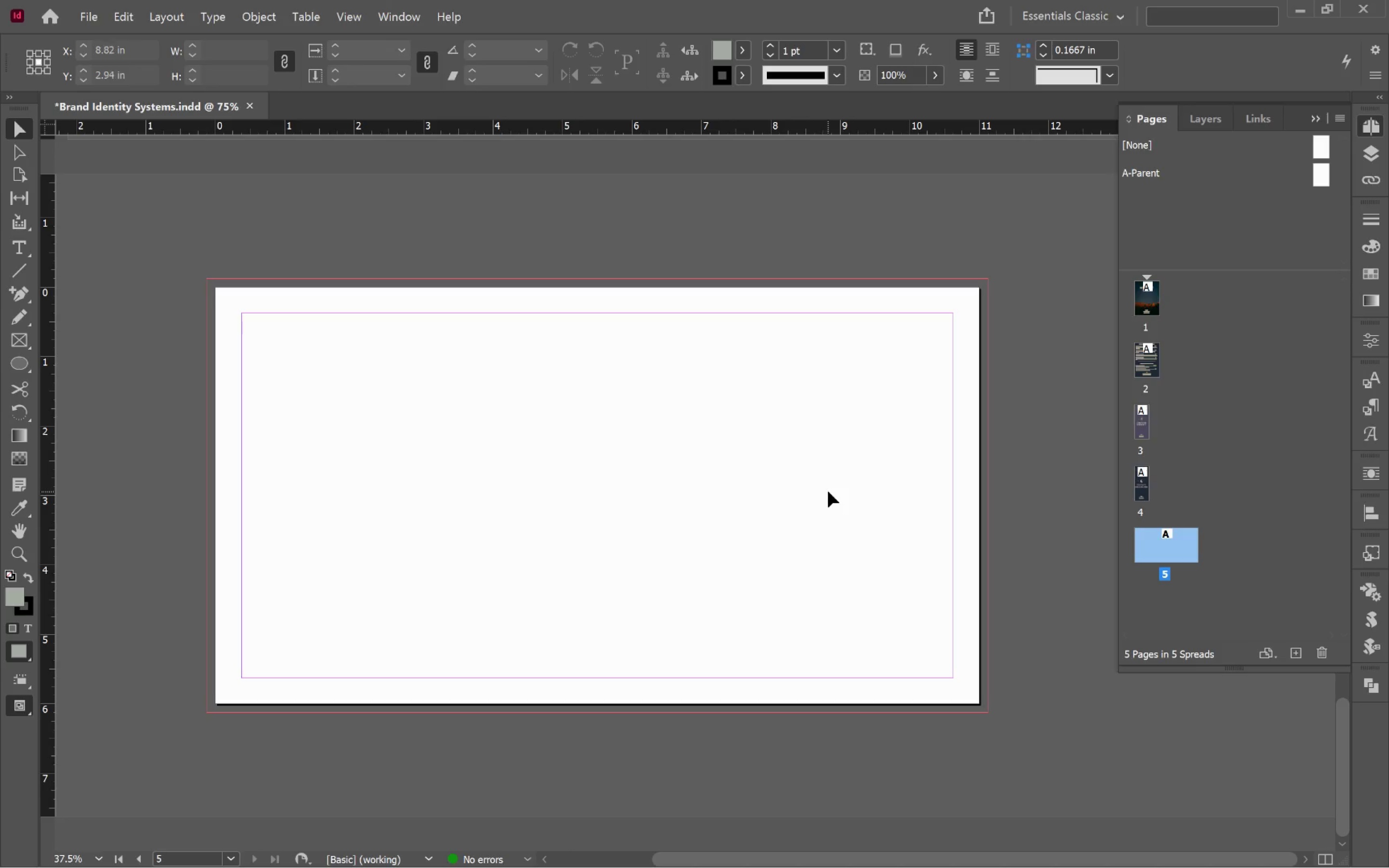 
left_click_drag(start_coordinate=[884, 624], to_coordinate=[652, 426])
 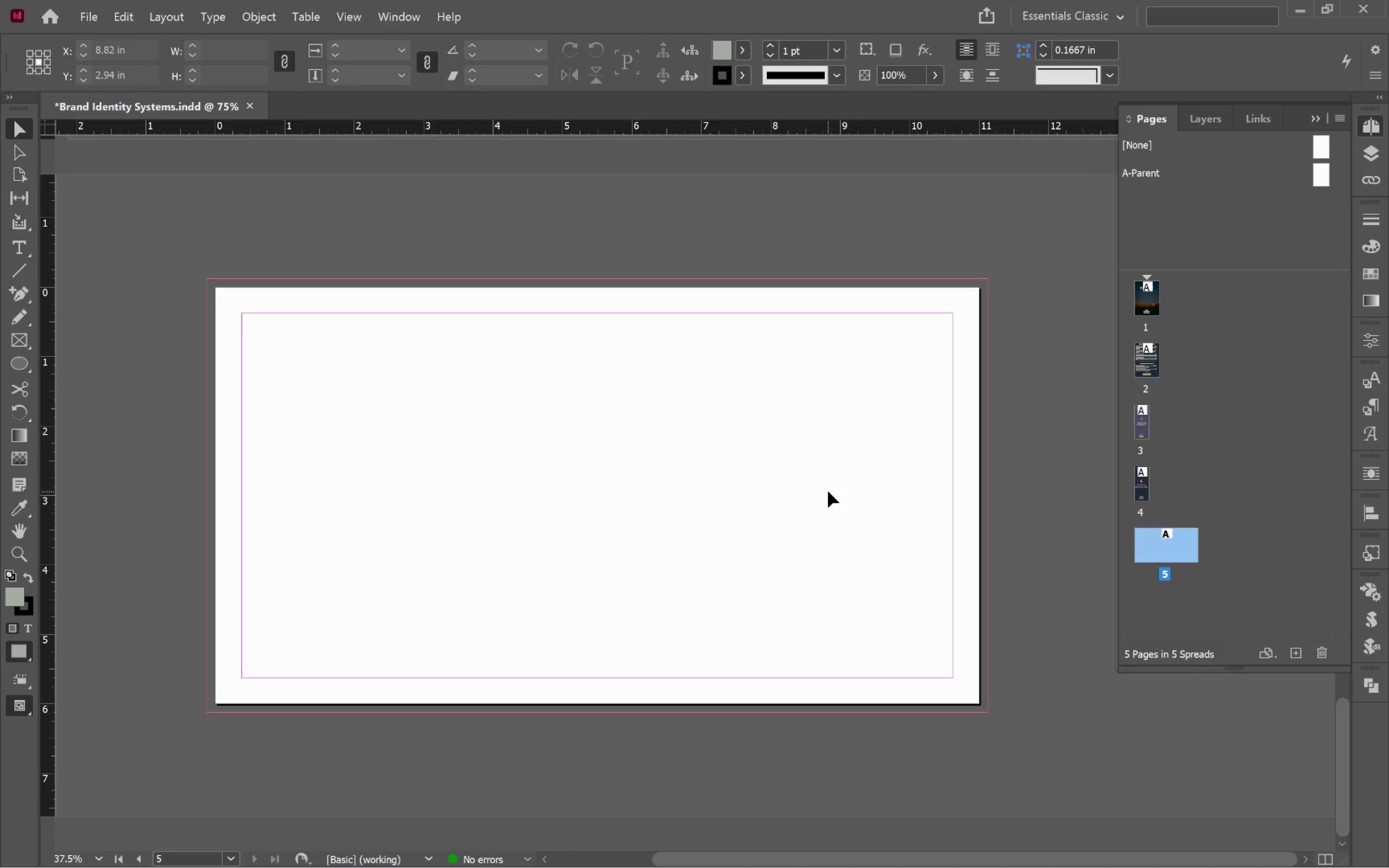 
wait(18.95)
 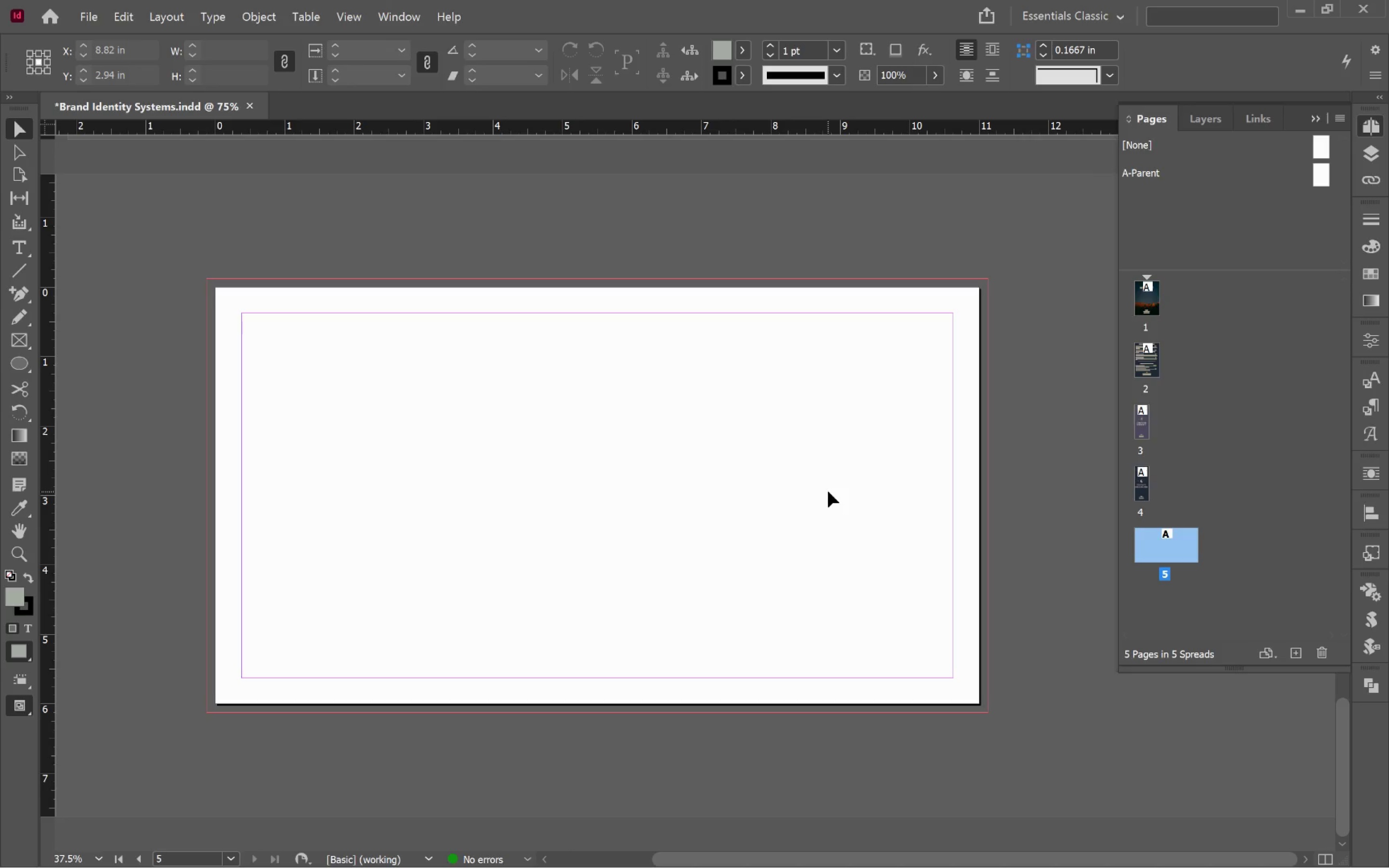 
key(Alt+Tab)
 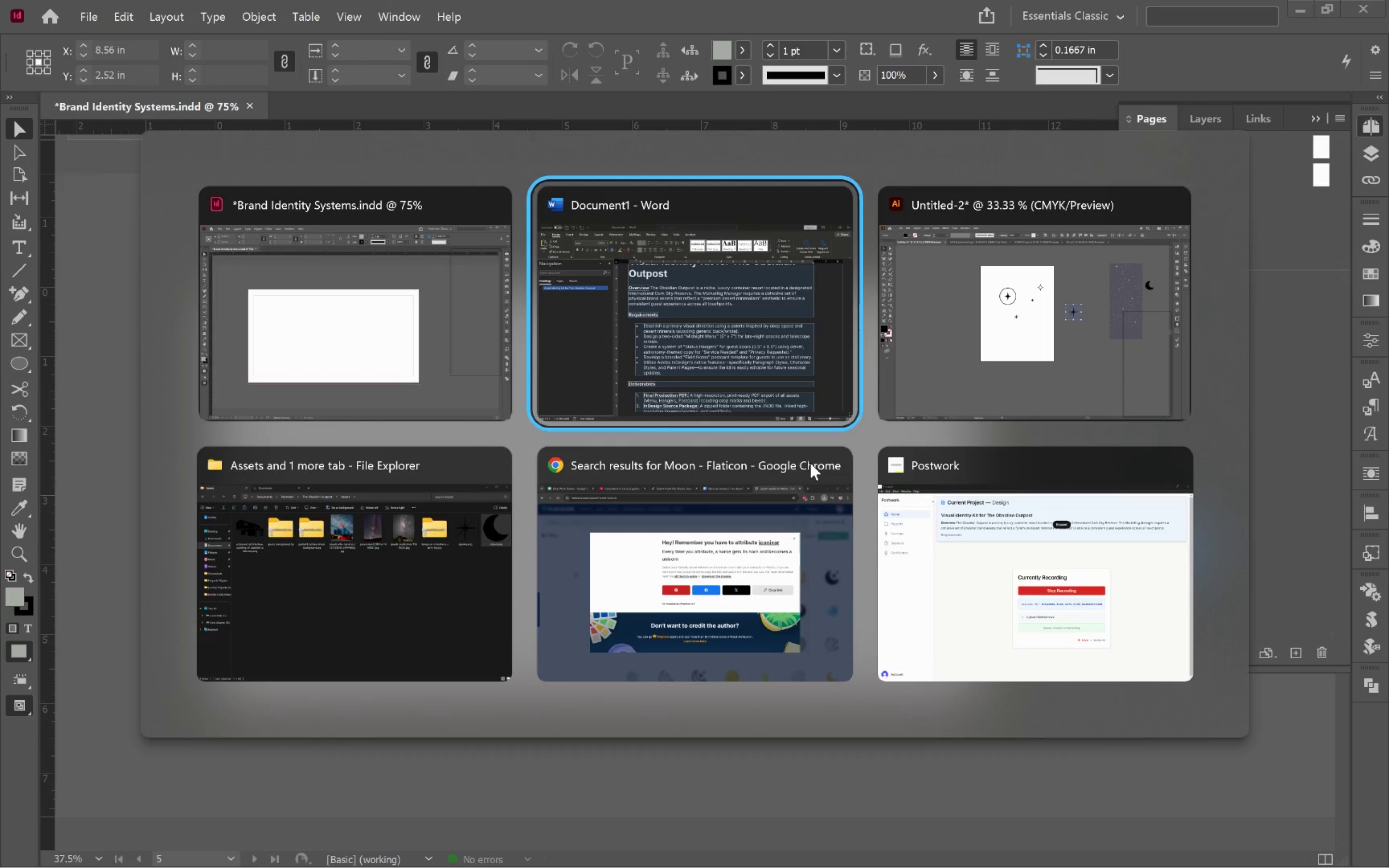 
key(Alt+Tab)
 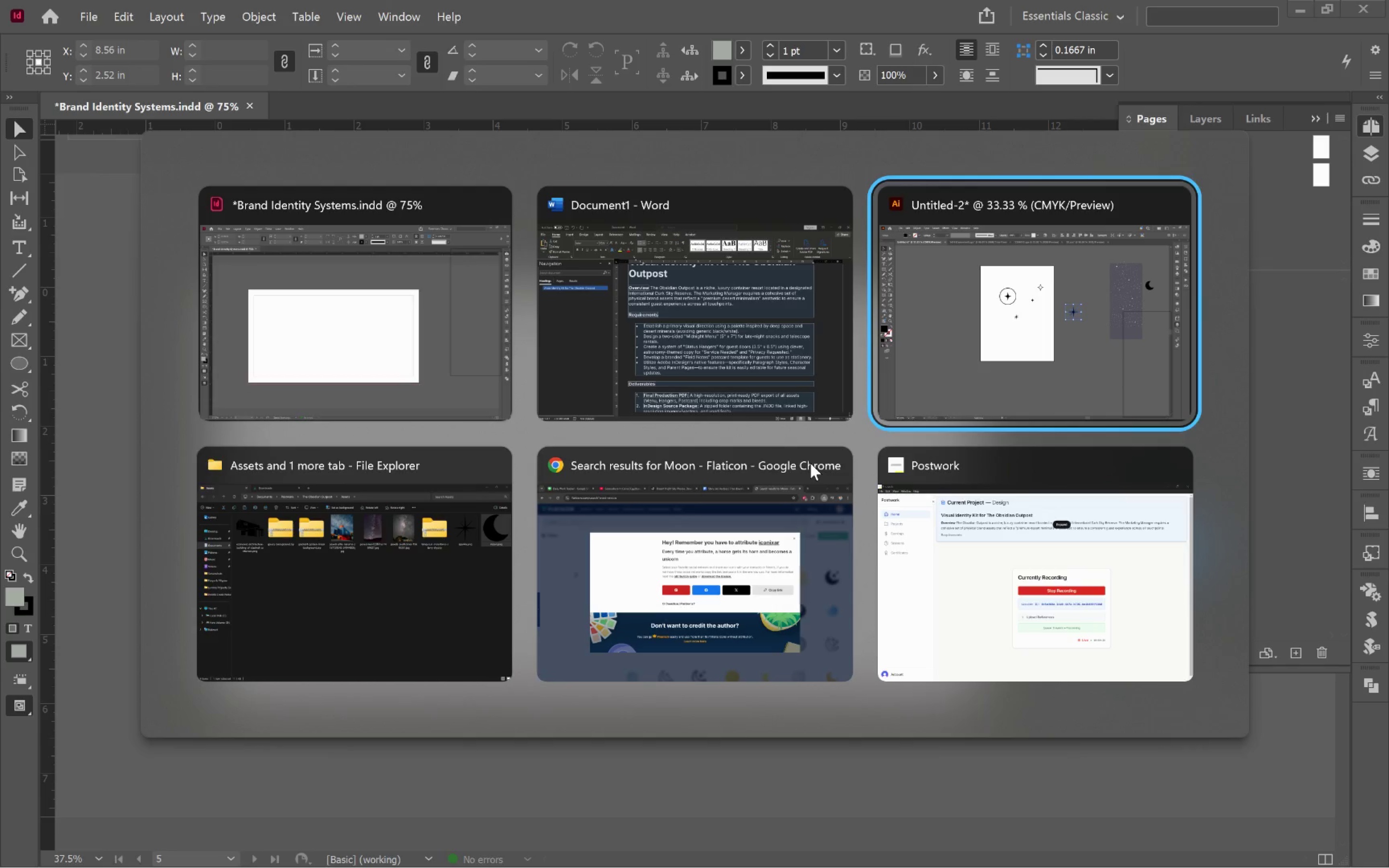 
key(Alt+Tab)
 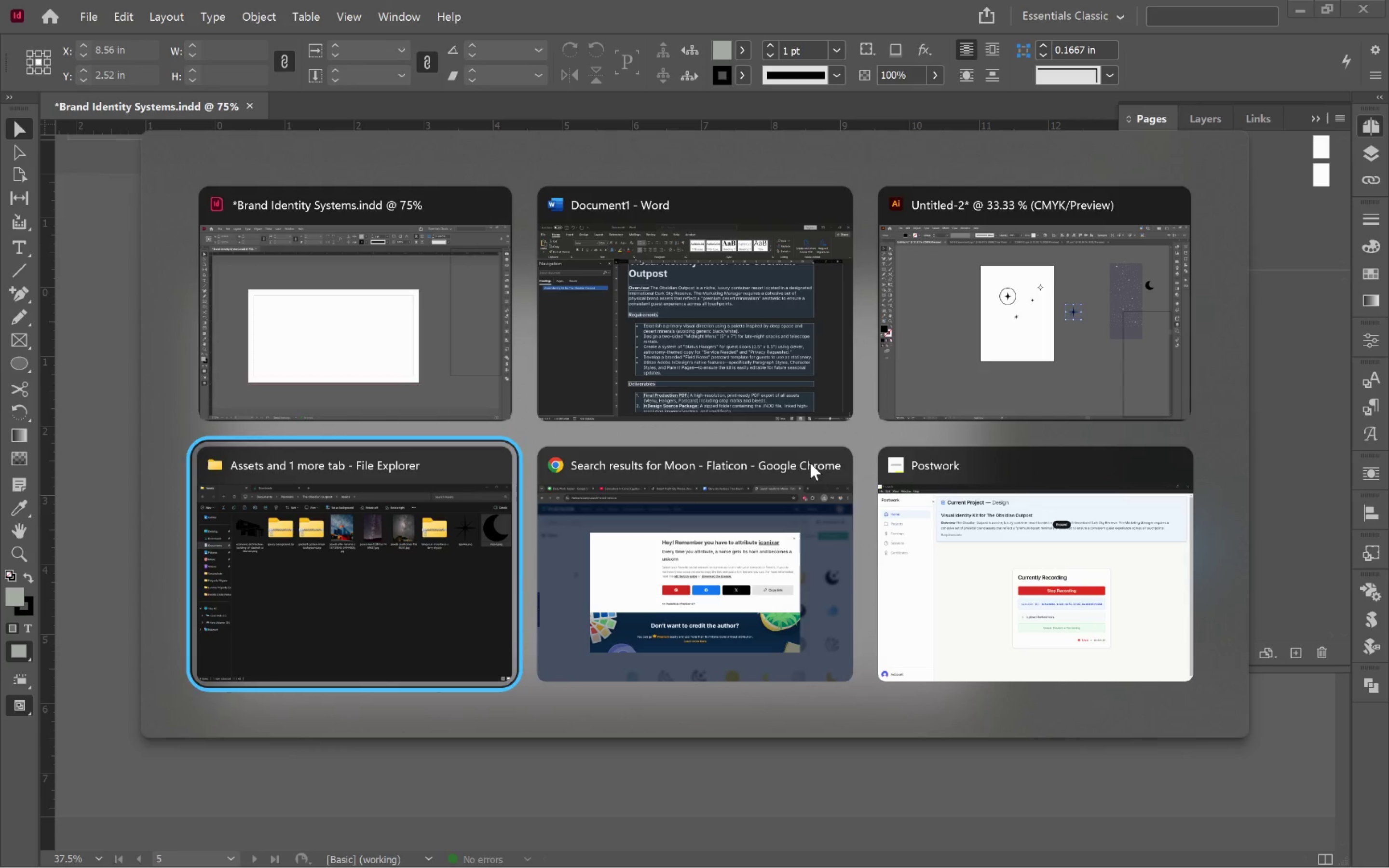 
key(Alt+Tab)
 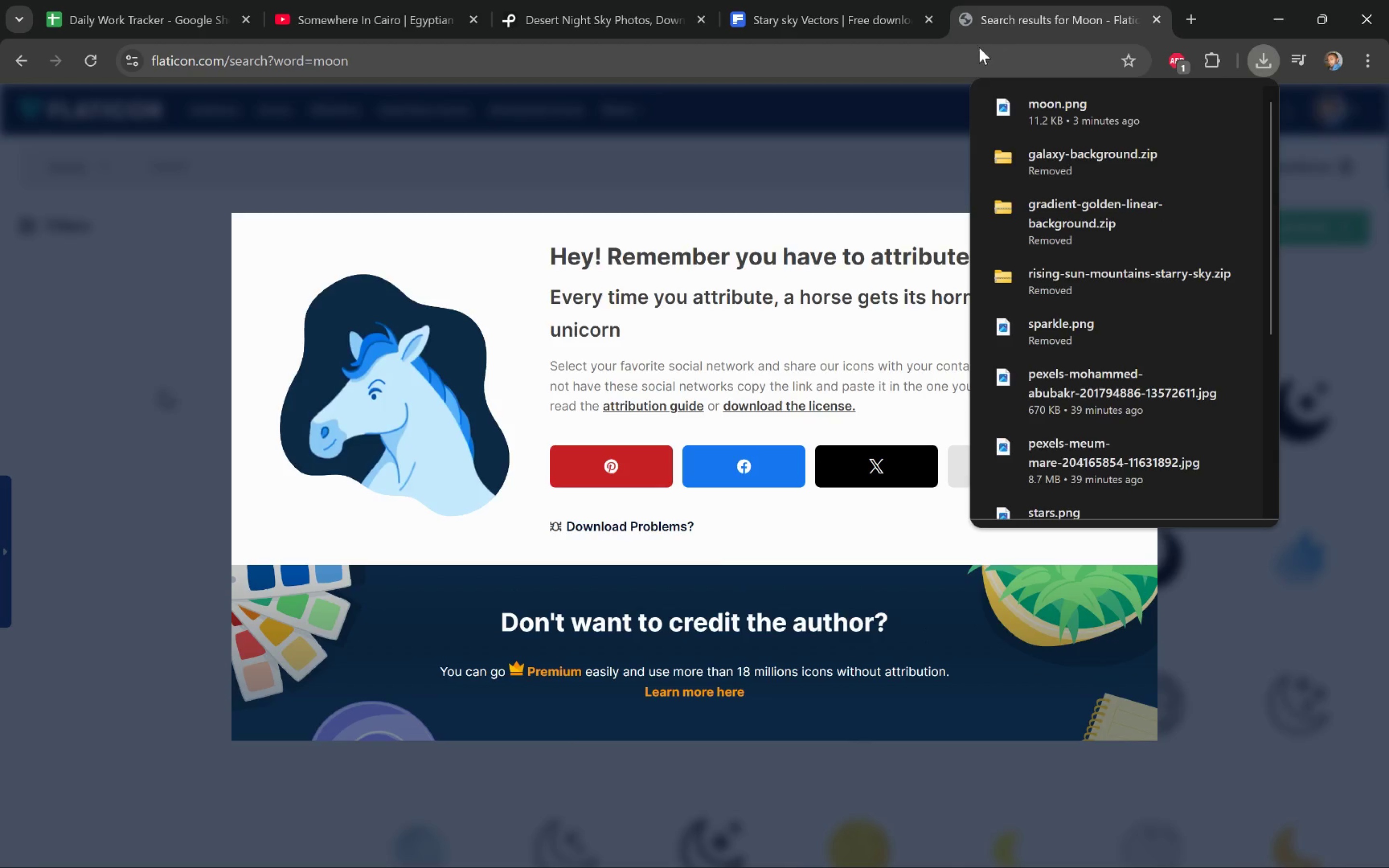 
left_click([395, 0])
 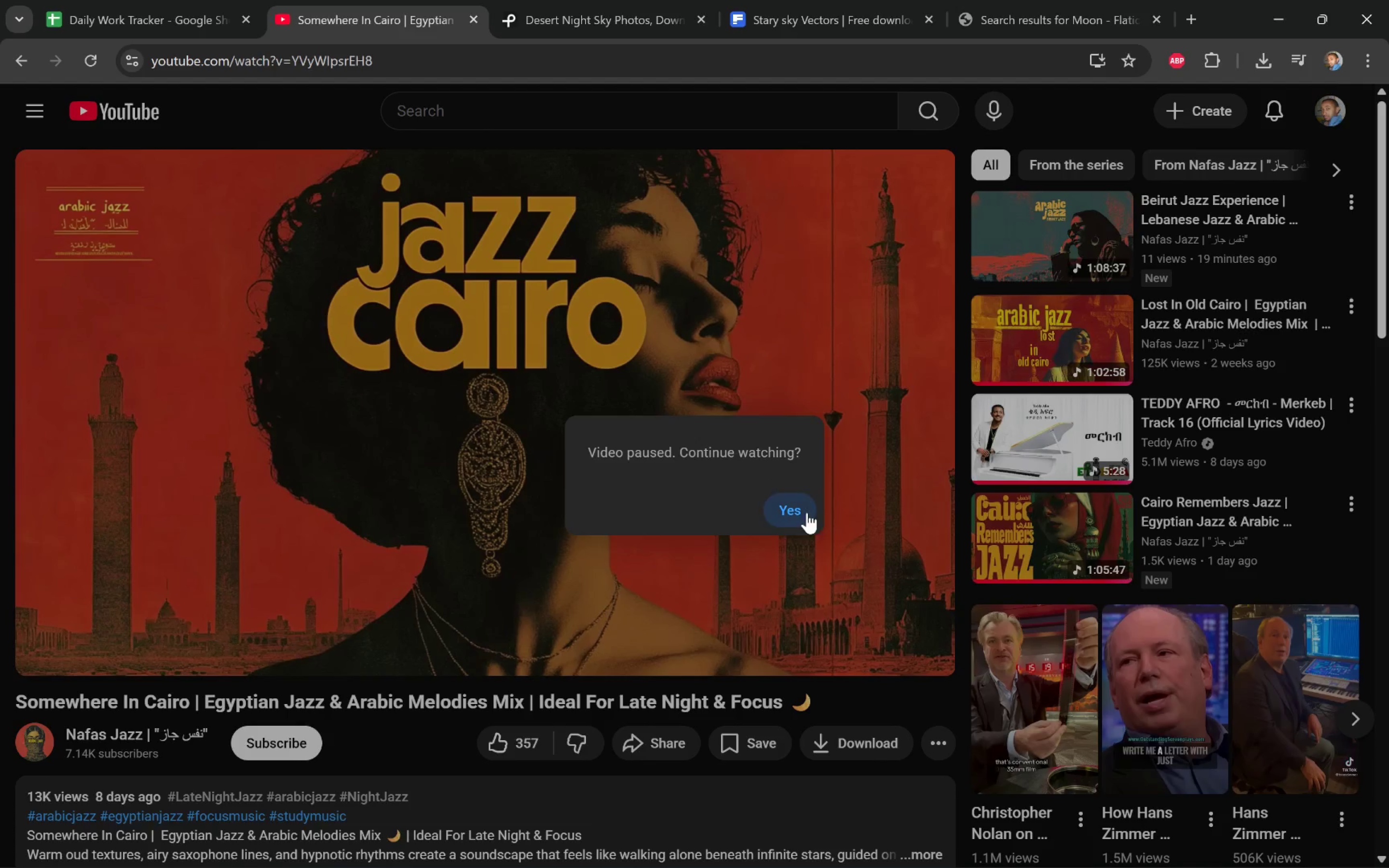 
left_click([796, 510])
 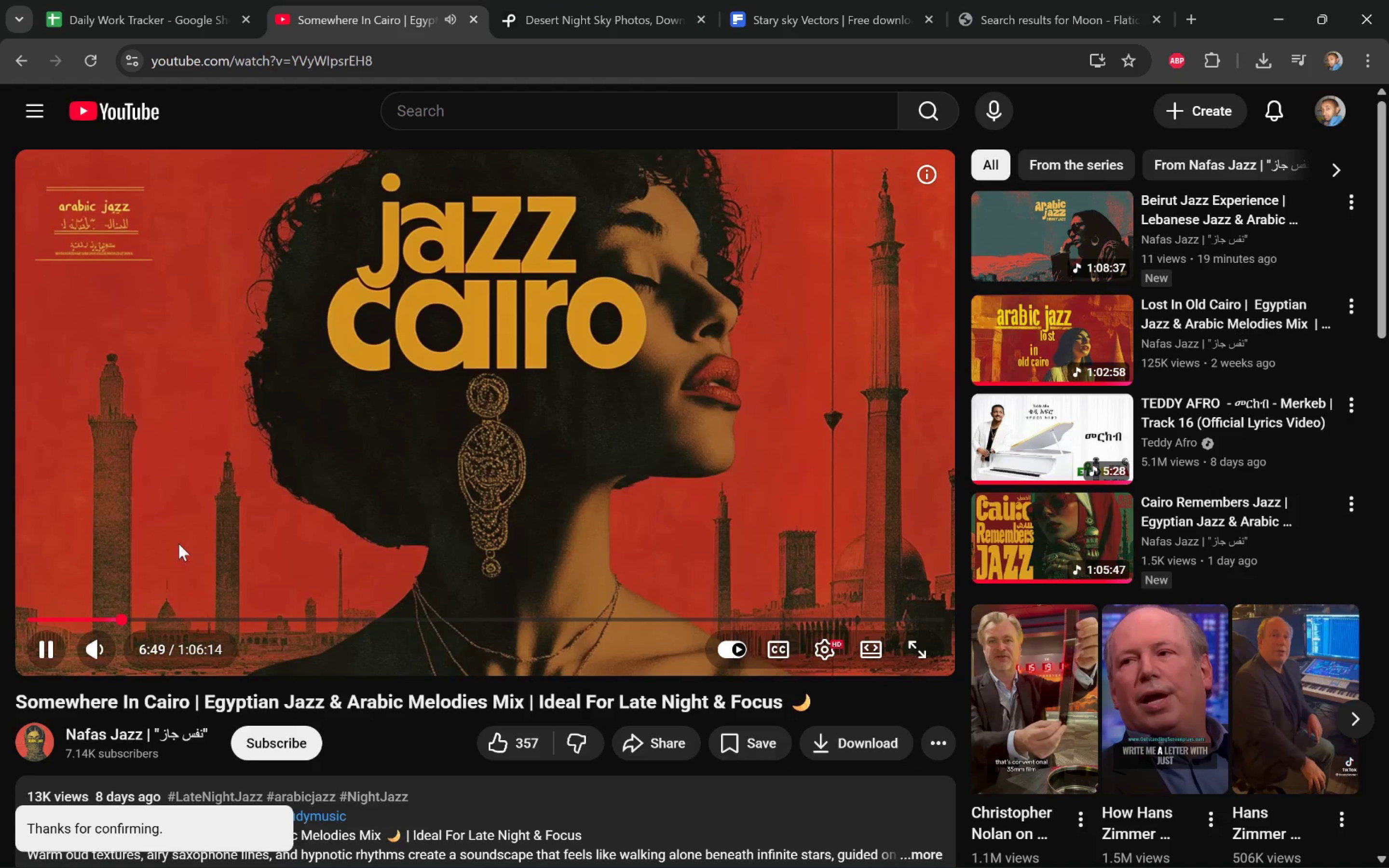 
left_click([1192, 23])
 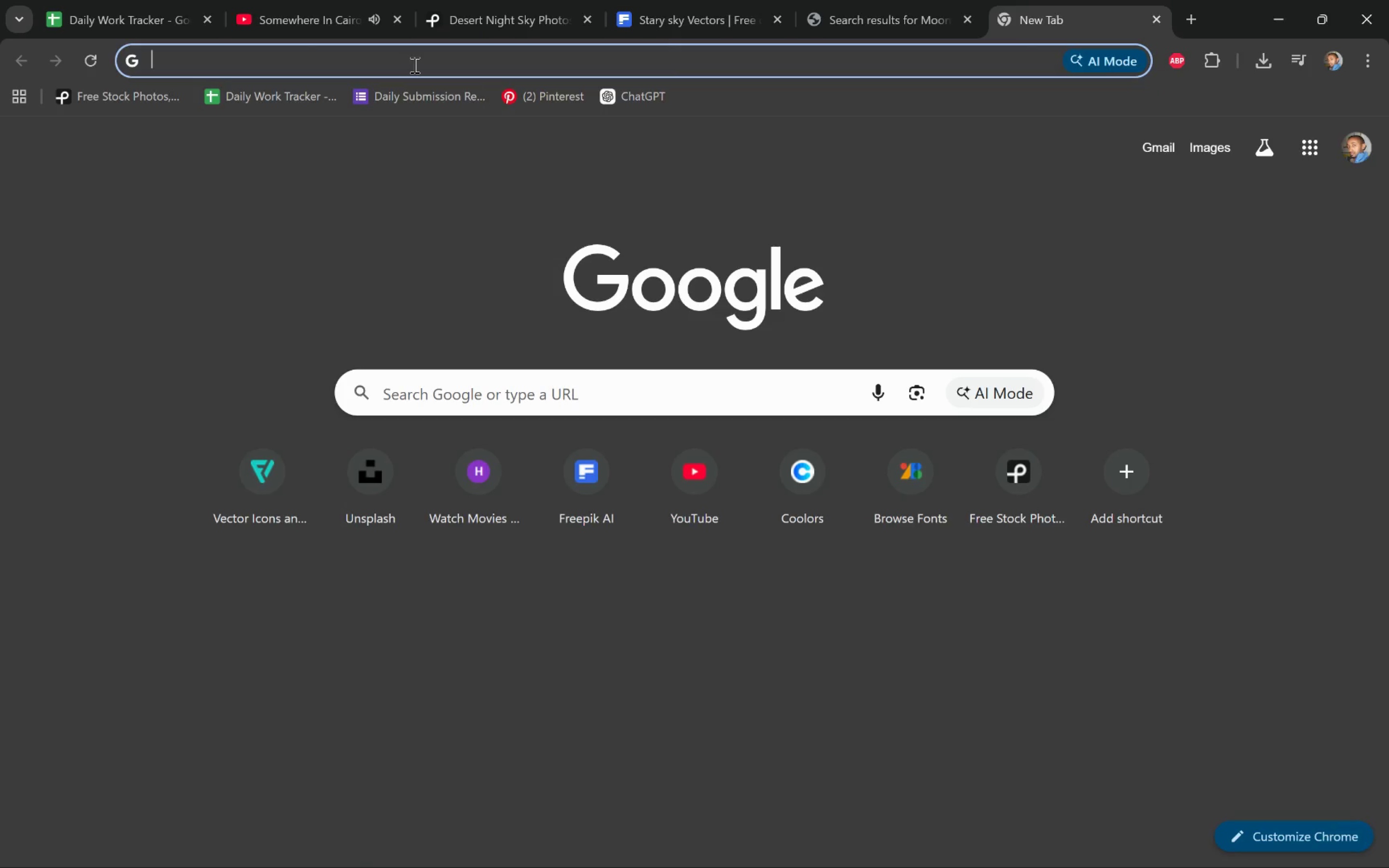 
type(postcar)
 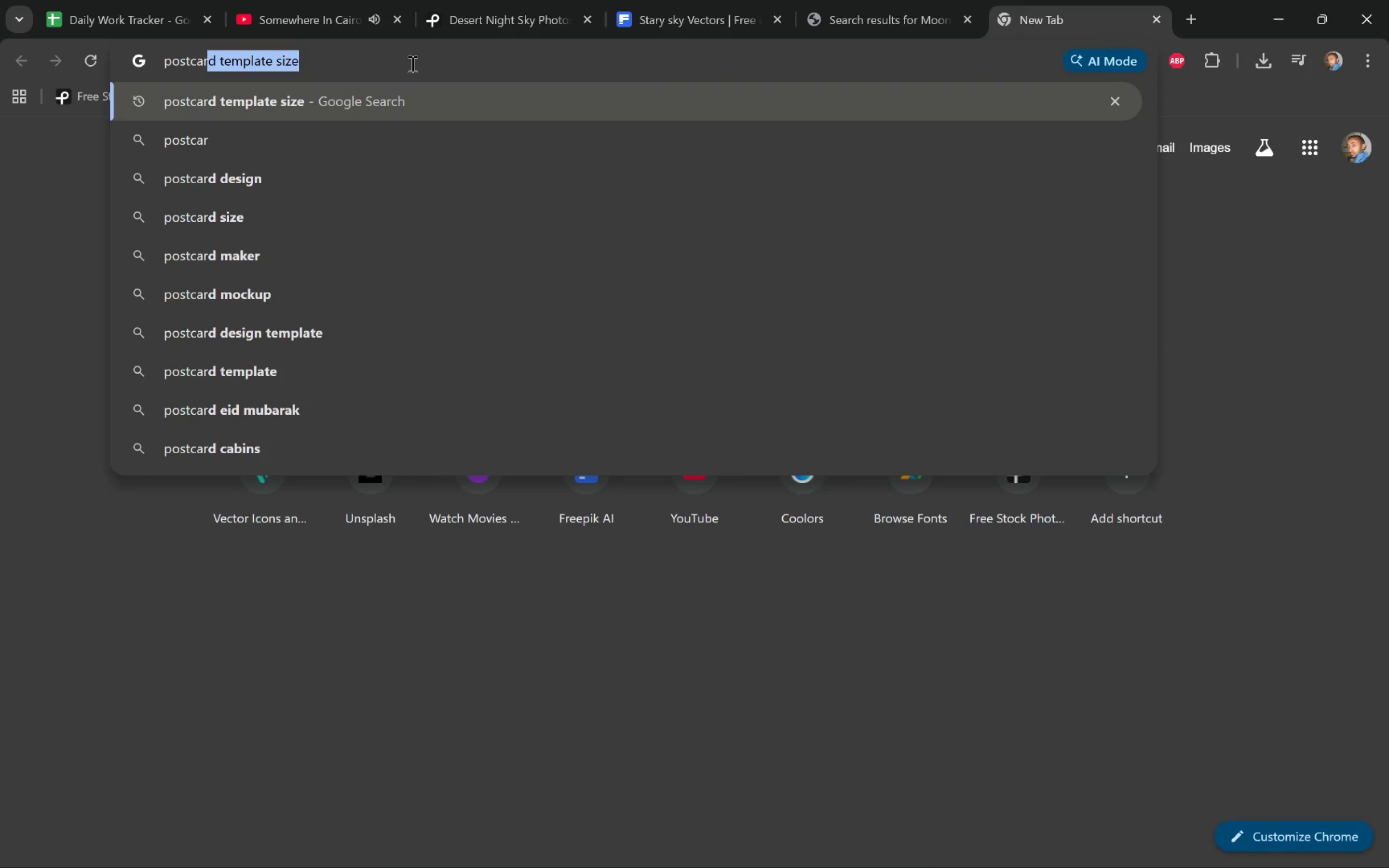 
left_click([411, 63])
 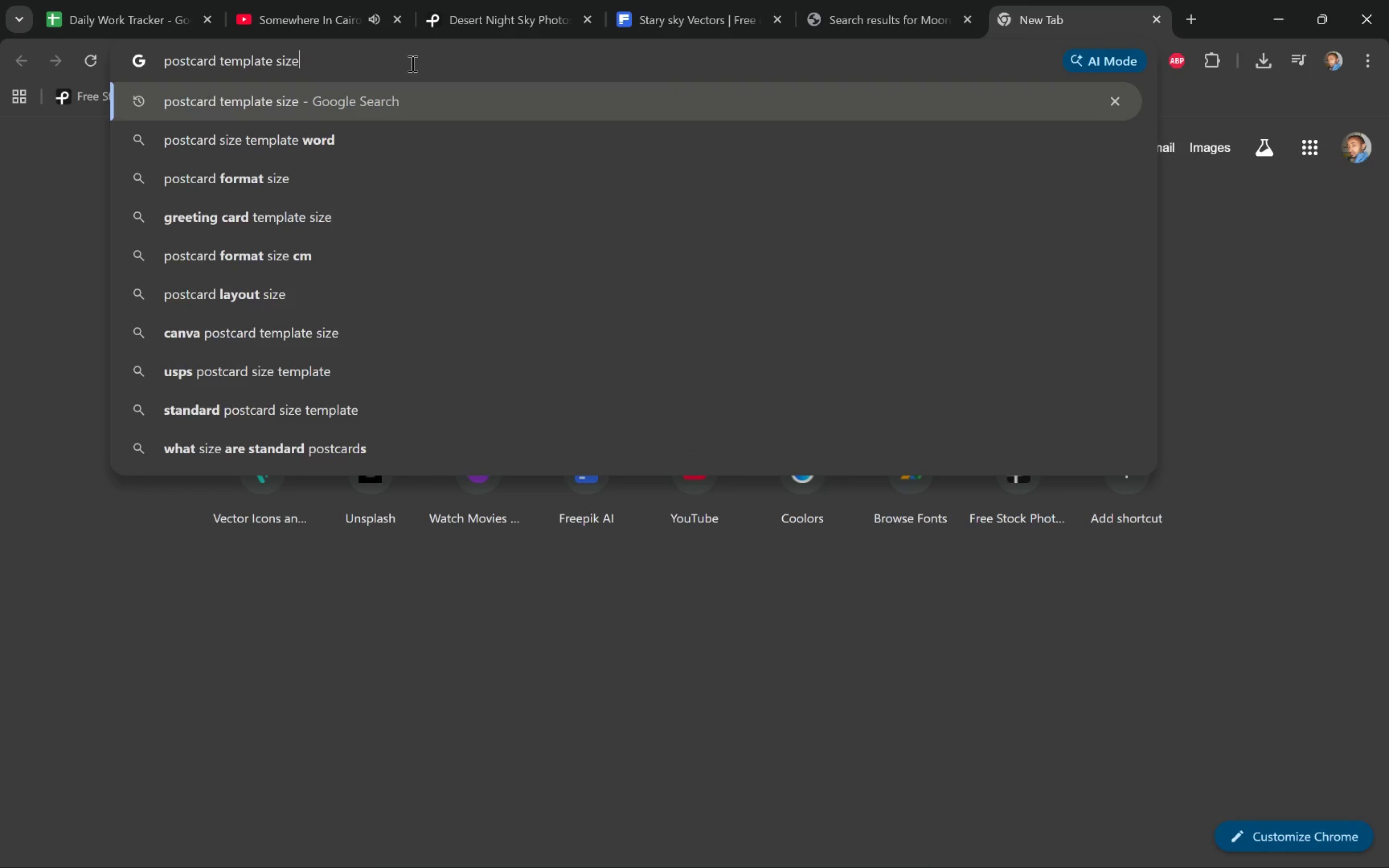 
key(Control+Backspace)
 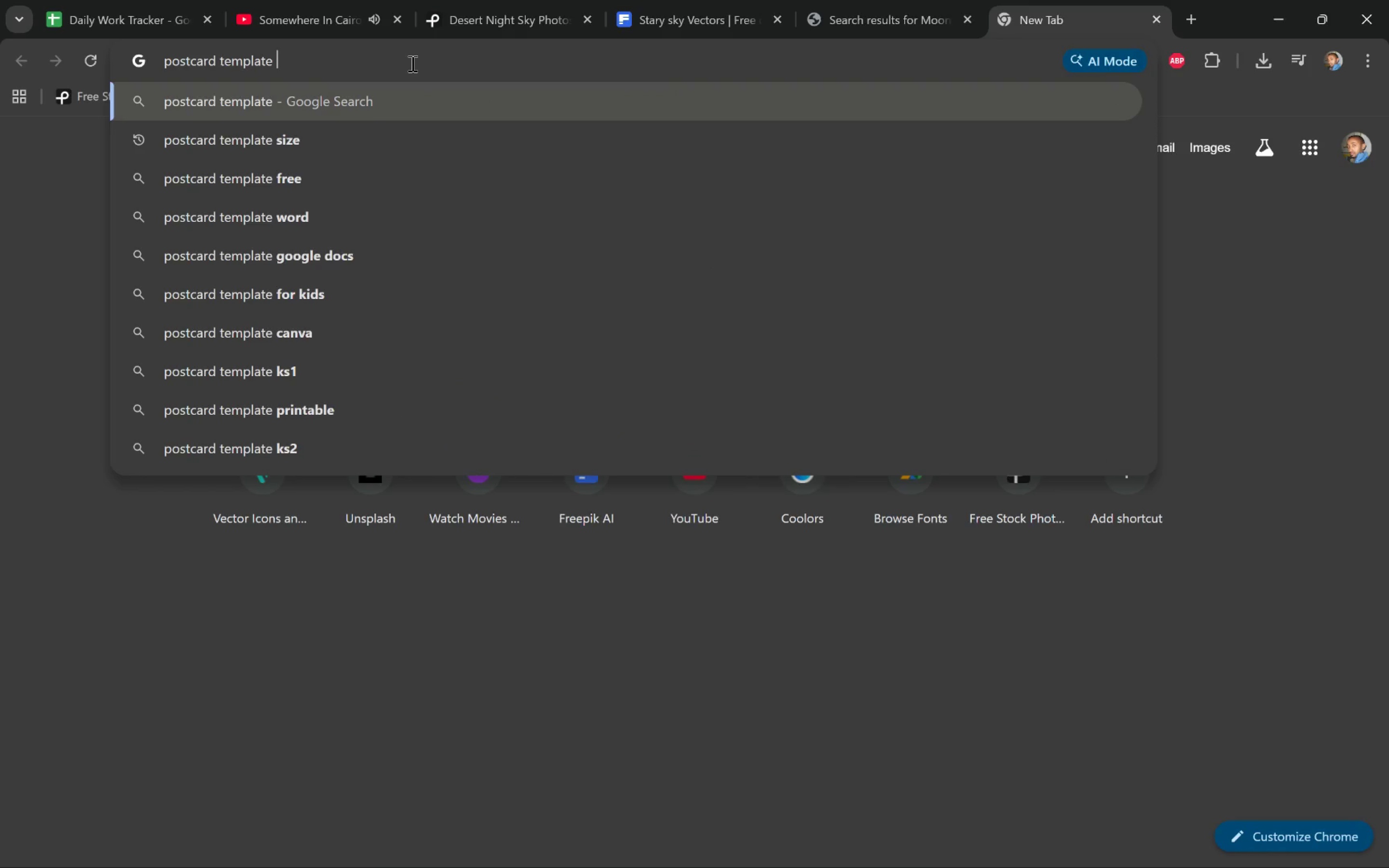 
key(Enter)
 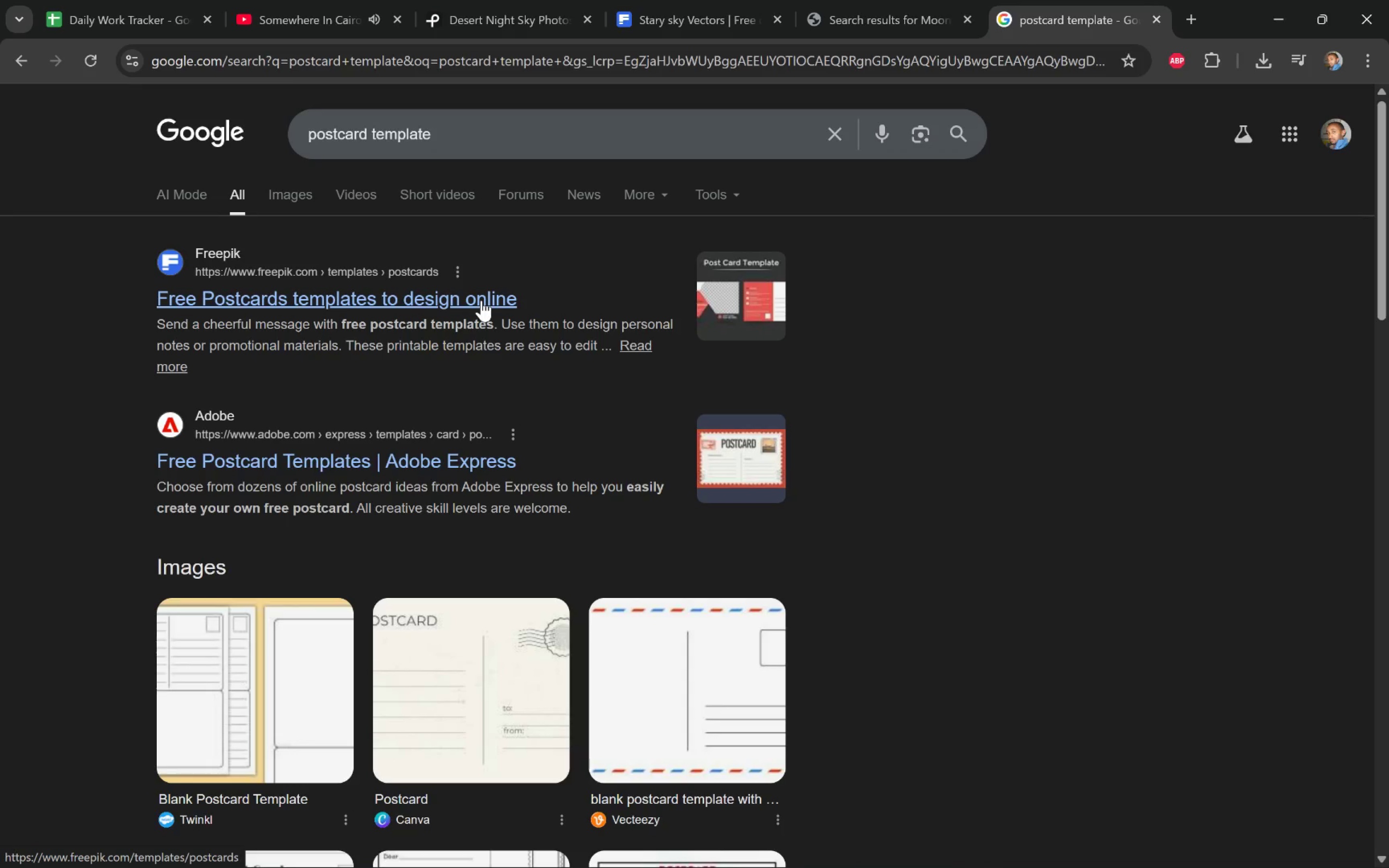 
left_click([481, 300])
 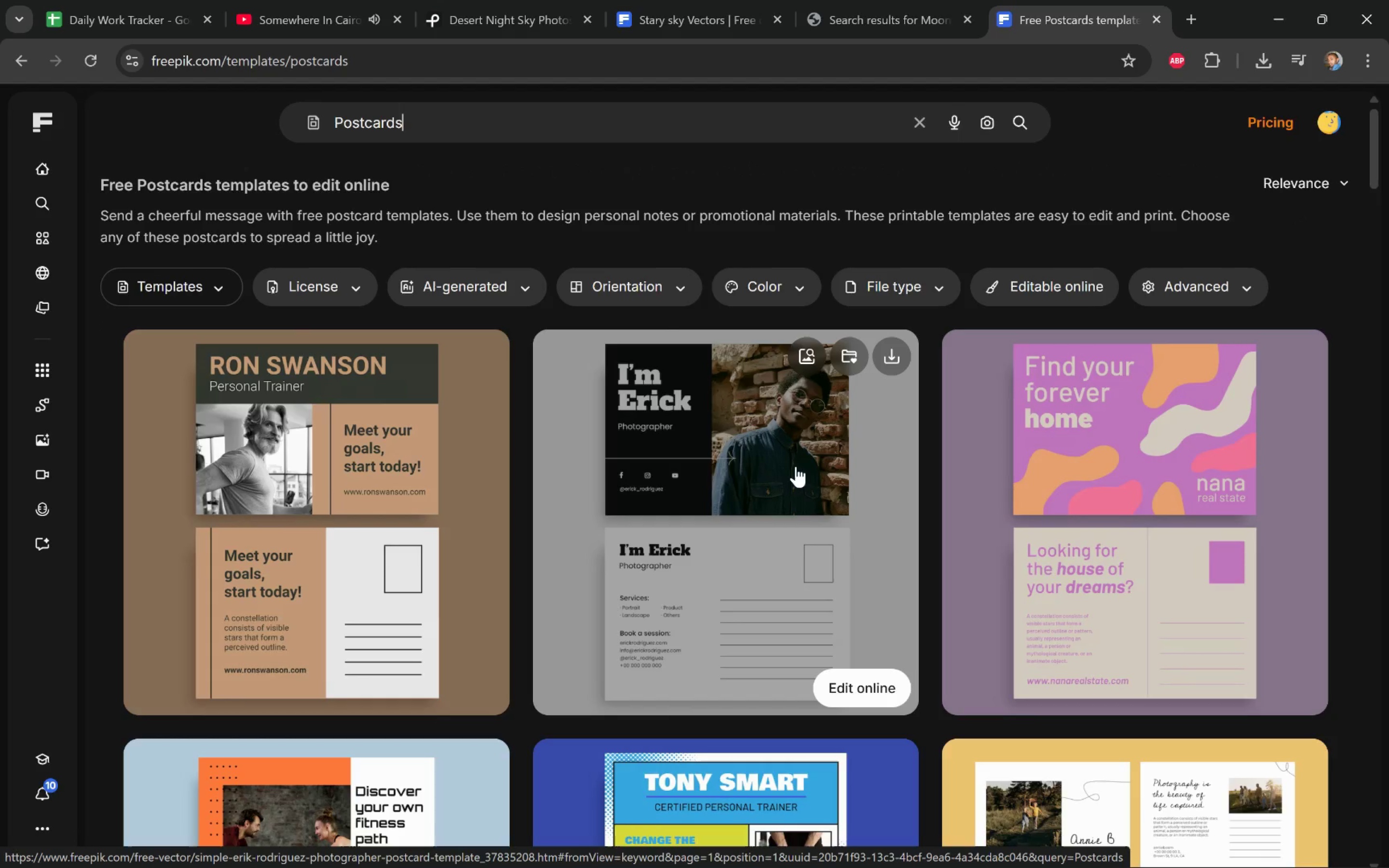 
wait(13.47)
 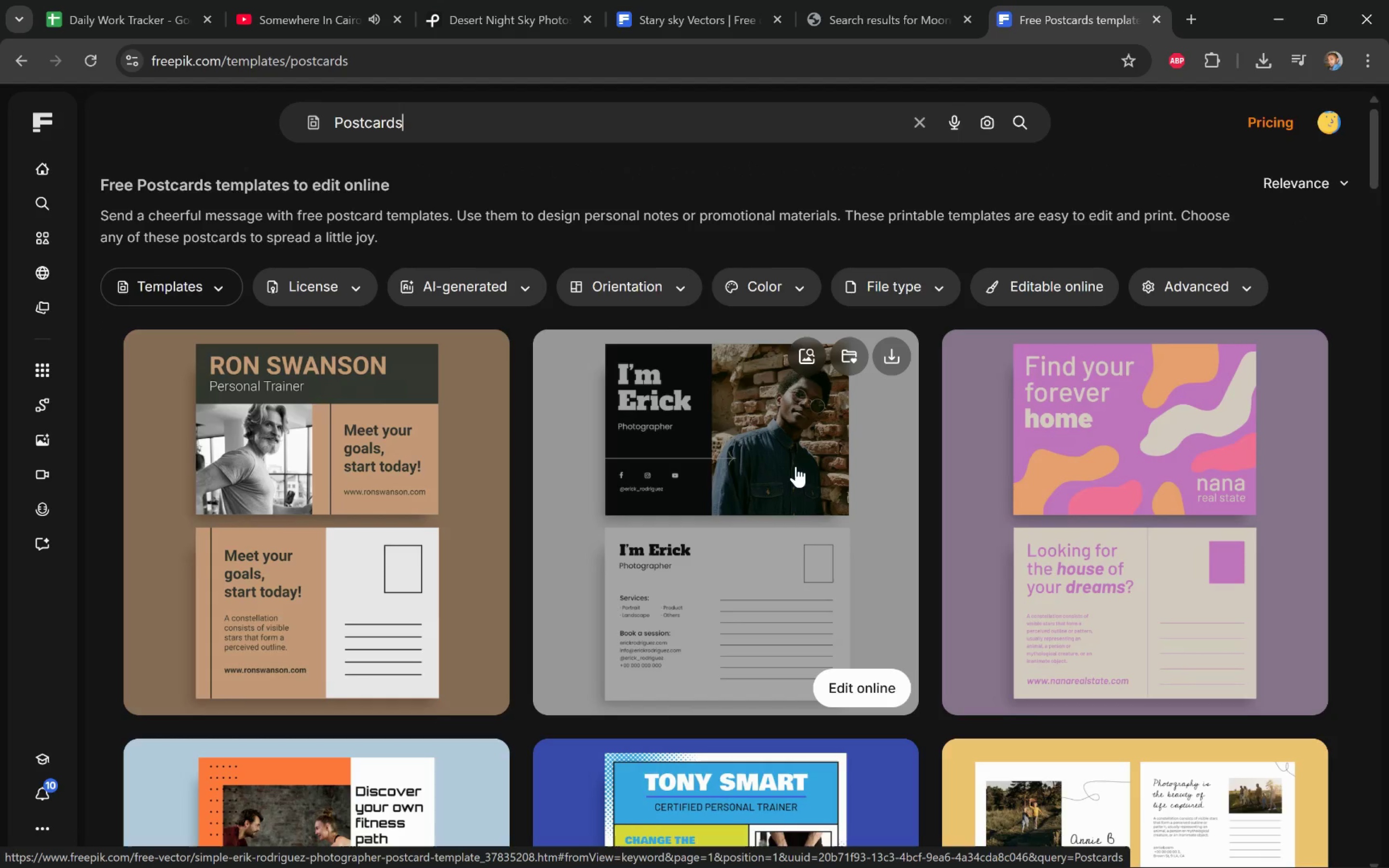 
scroll: coordinate [793, 470], scroll_direction: down, amount: 3.0
 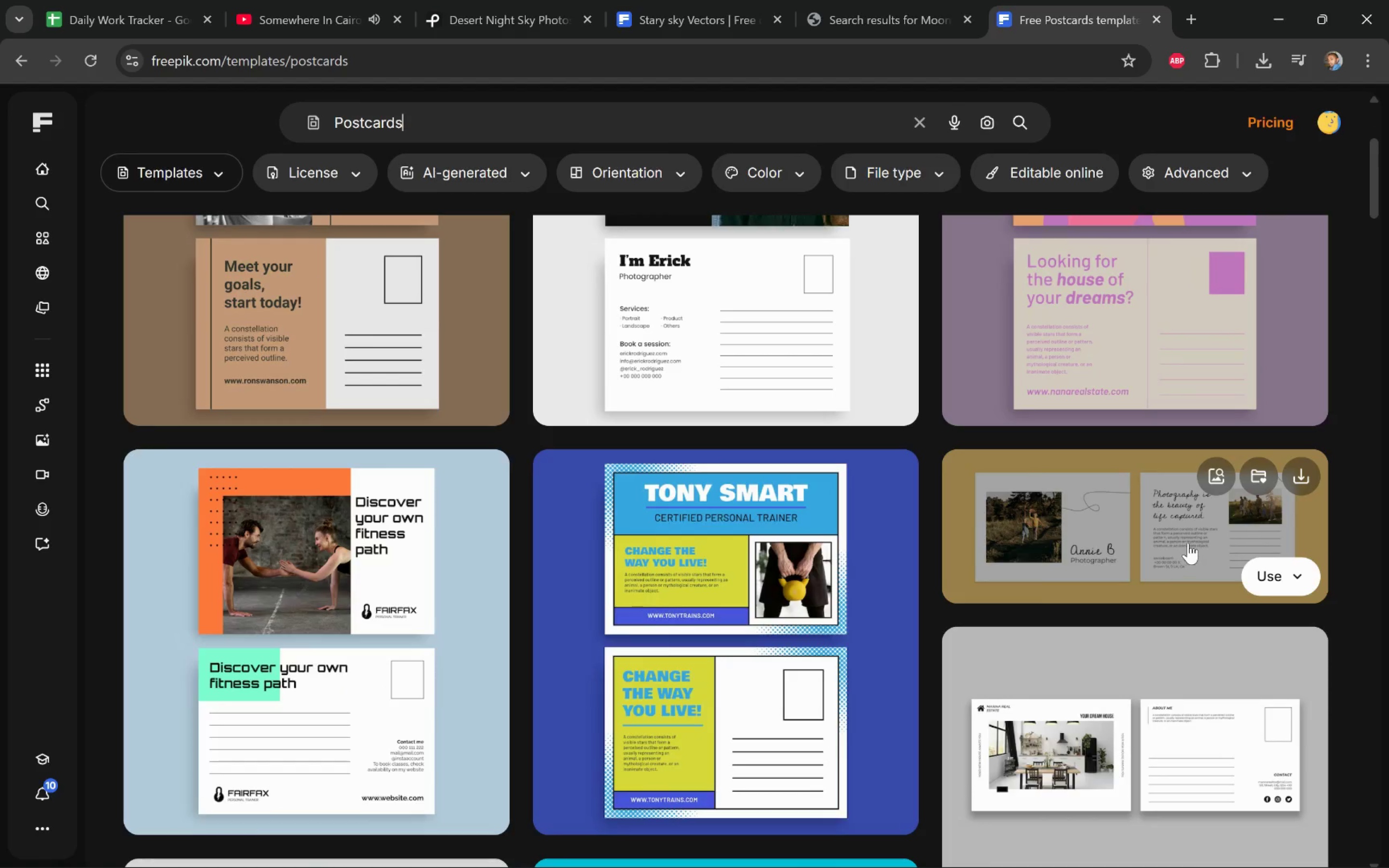 
scroll: coordinate [923, 522], scroll_direction: up, amount: 4.0
 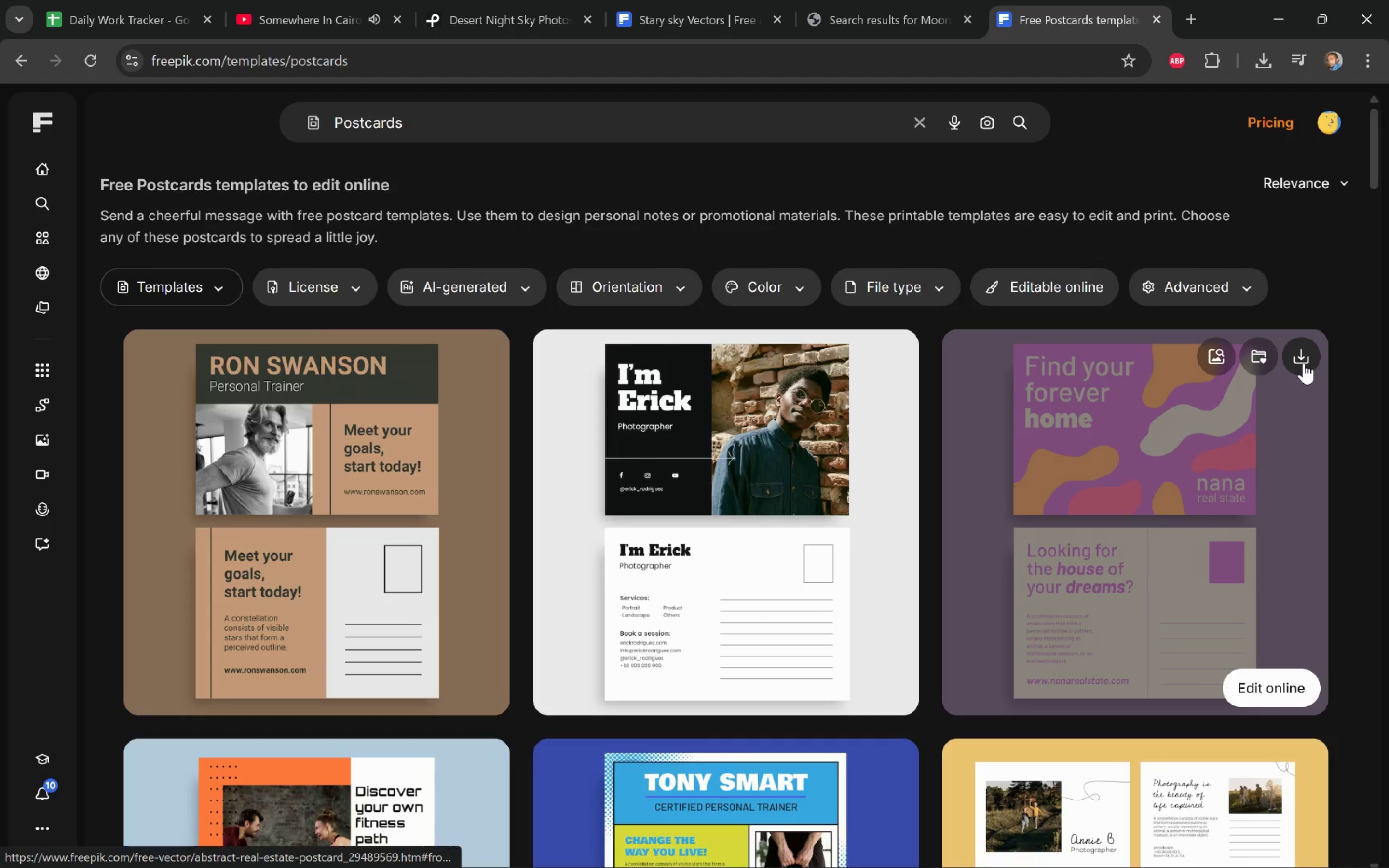 
left_click([1304, 363])
 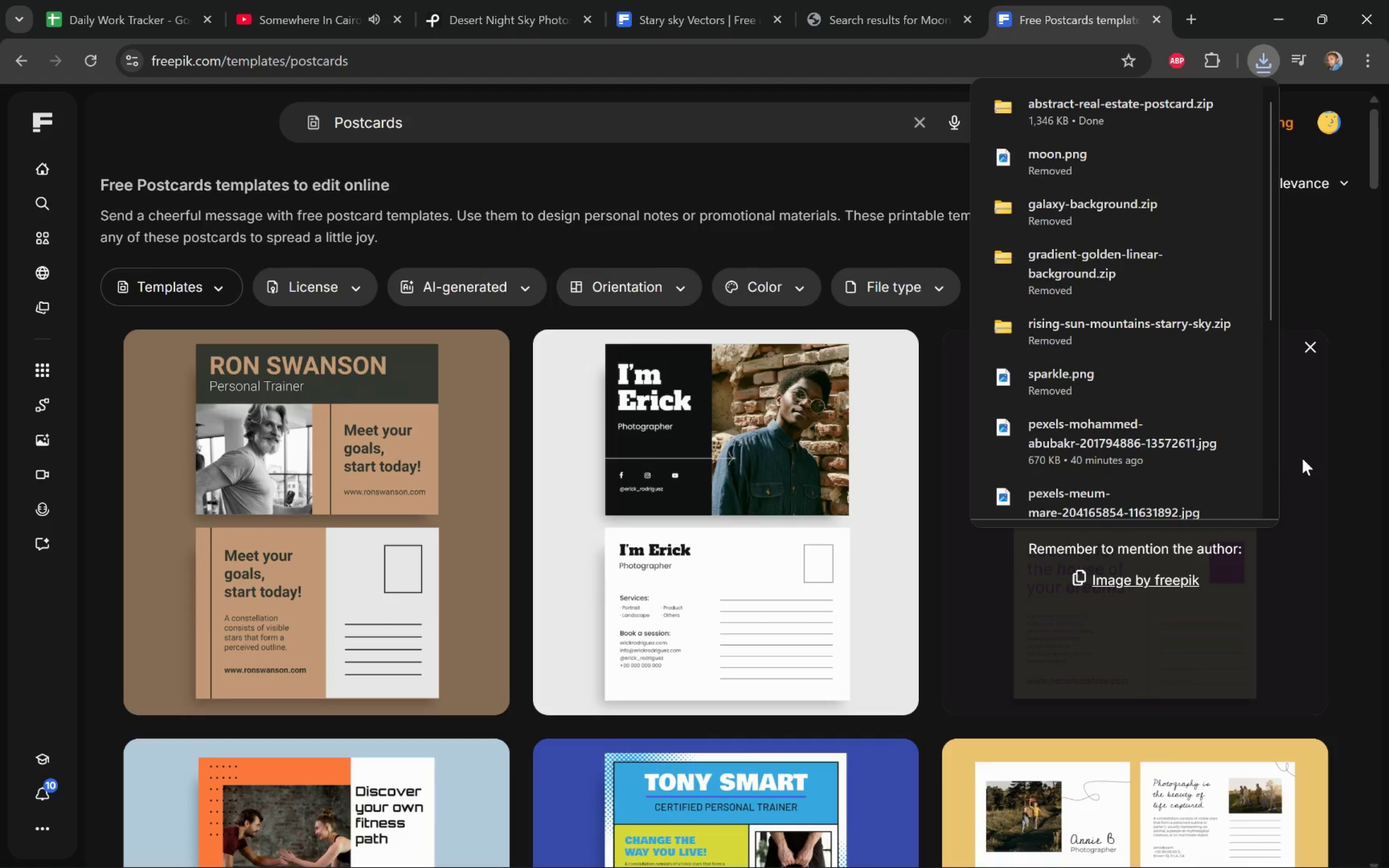 
wait(10.23)
 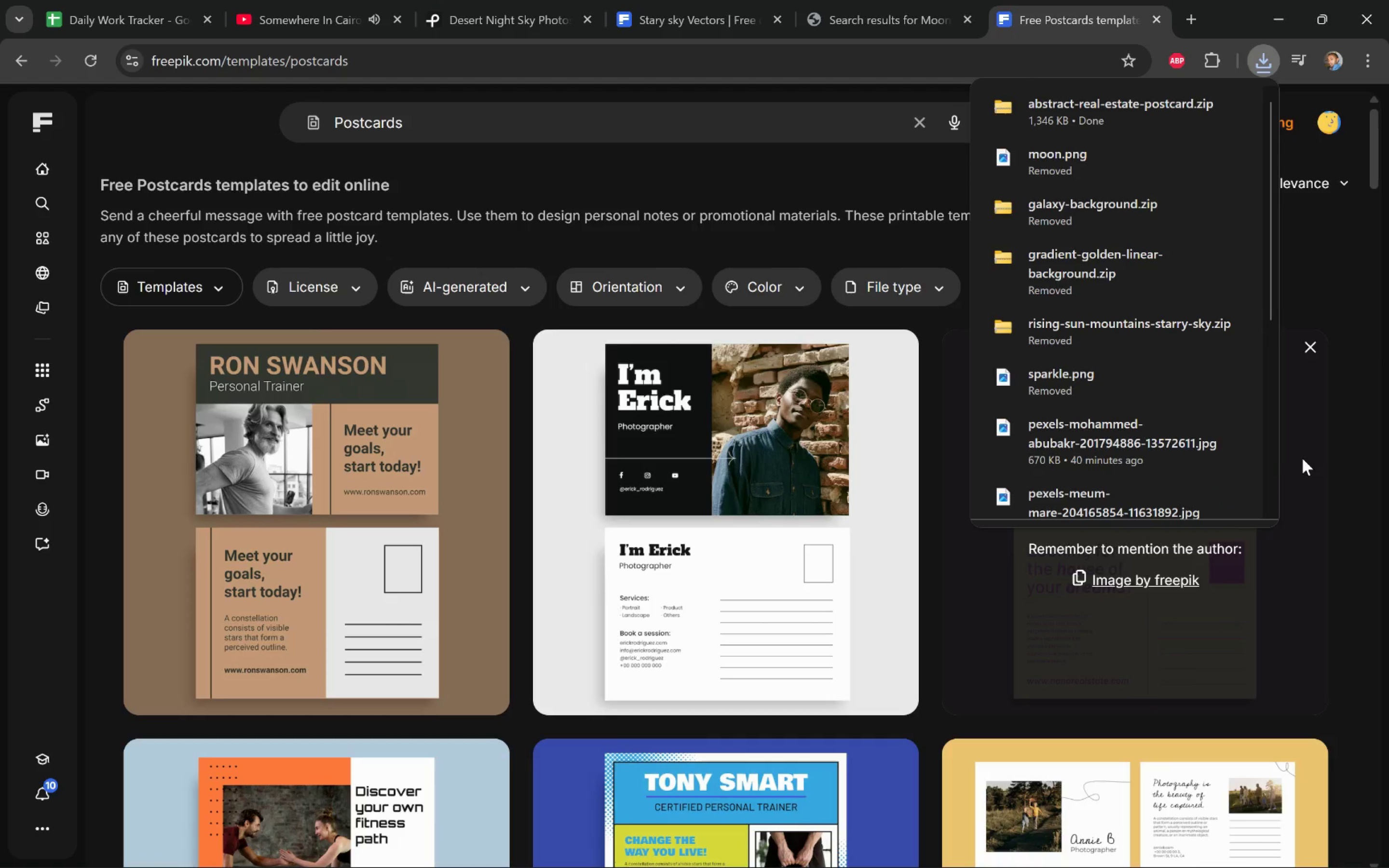 
key(Alt+Tab)
 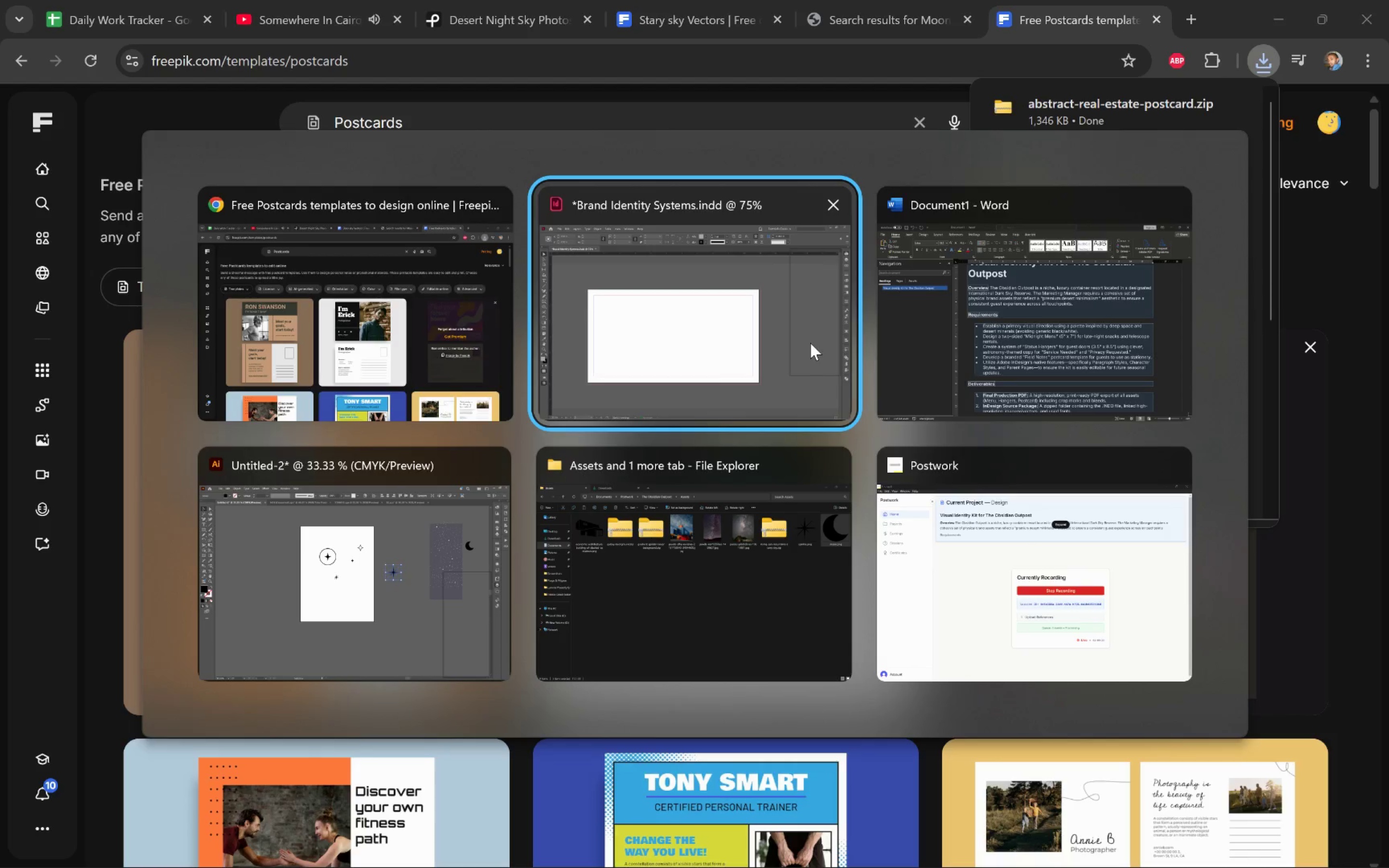 
key(Alt+Tab)
 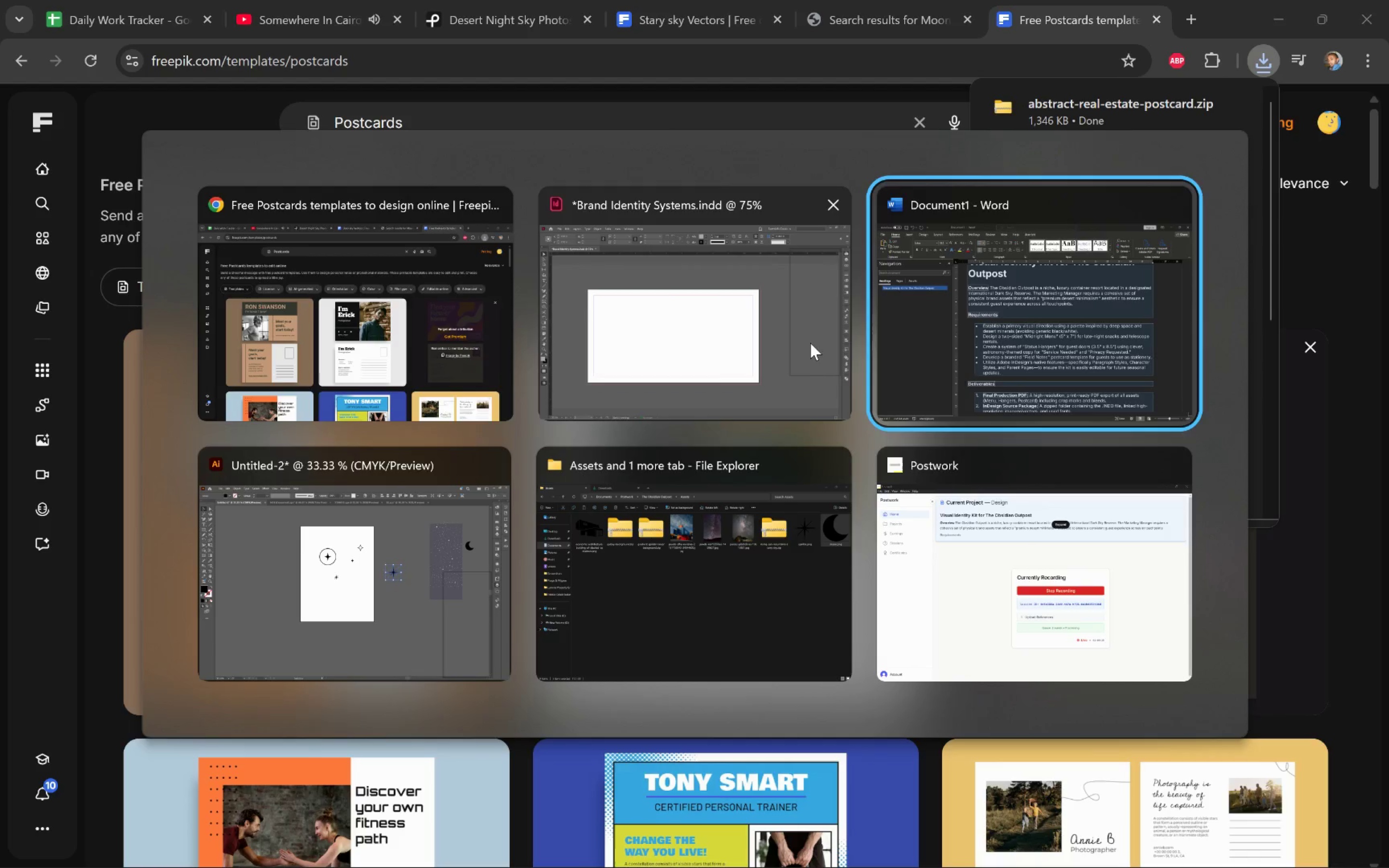 
key(Alt+Tab)
 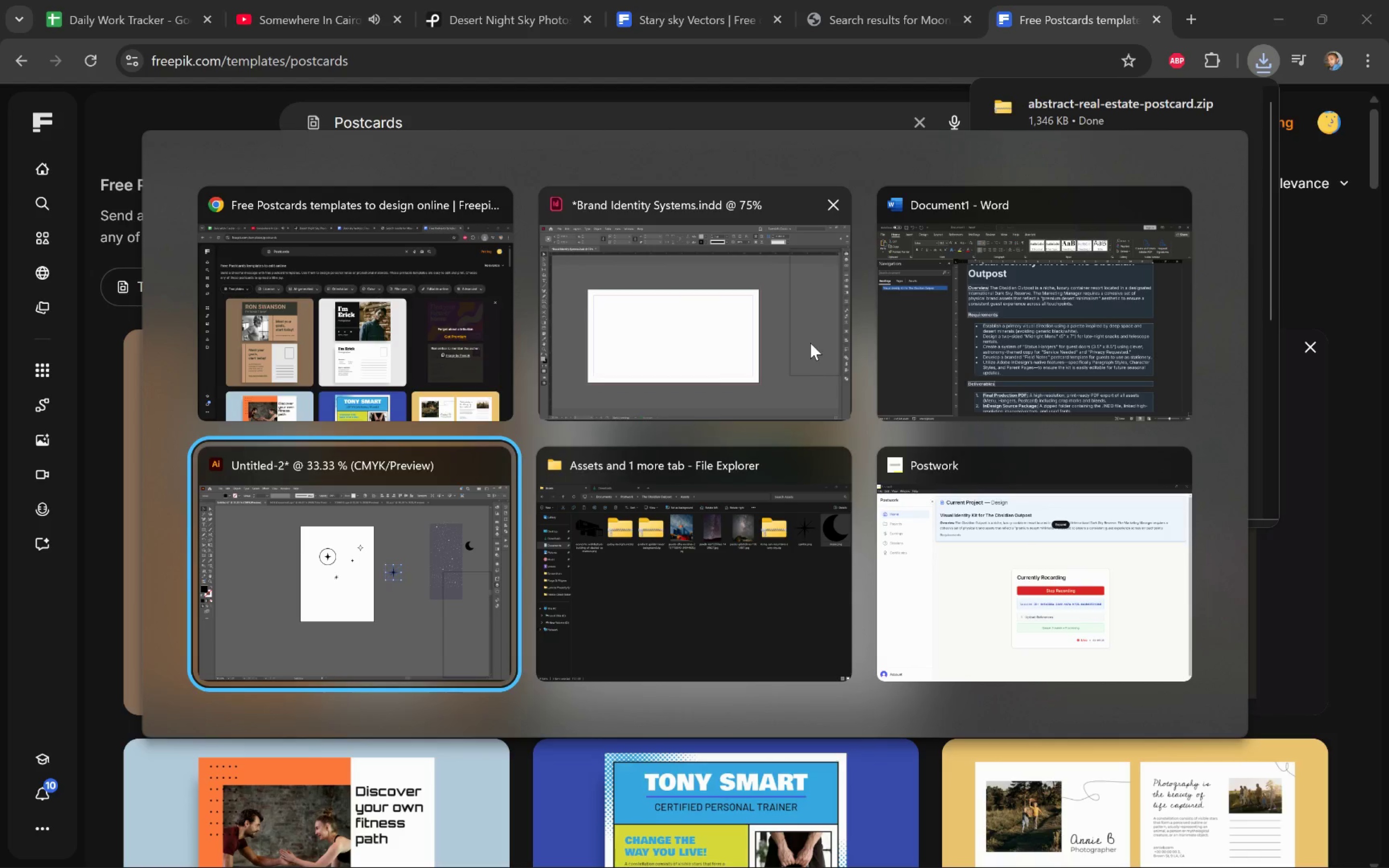 
key(Alt+Tab)
 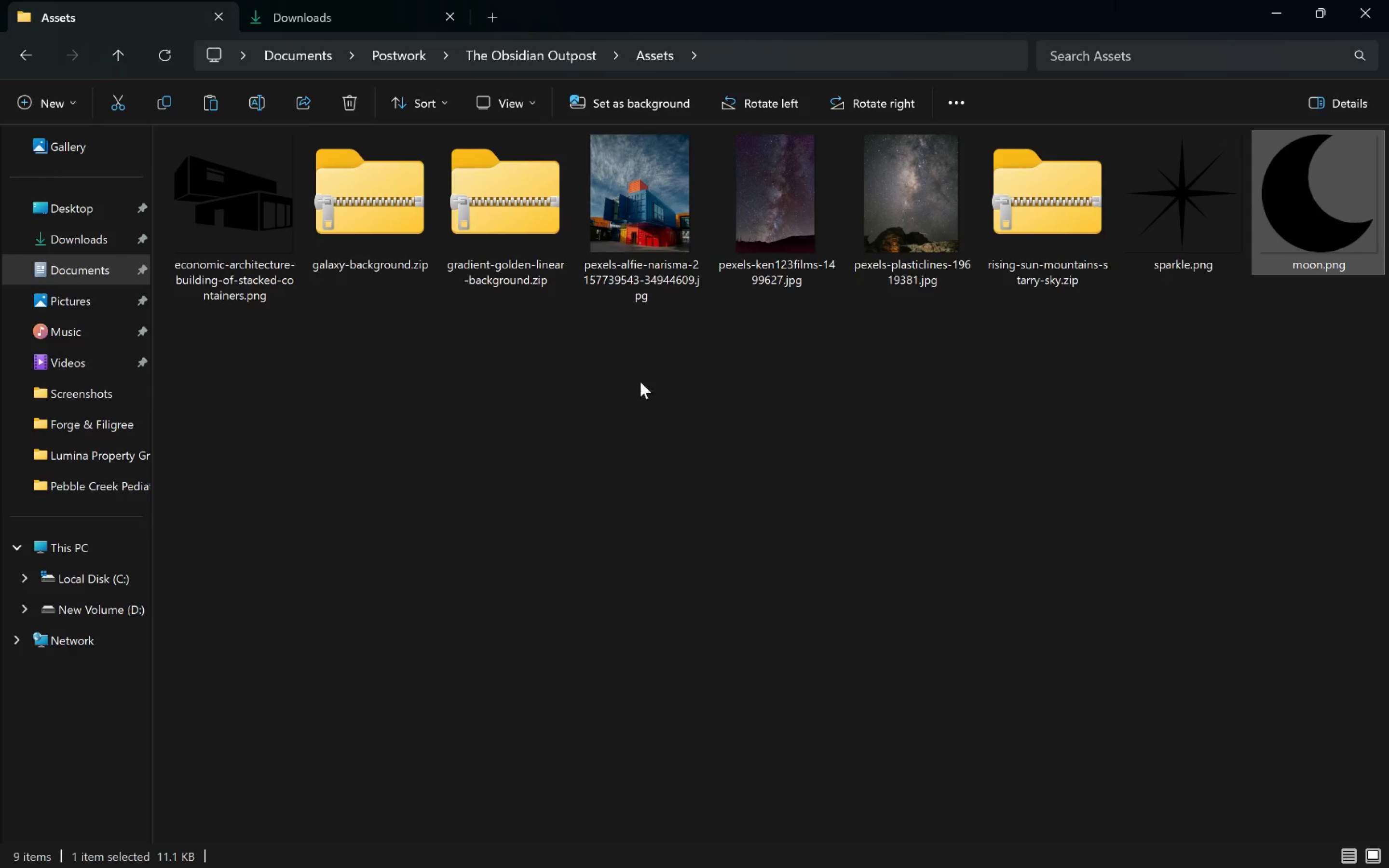 
left_click([663, 466])
 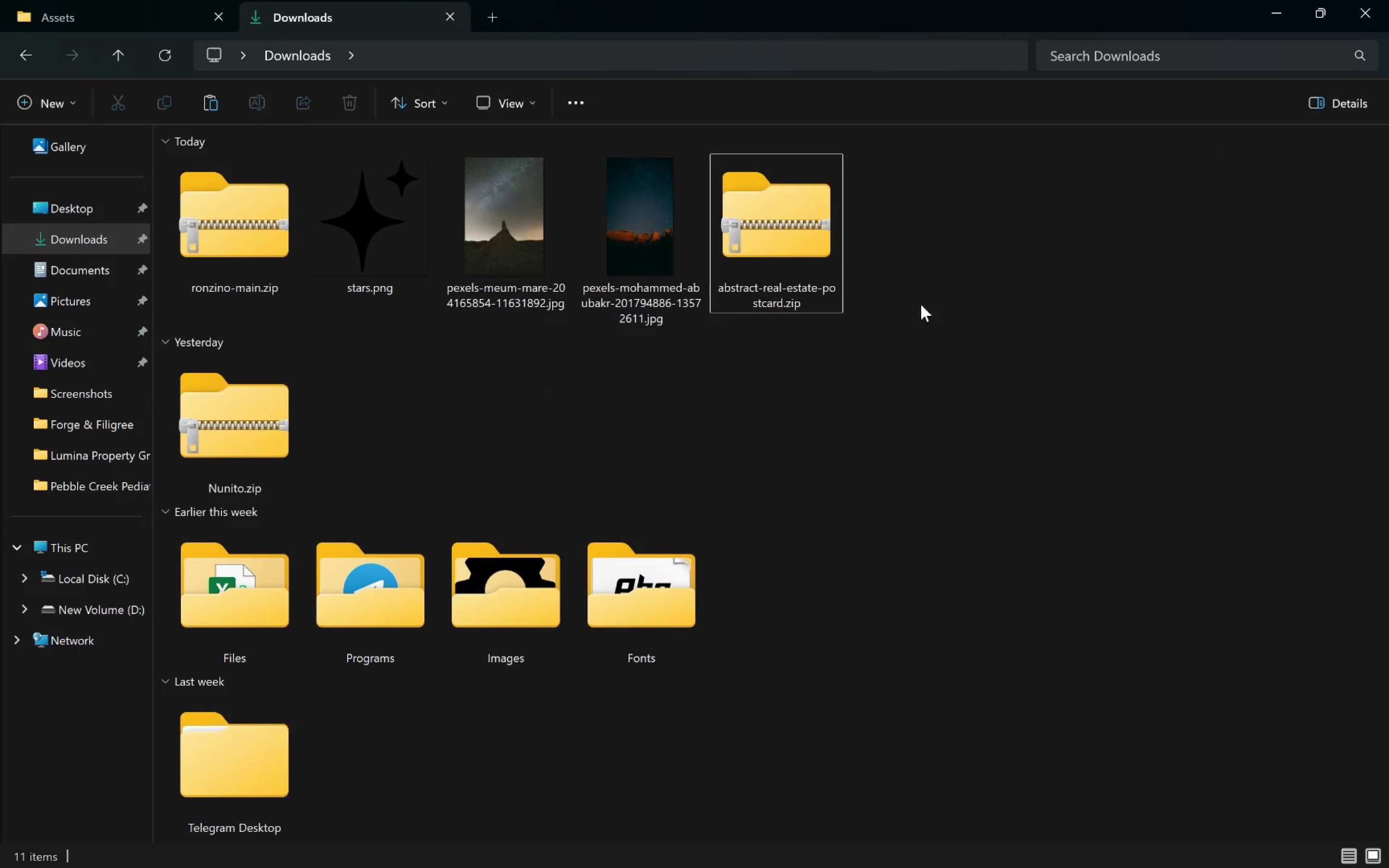 
left_click([770, 244])
 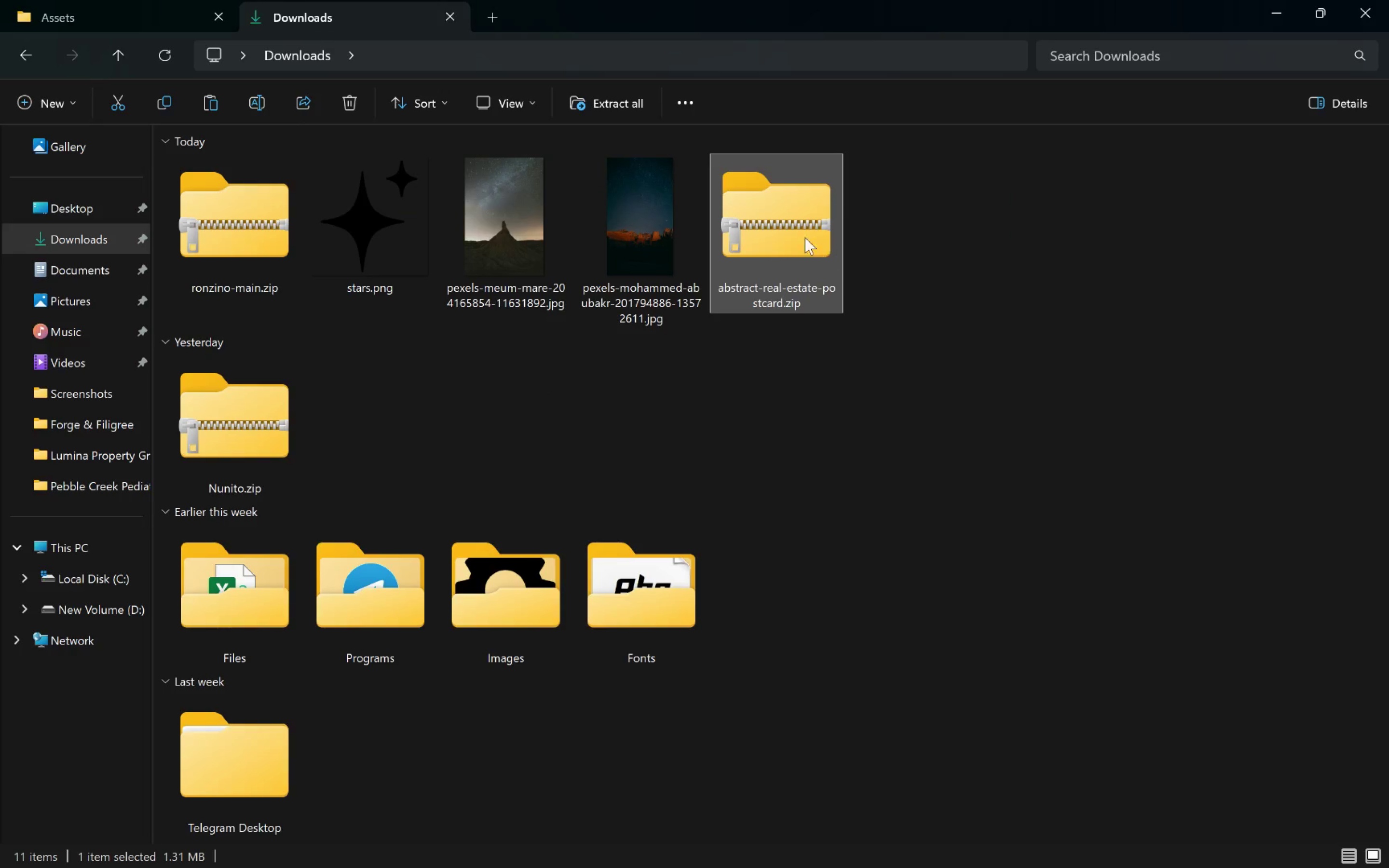 
left_click_drag(start_coordinate=[802, 236], to_coordinate=[621, 538])
 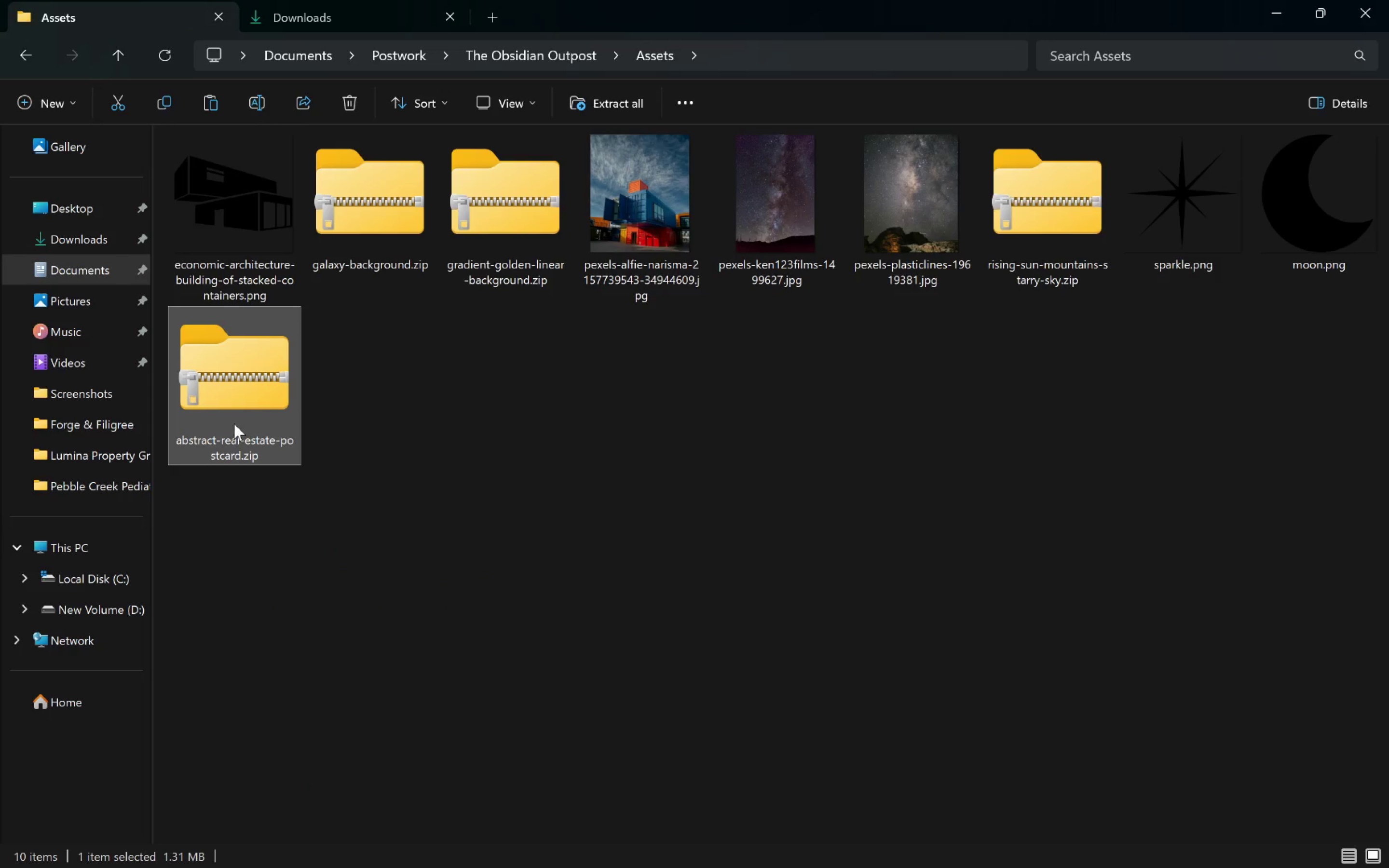 
double_click([237, 420])
 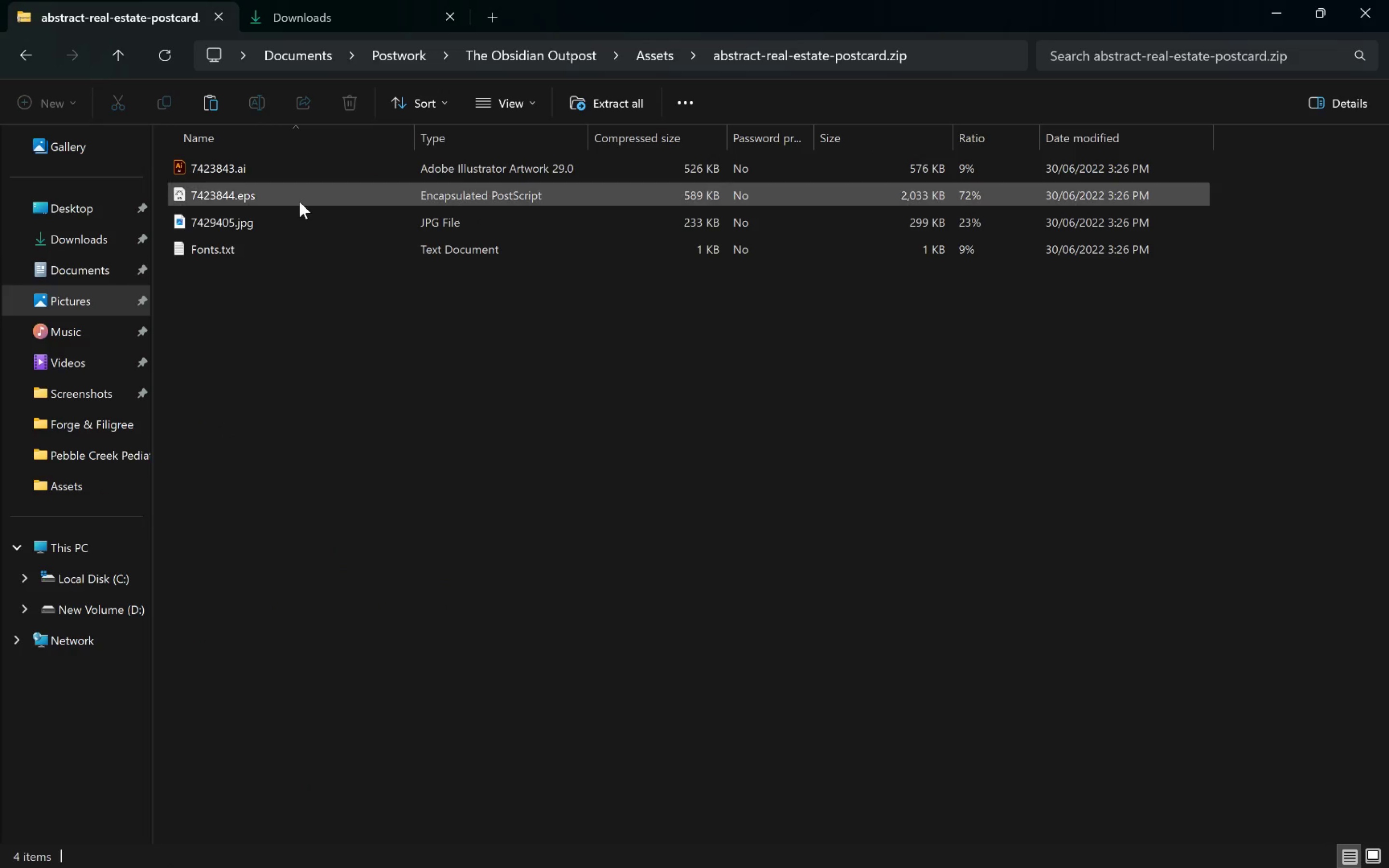 
double_click([300, 199])
 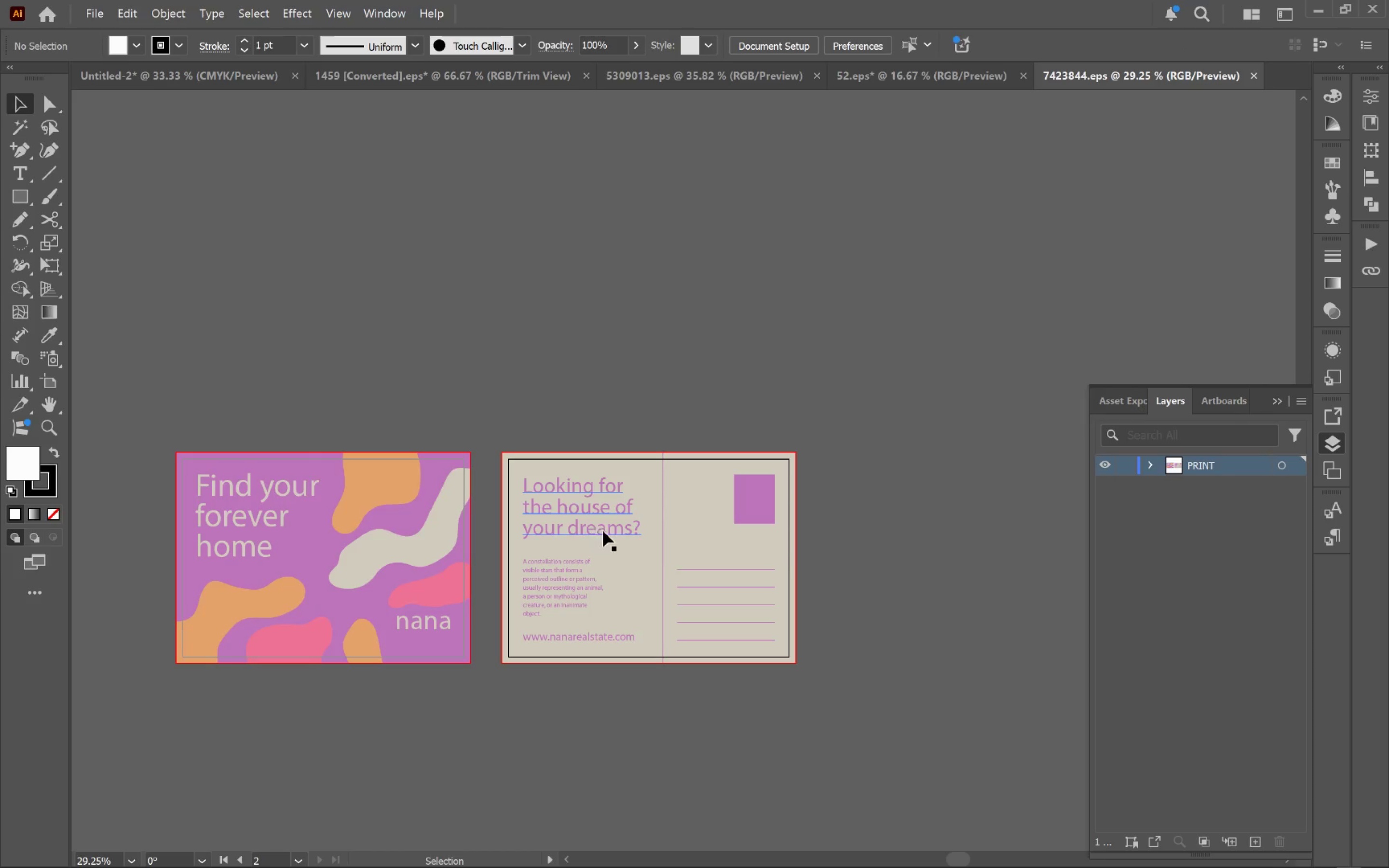 
left_click([684, 542])
 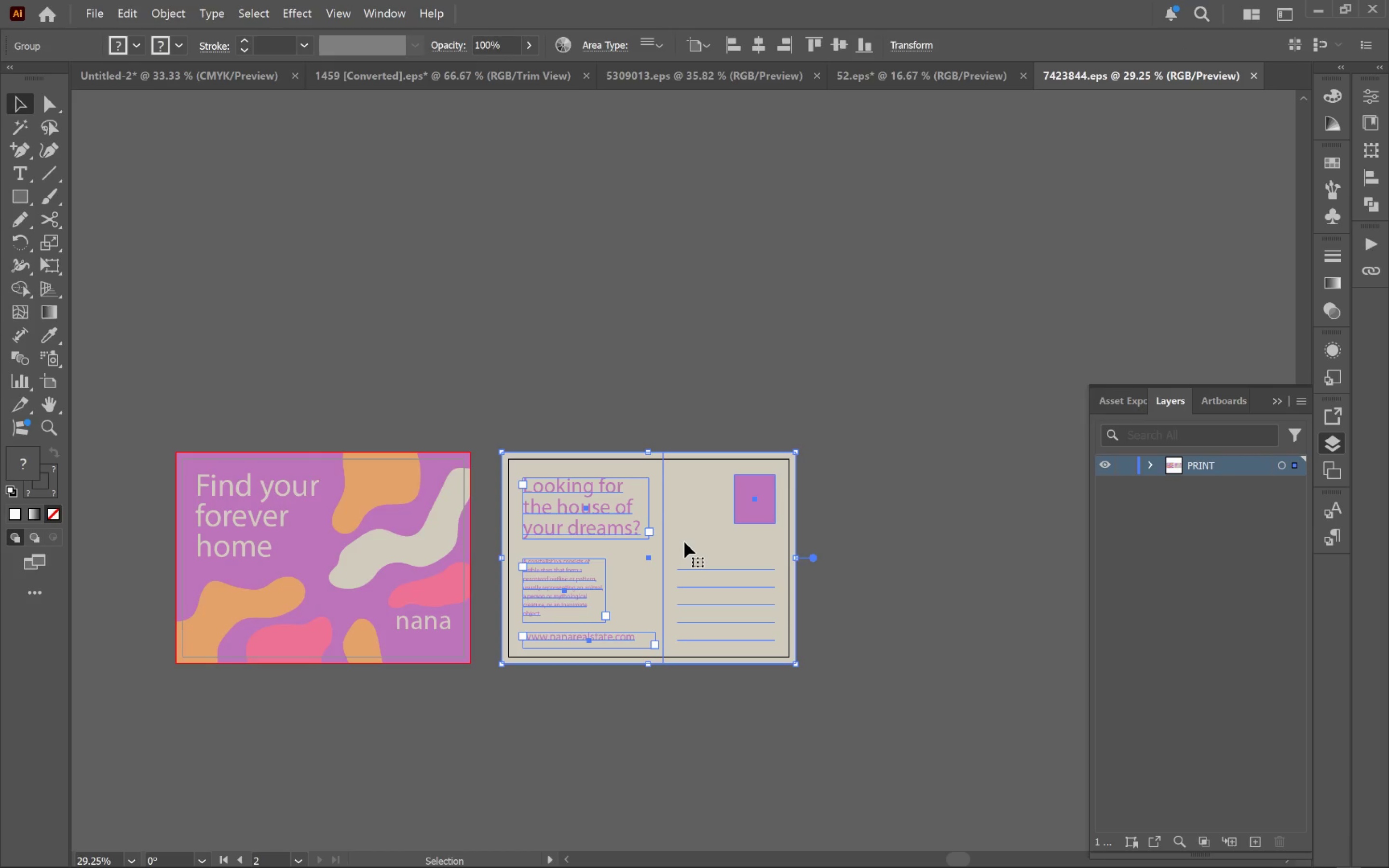 
left_click_drag(start_coordinate=[685, 542], to_coordinate=[931, 210])
 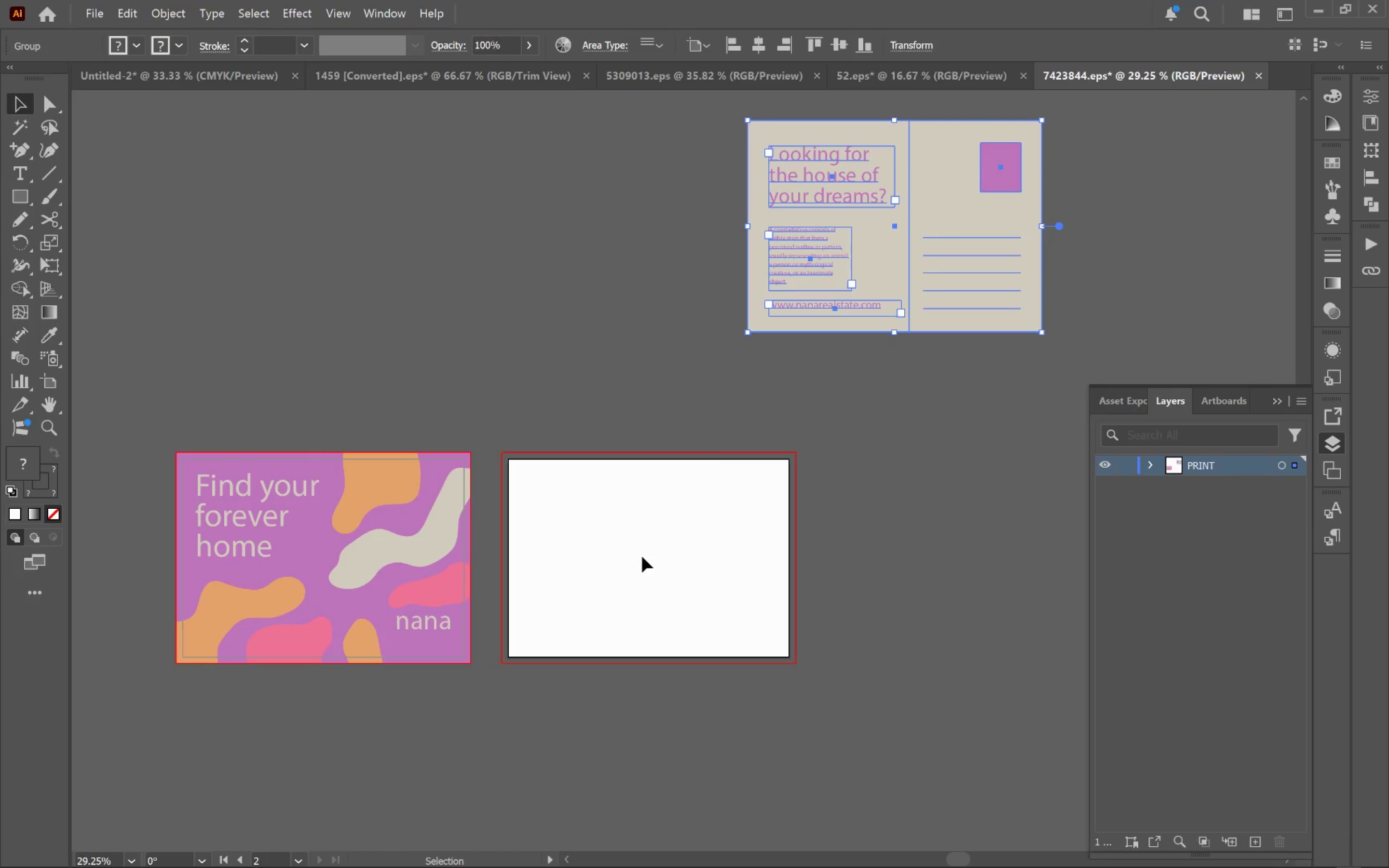 
left_click([641, 556])
 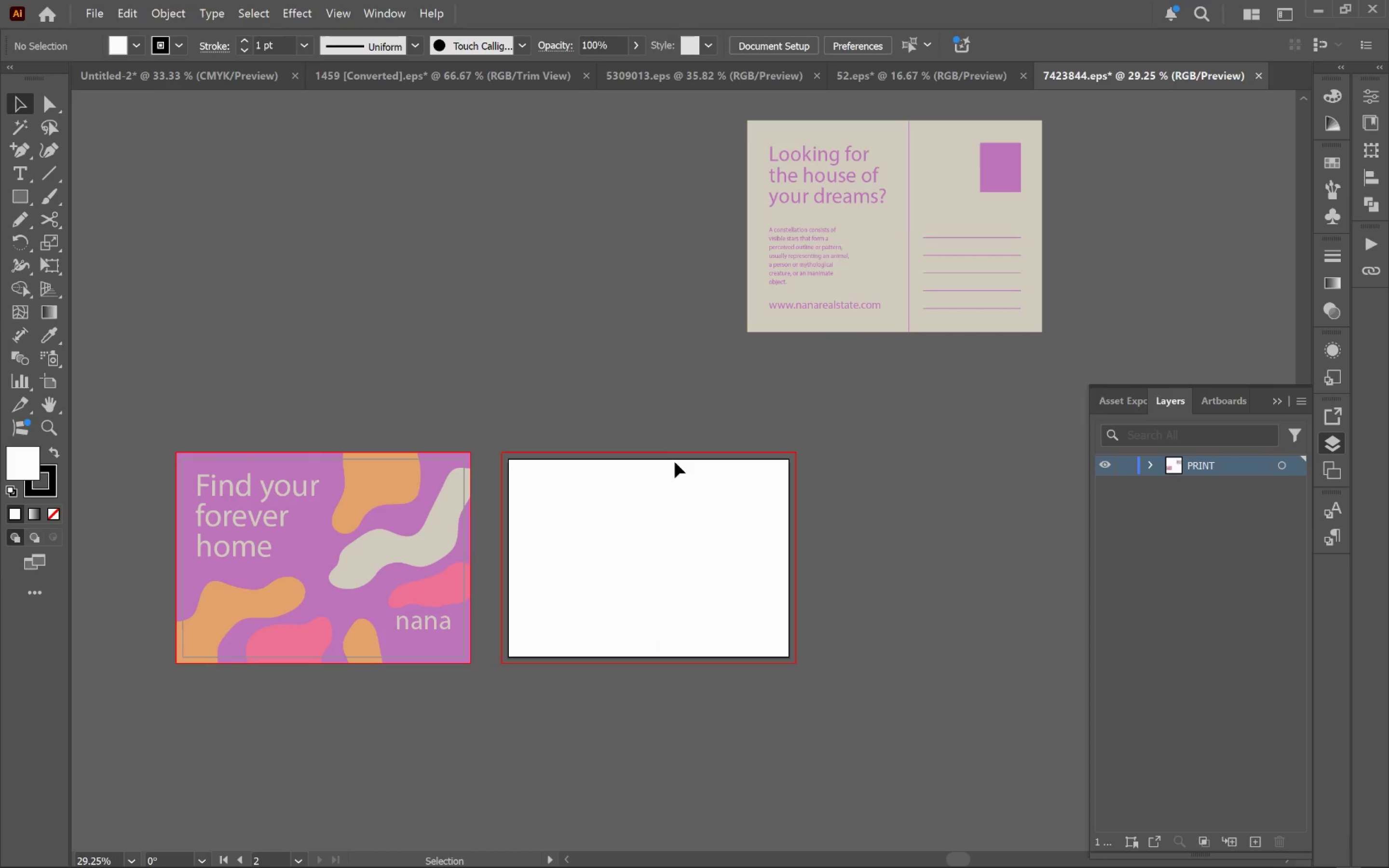 
left_click([904, 212])
 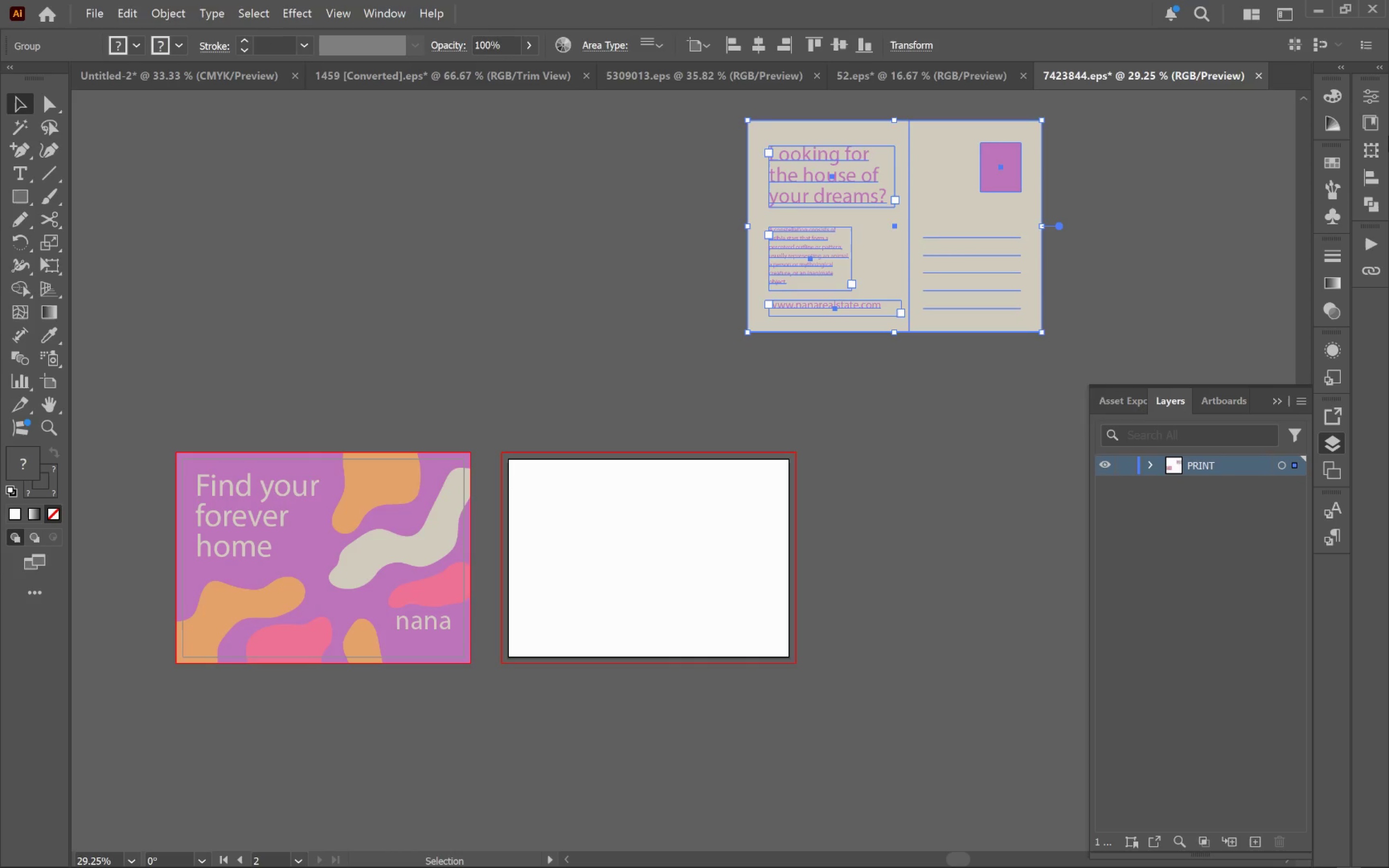 
left_click([1365, 102])
 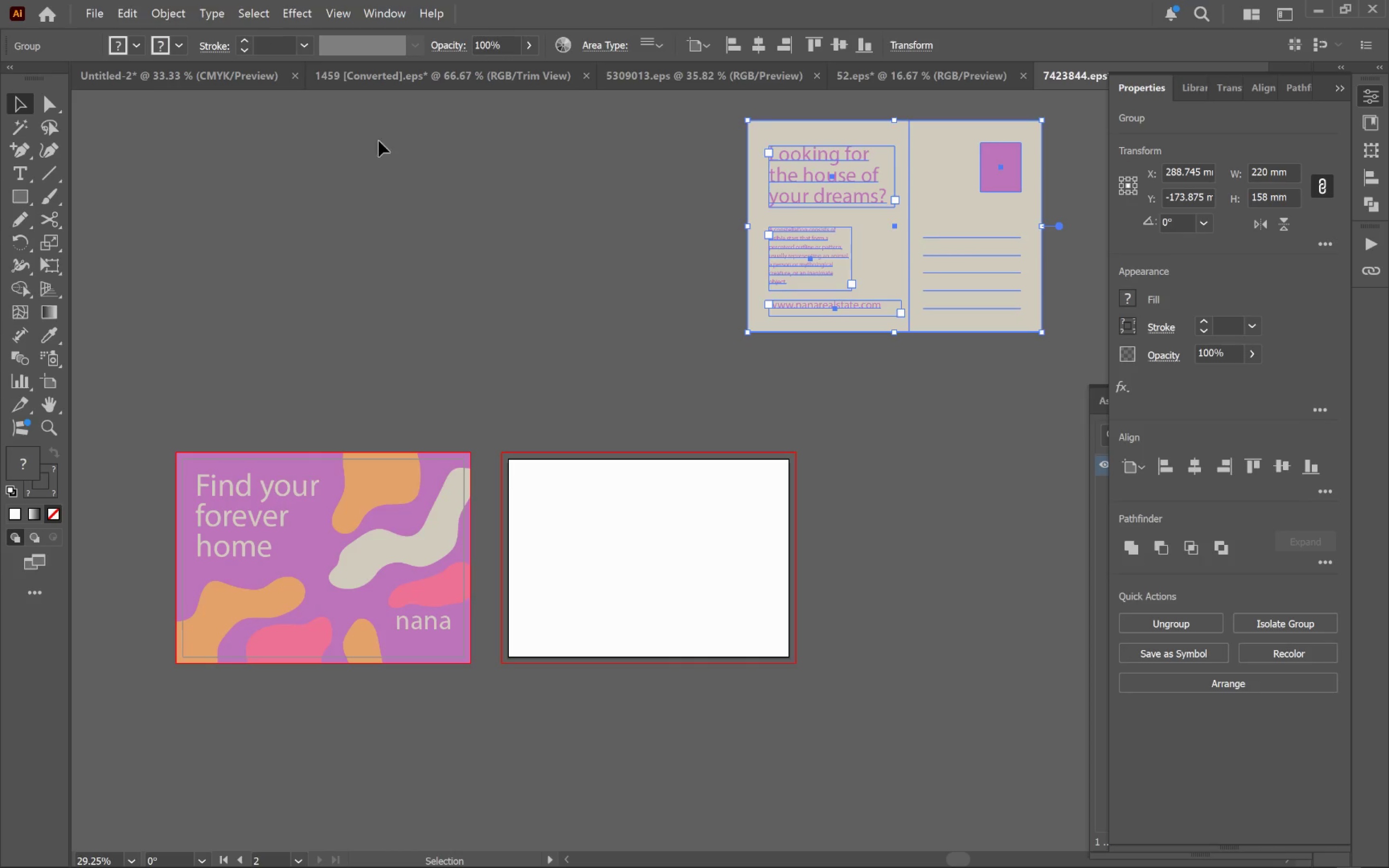 
key(Control+R)
 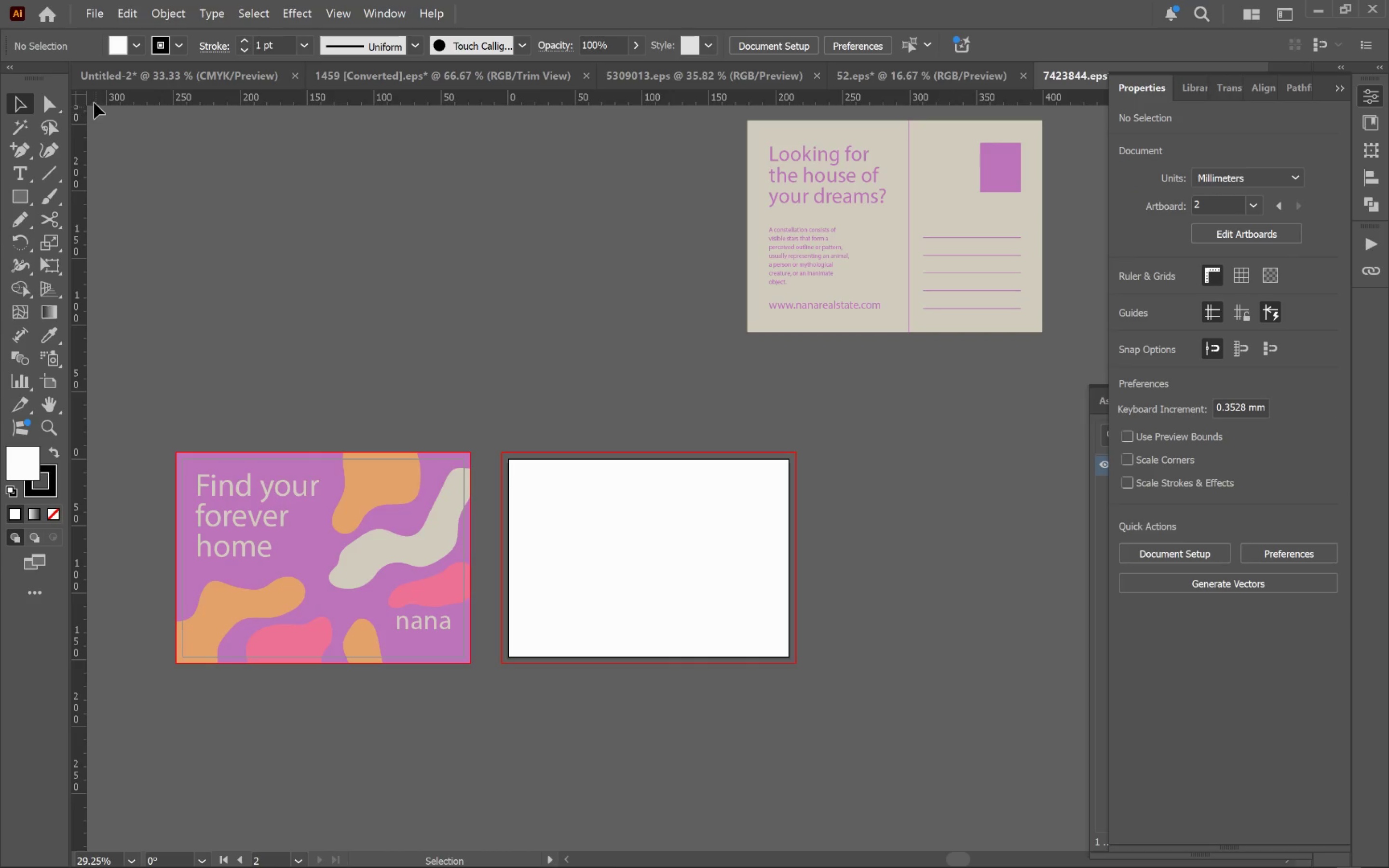 
right_click([93, 100])
 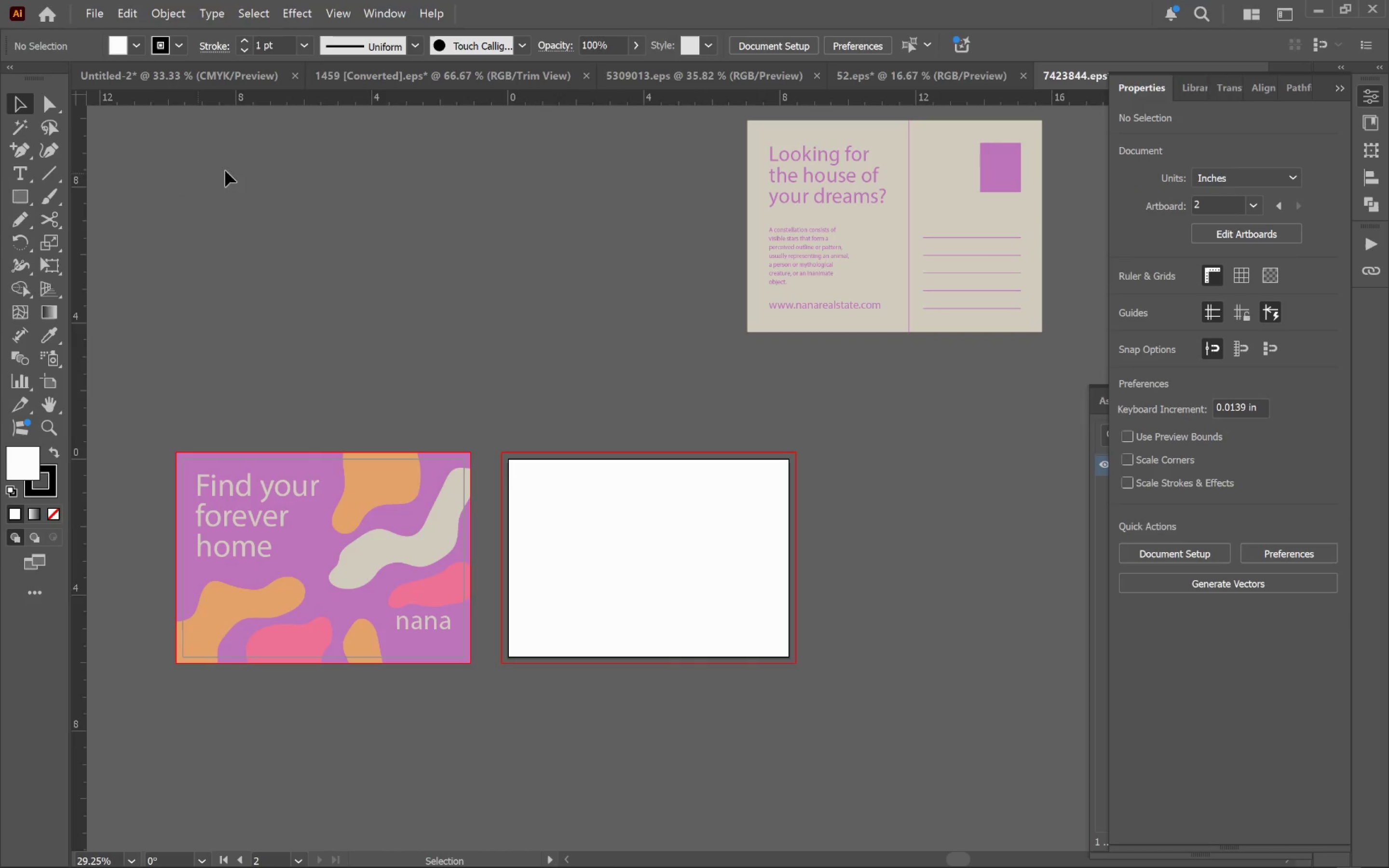 
left_click([1012, 236])
 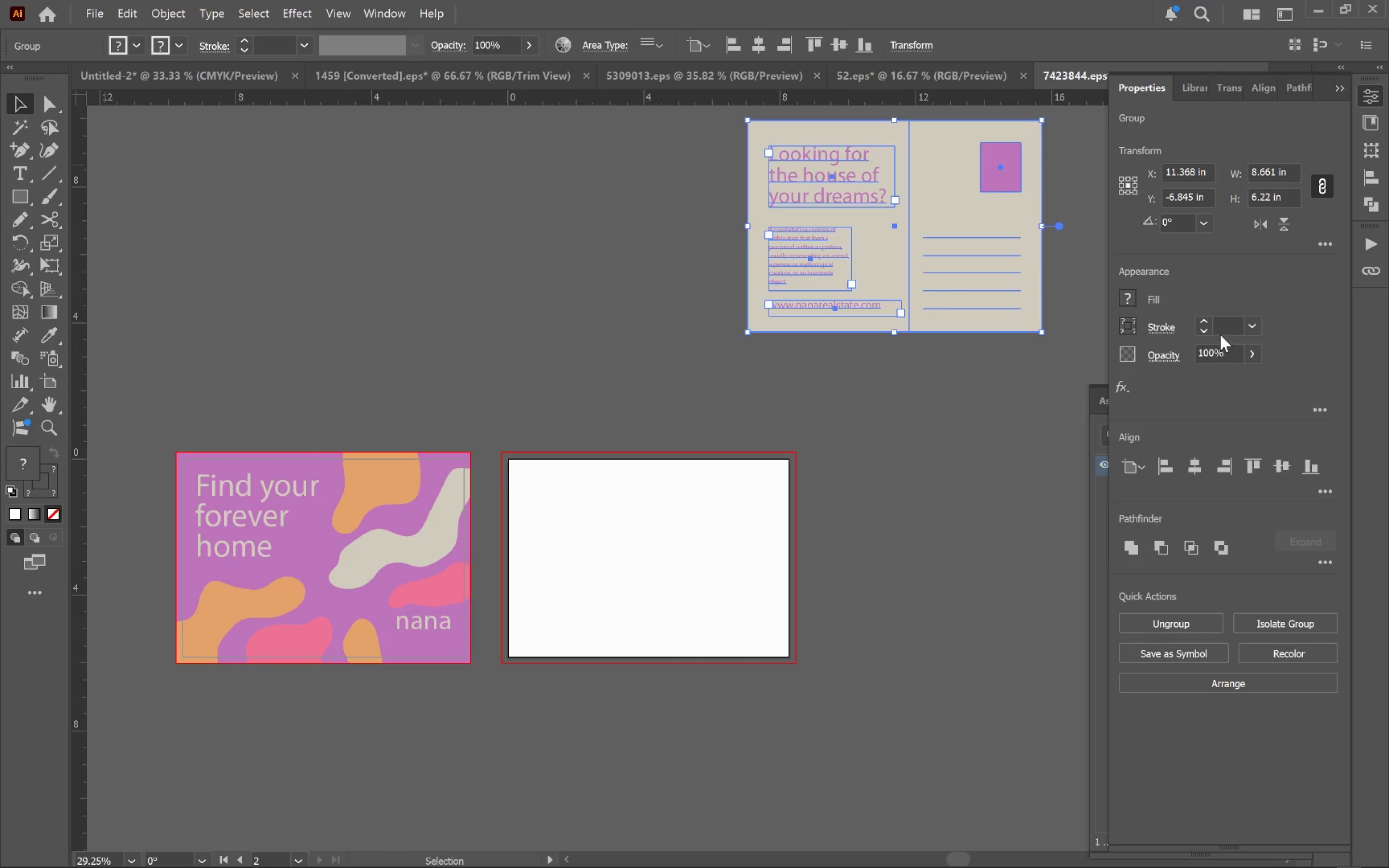 
key(Alt+Tab)
 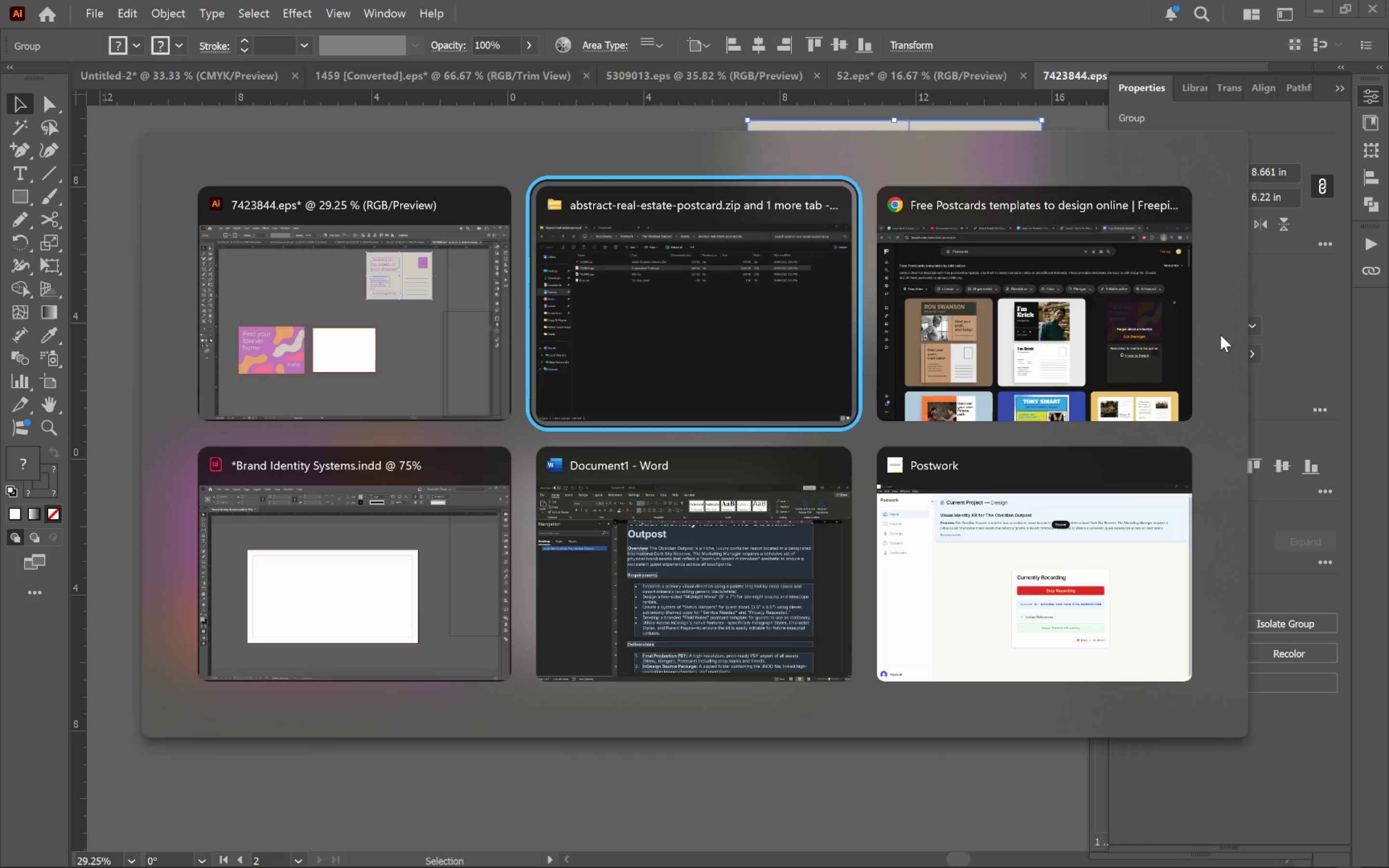 
key(Alt+Tab)
 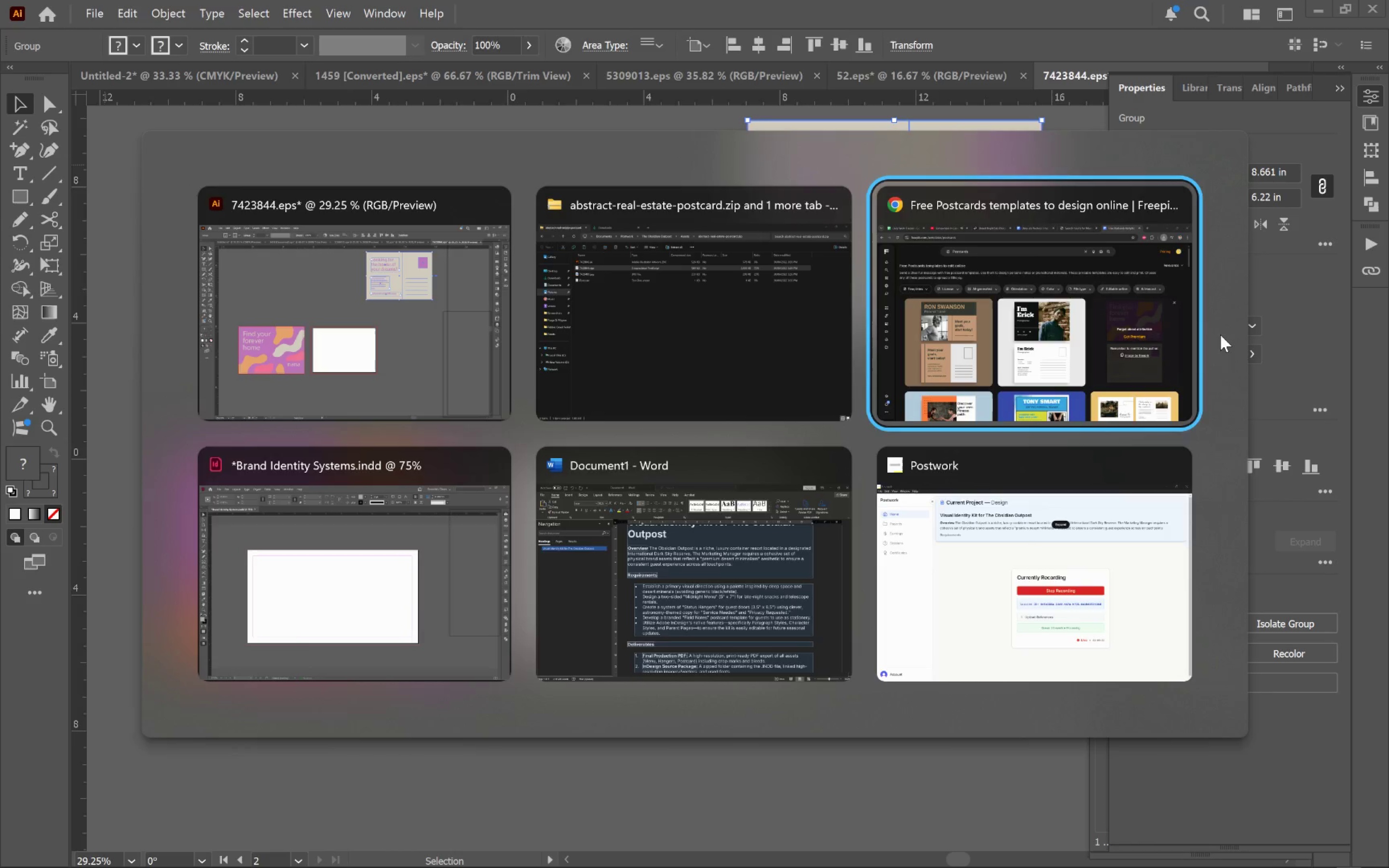 
key(Alt+Tab)
 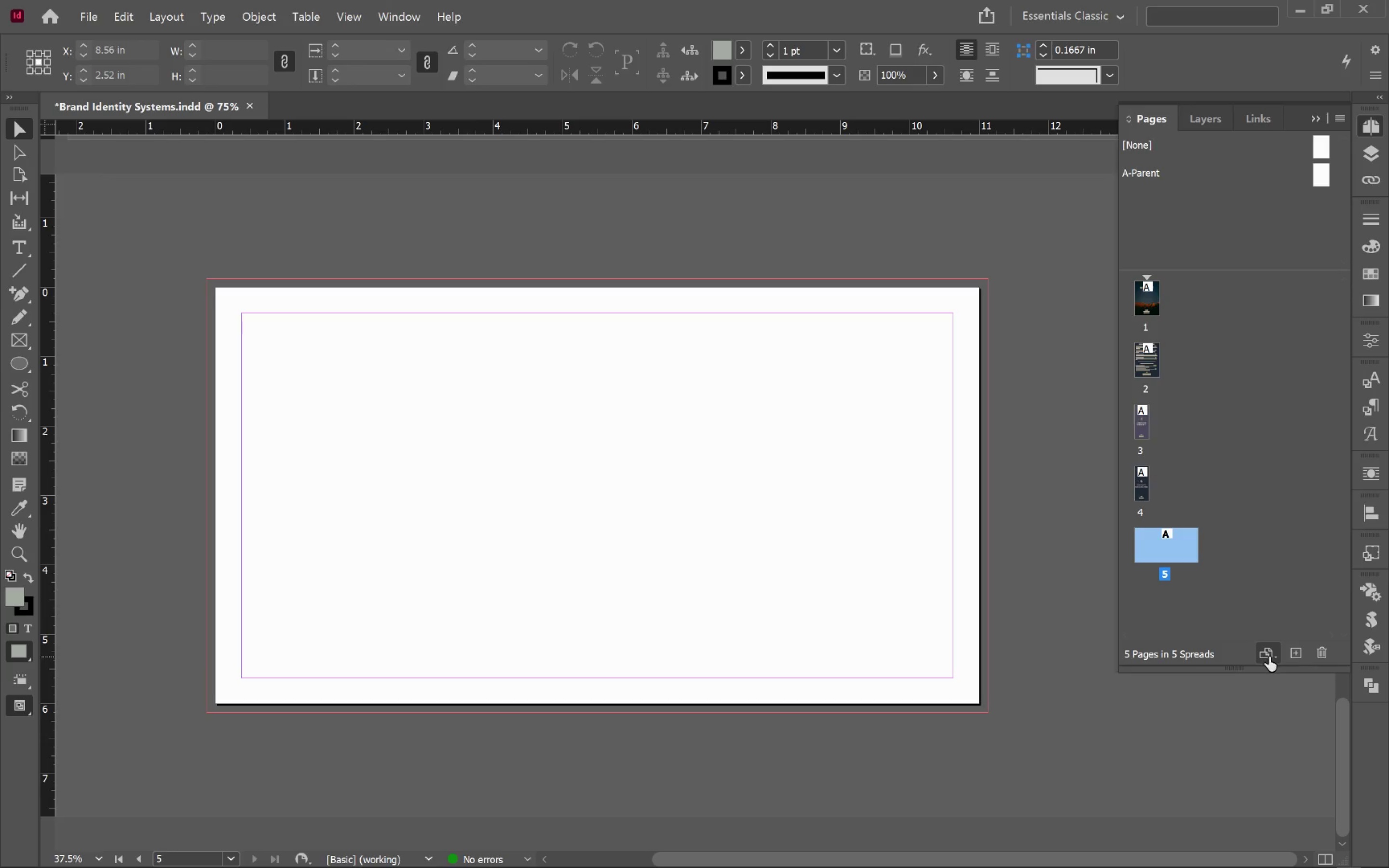 
left_click([1268, 656])
 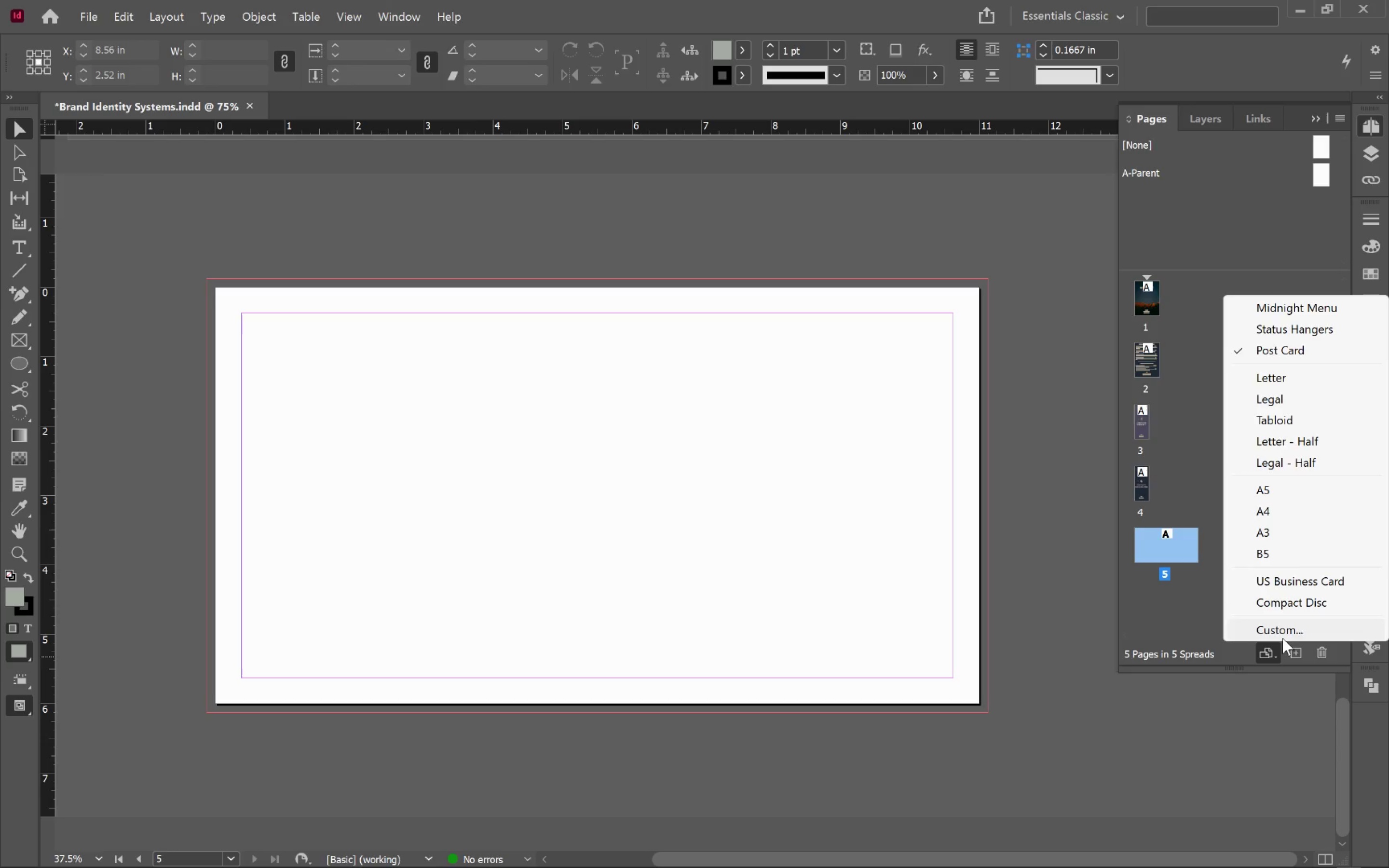 
left_click([1282, 637])
 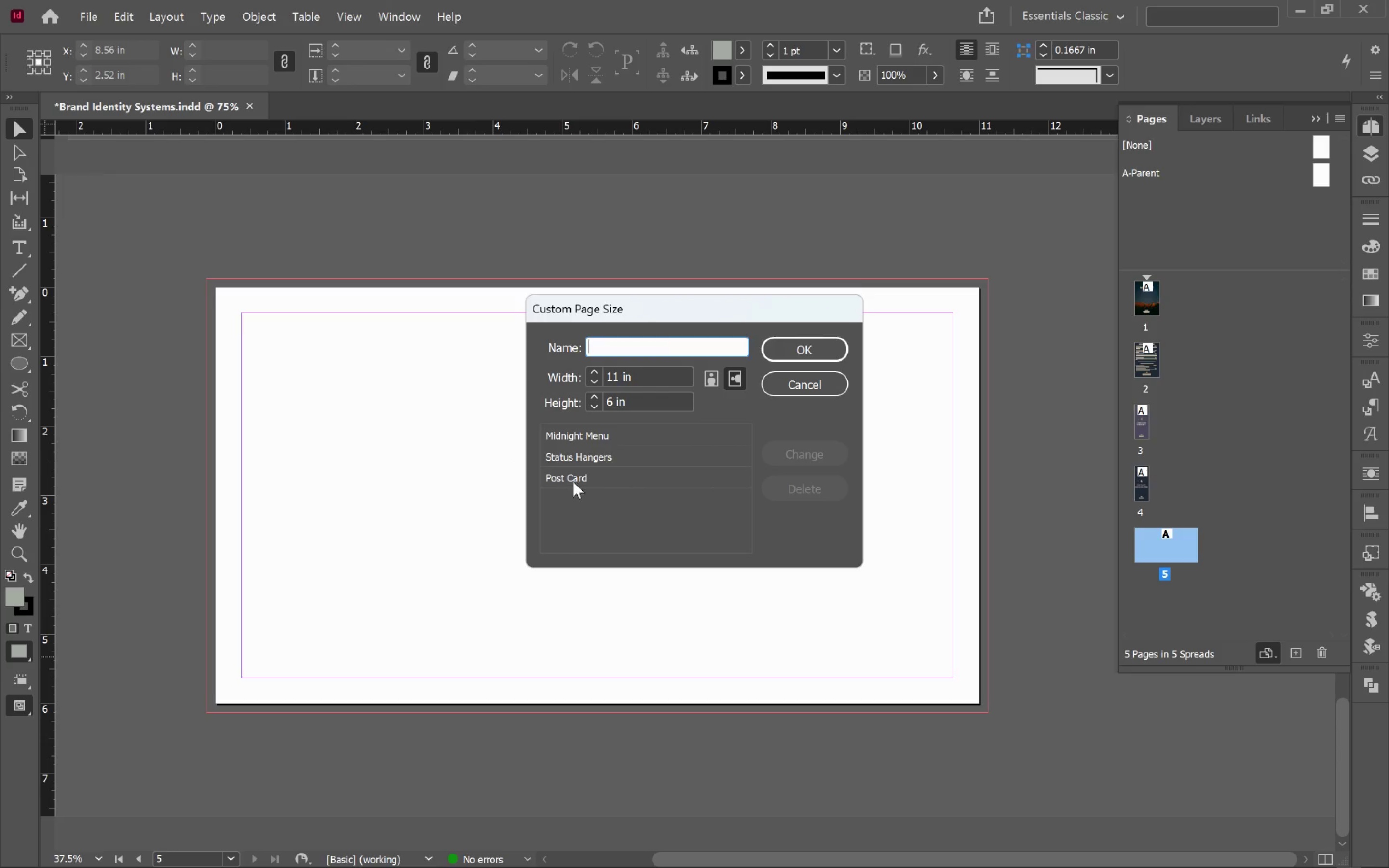 
left_click([609, 476])
 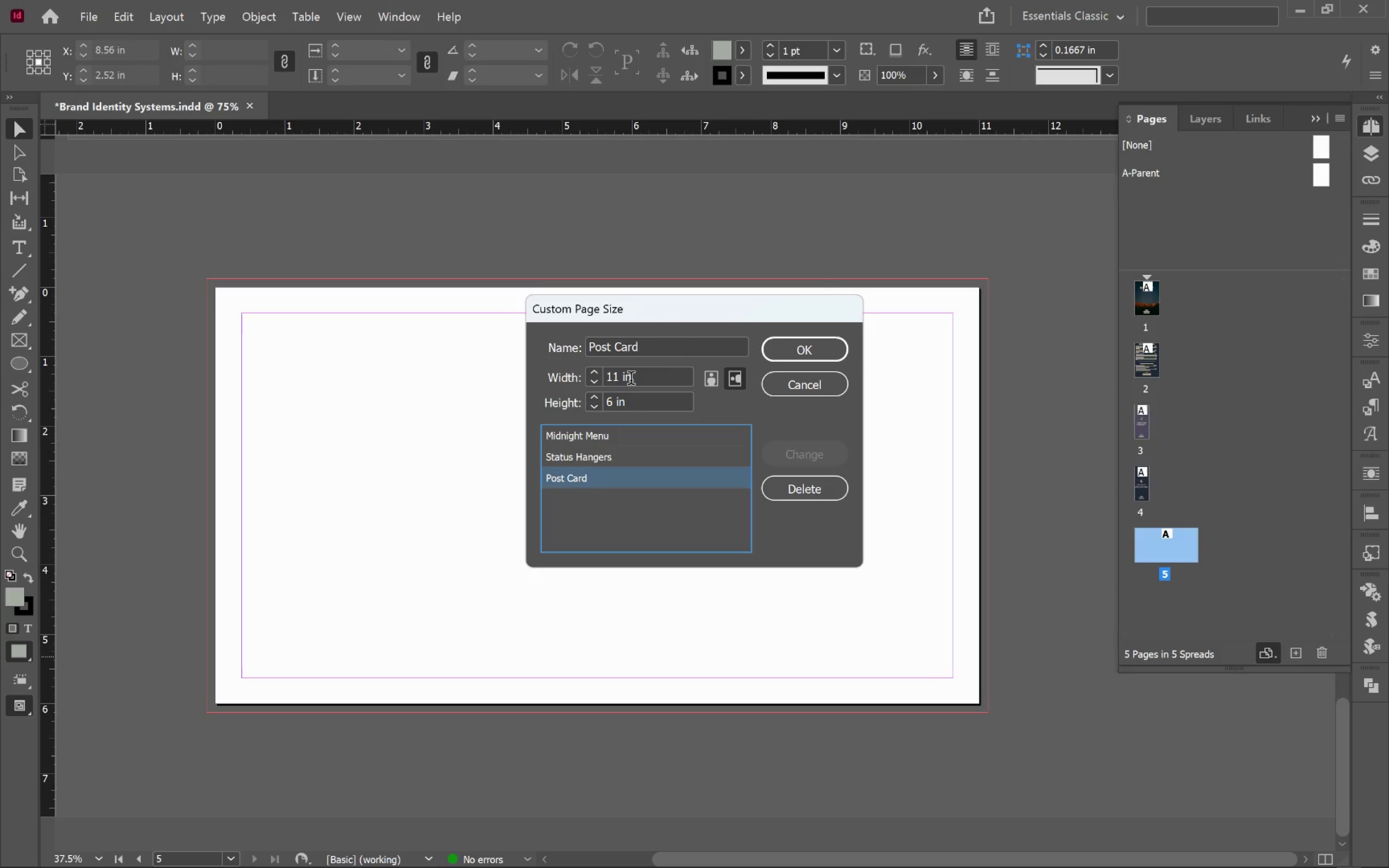 
key(Alt+AltLeft)
 